 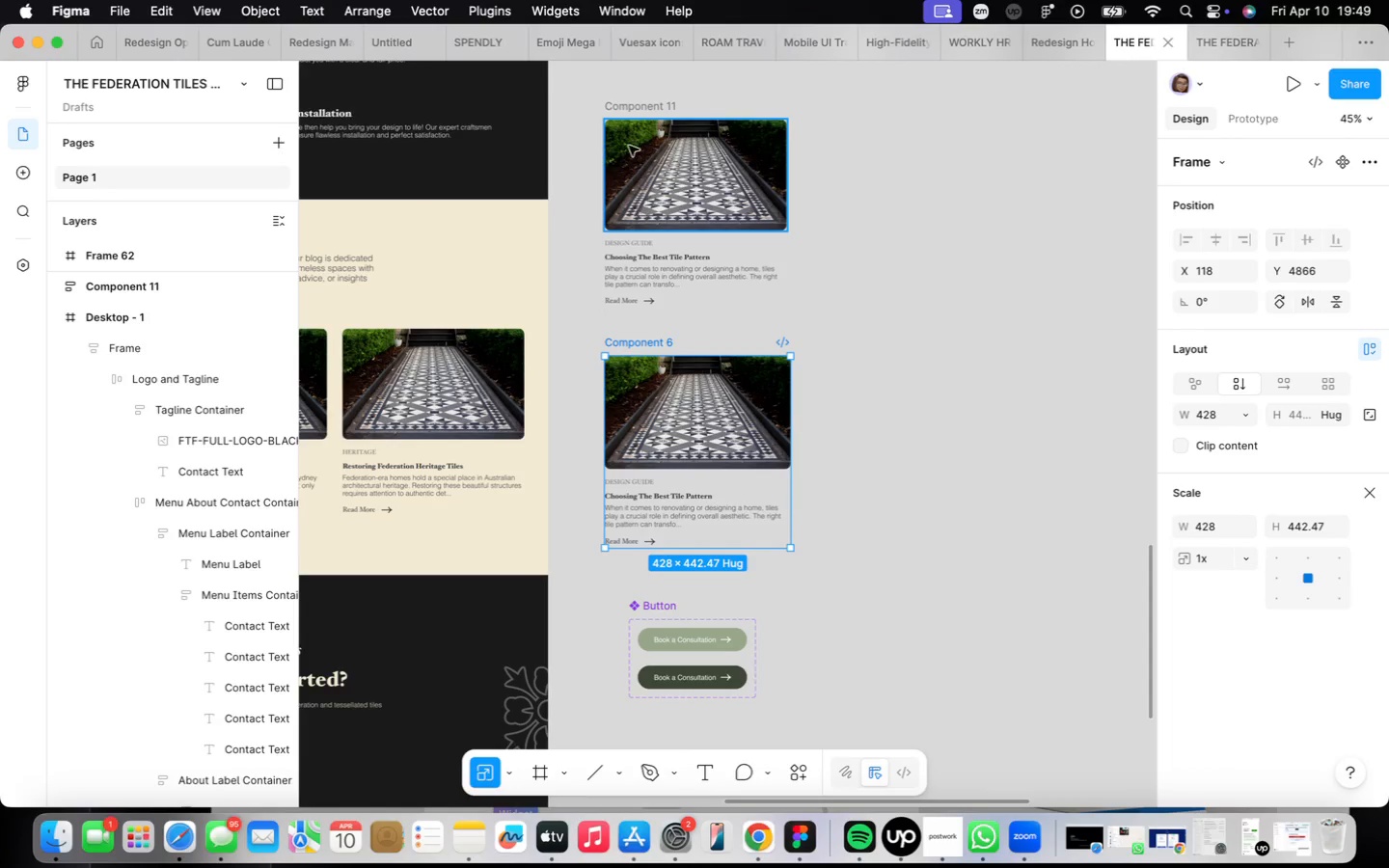 
hold_key(key=ShiftLeft, duration=0.43)
left_click([663, 337])
 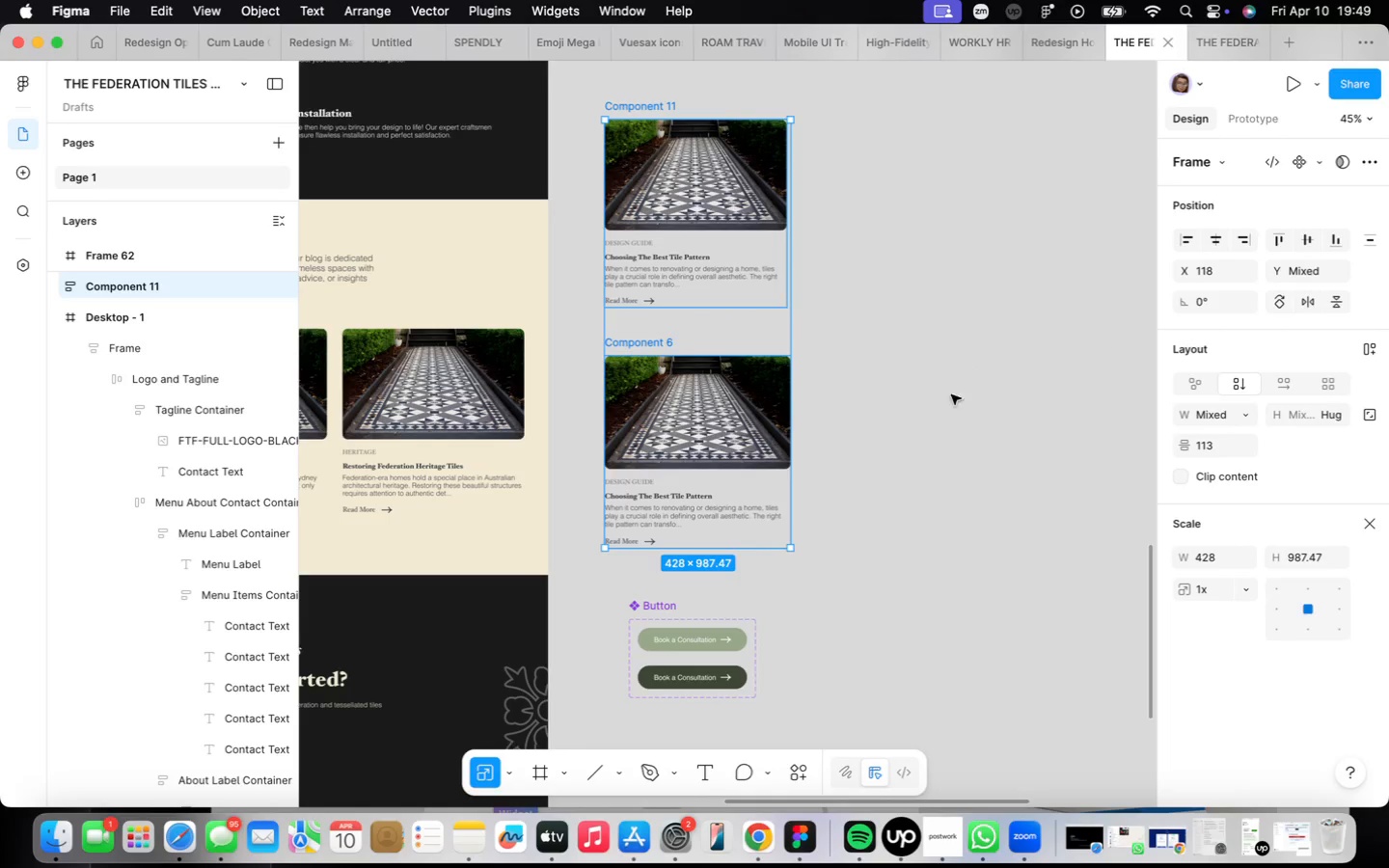 
wait(9.65)
 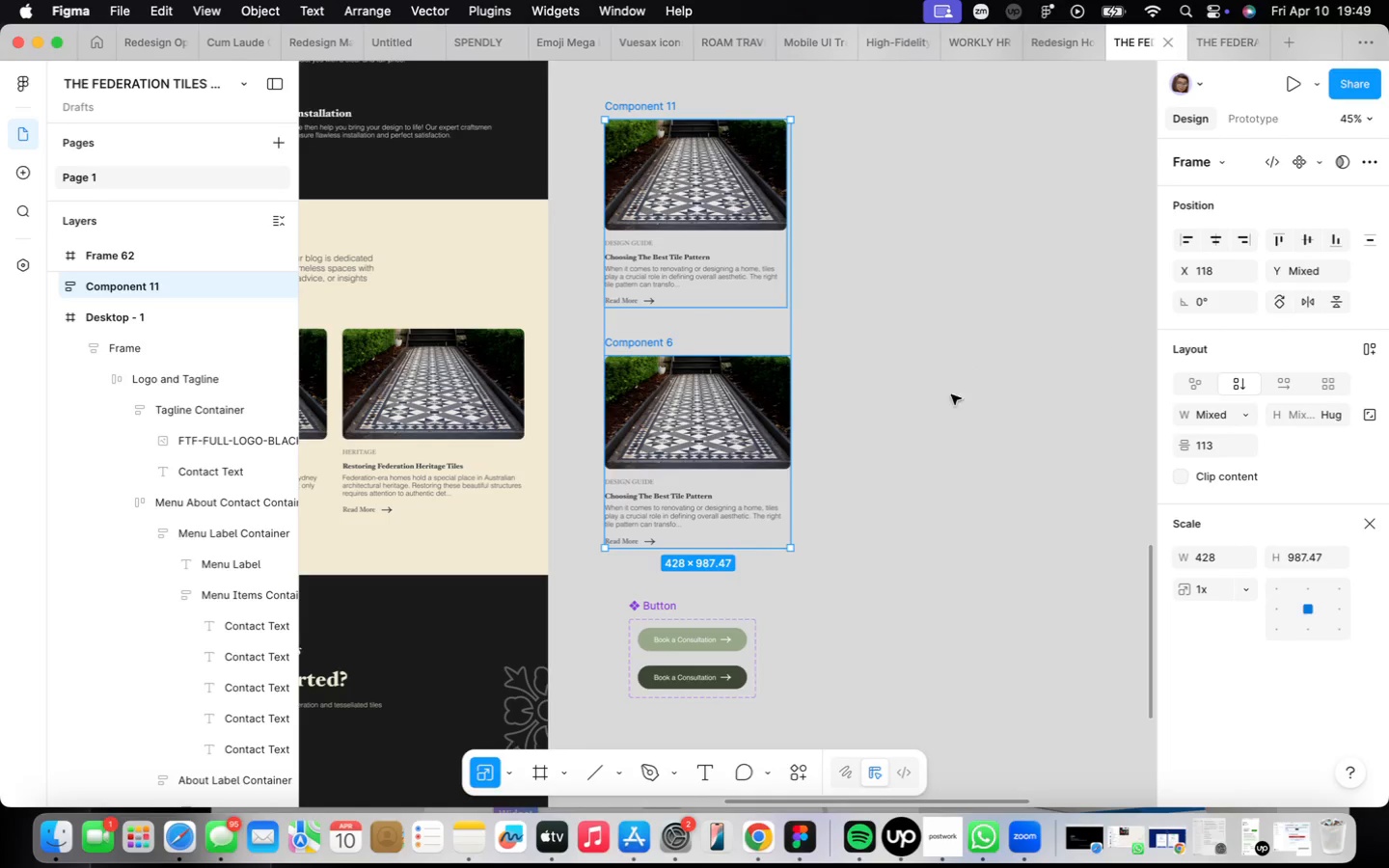 
left_click([640, 104])
 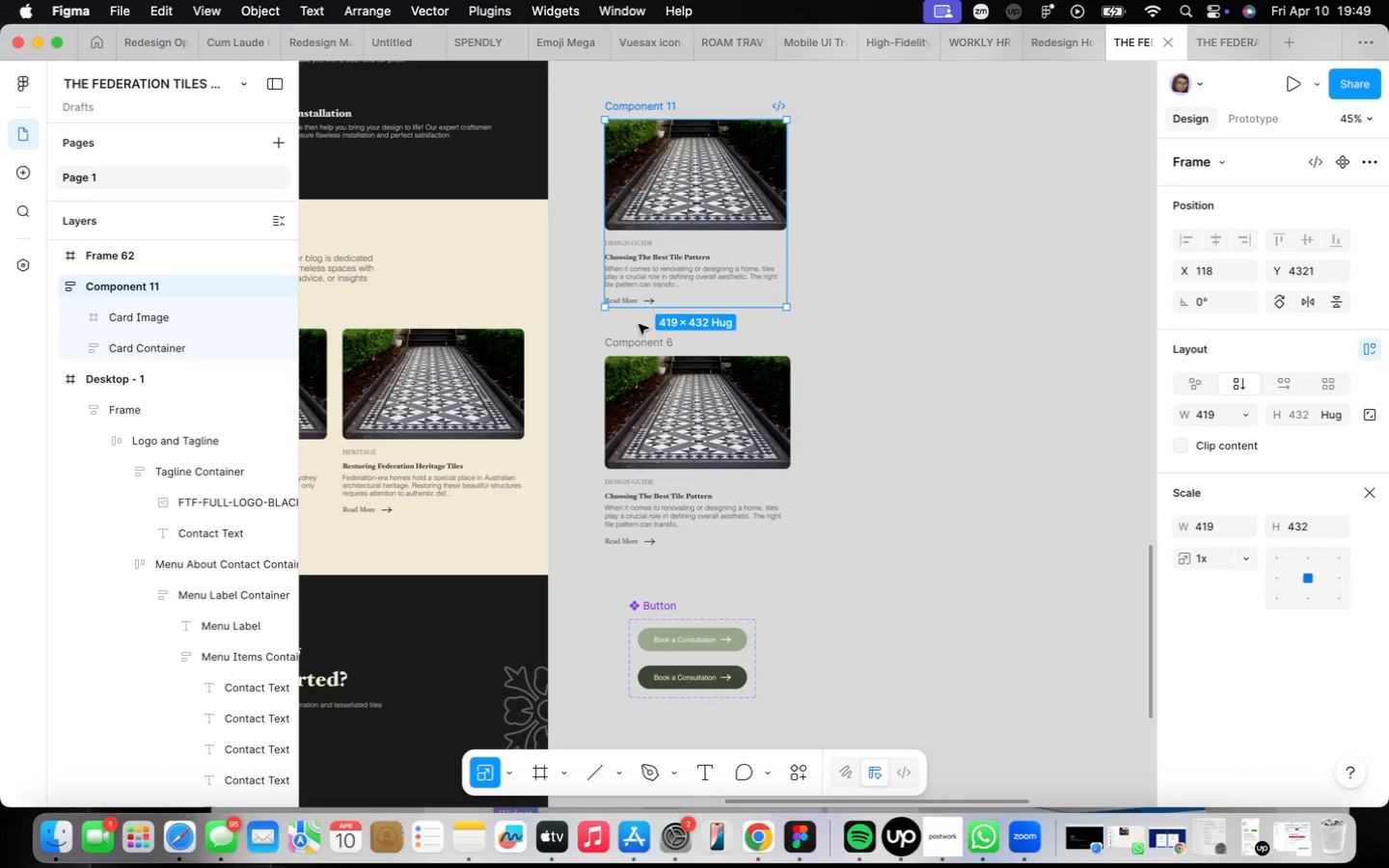 
left_click([646, 340])
 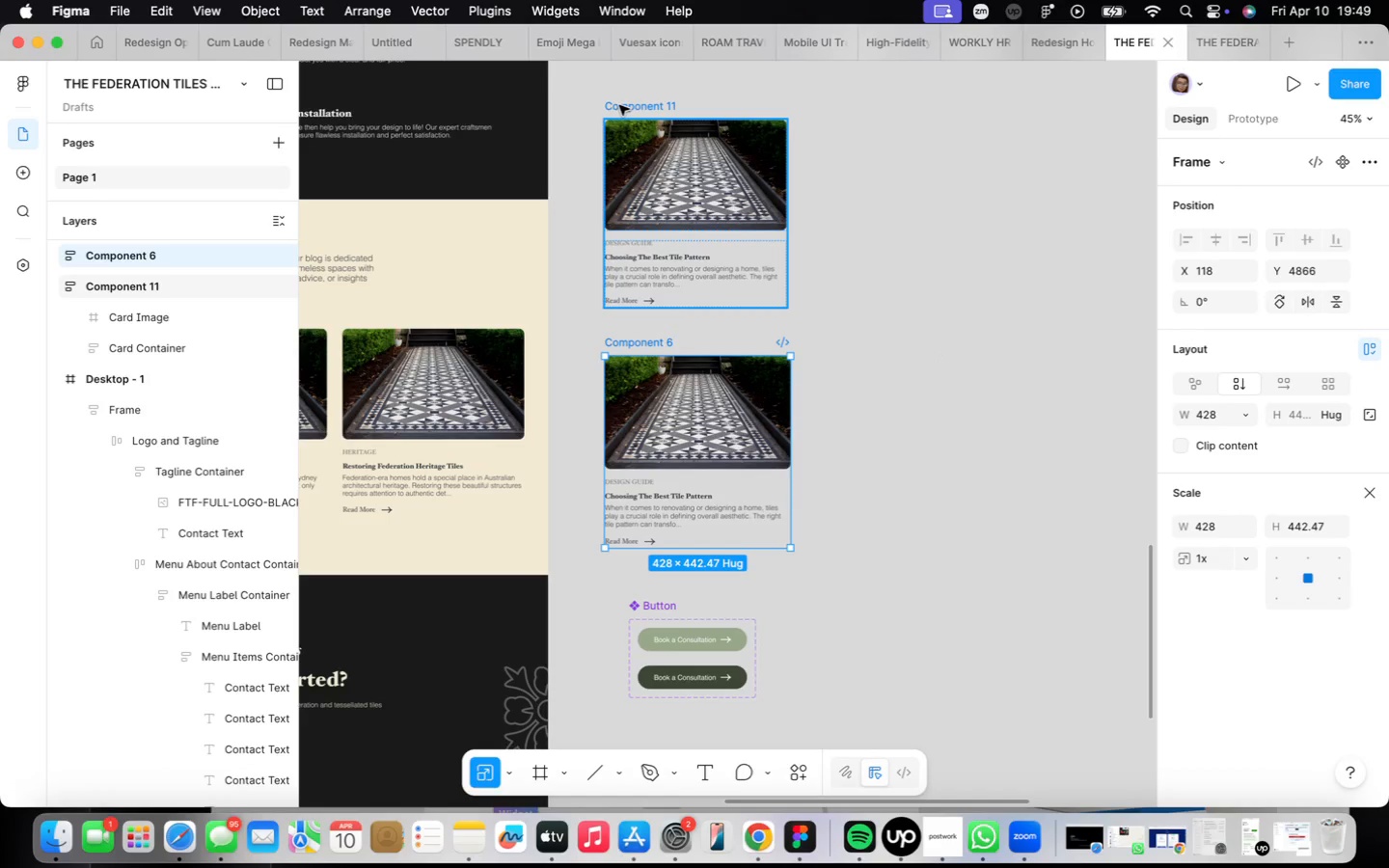 
wait(5.3)
 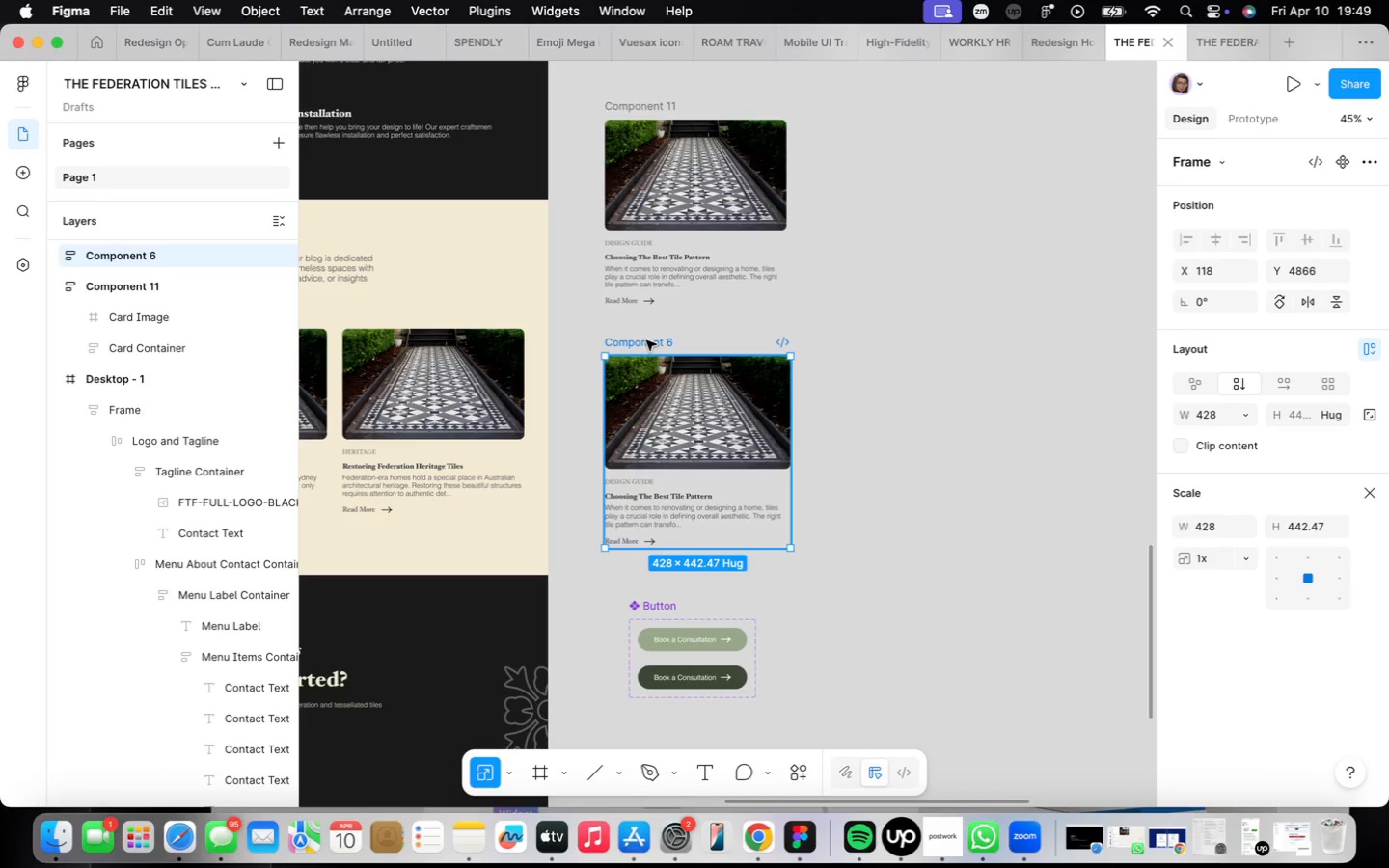 
left_click([619, 105])
 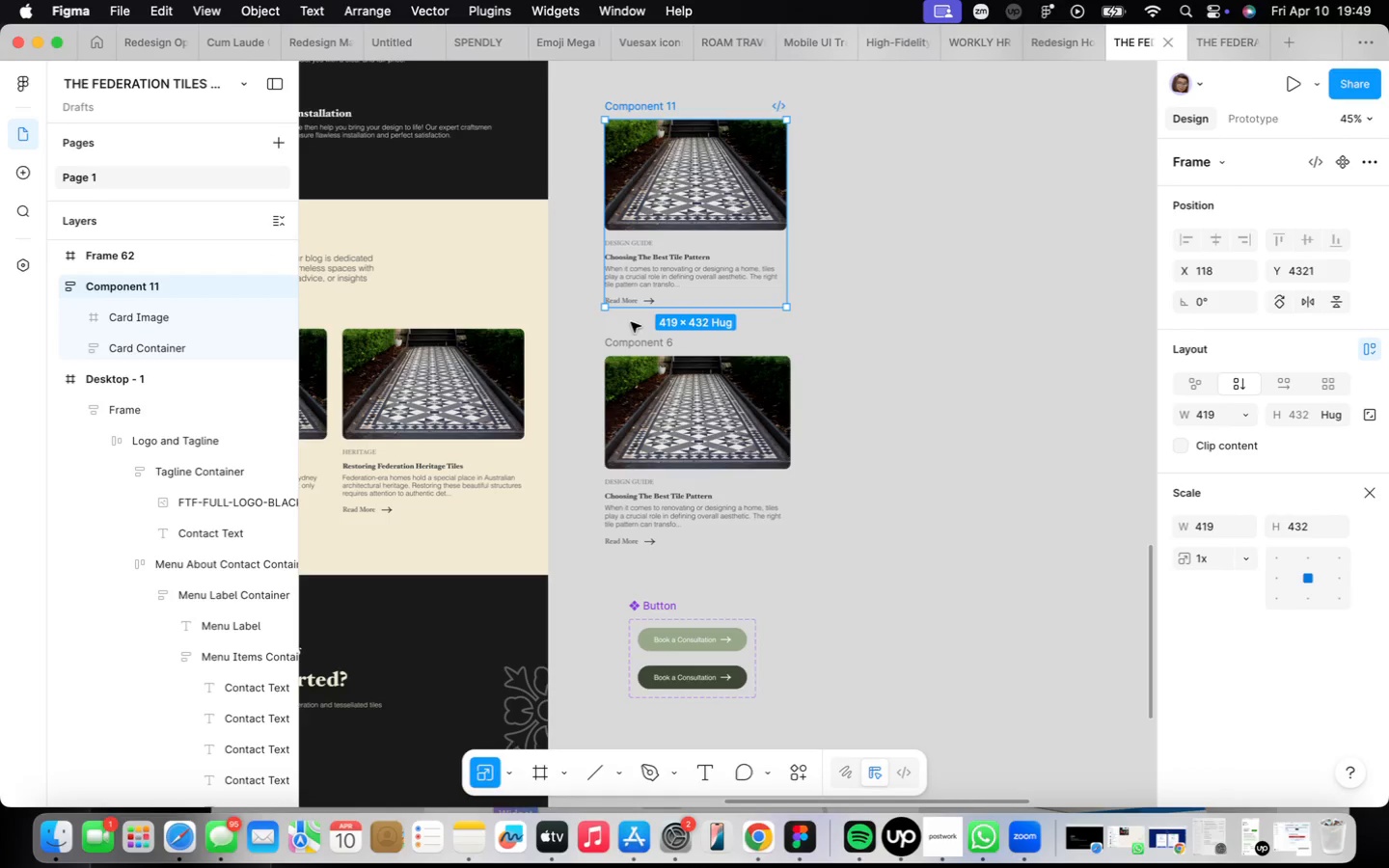 
hold_key(key=ShiftLeft, duration=0.43)
left_click([638, 347])
 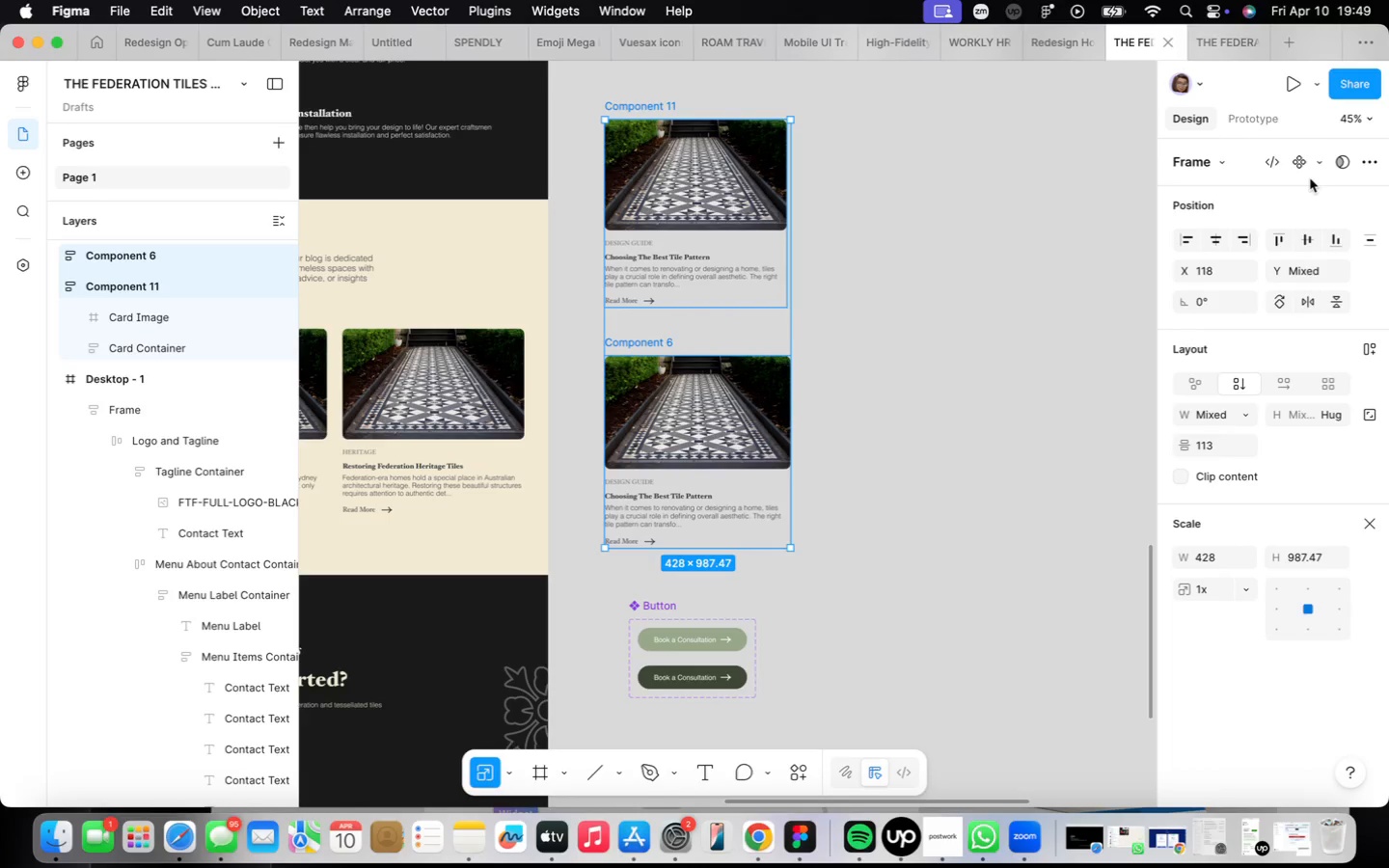 
left_click([1313, 168])
 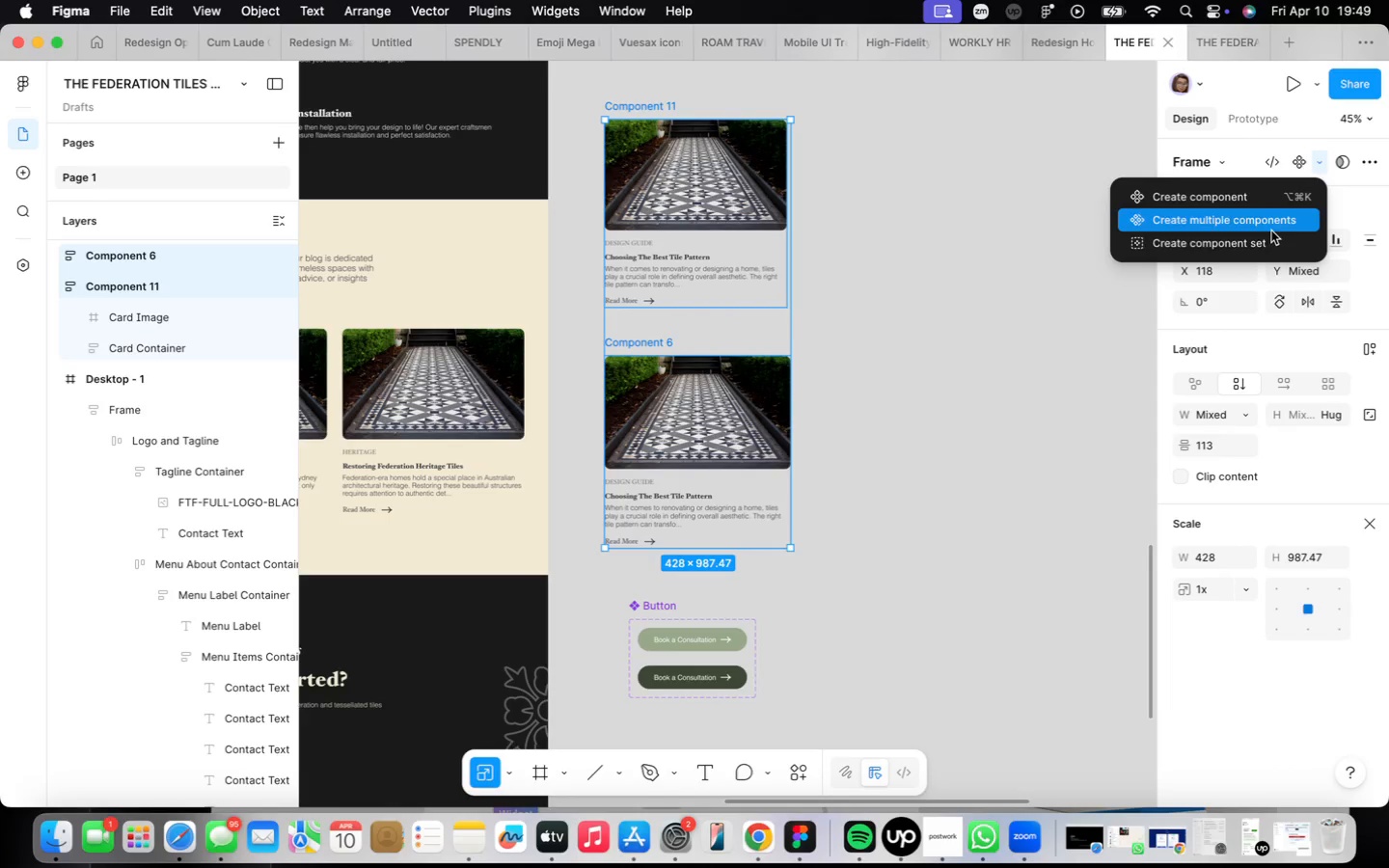 
left_click([1268, 237])
 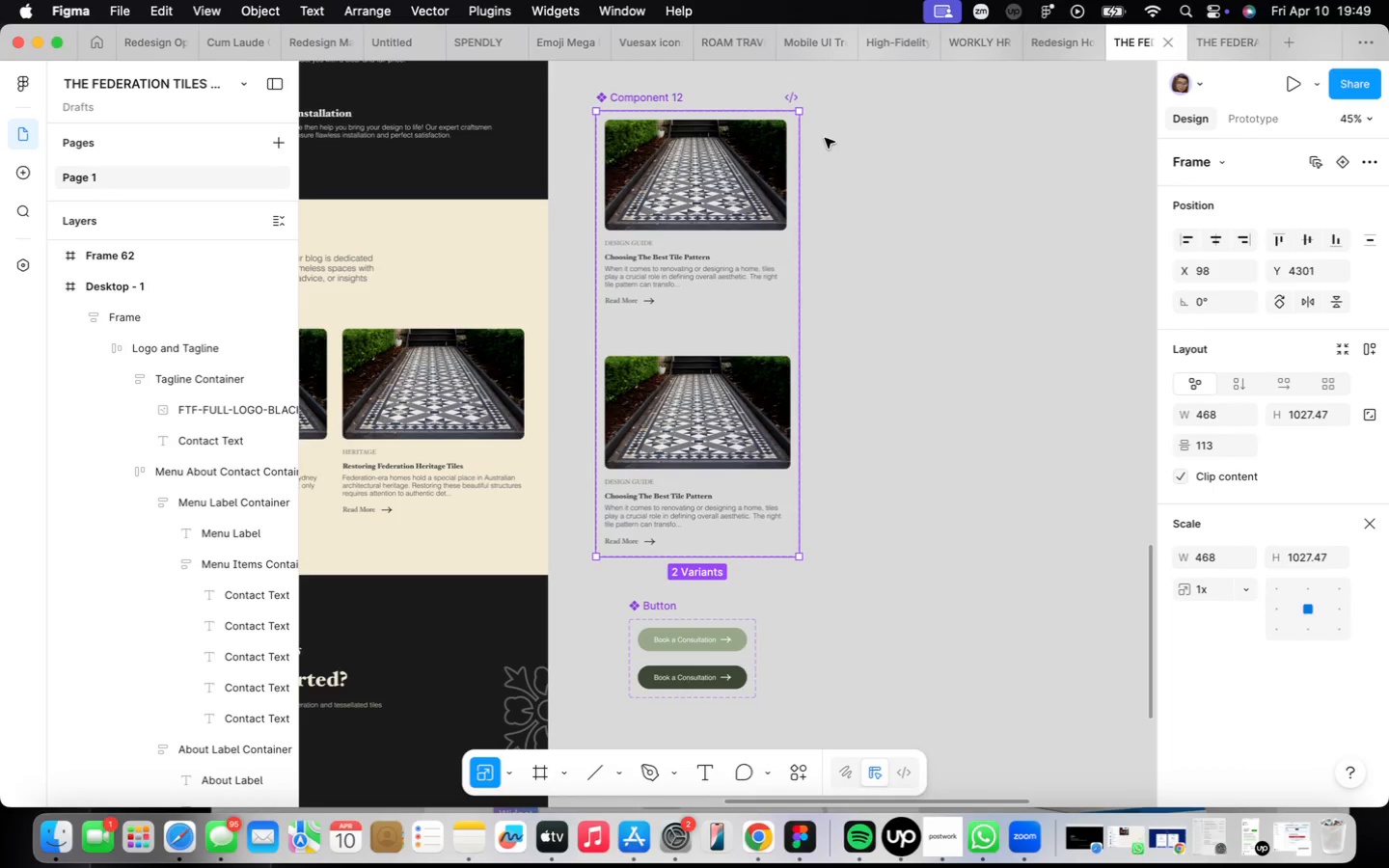 
scroll: coordinate [836, 300], scroll_direction: down, amount: 5.0
 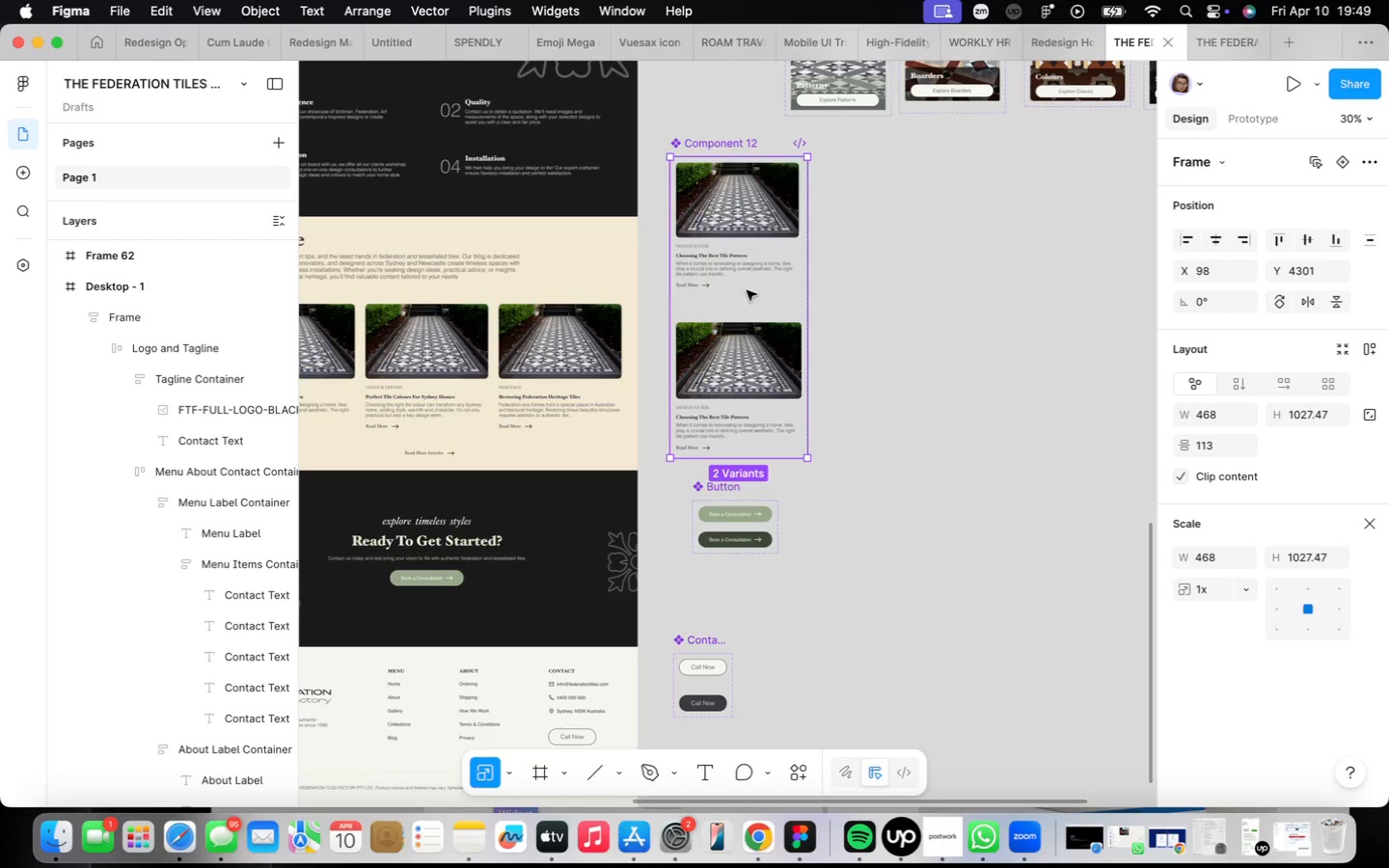 
wait(6.13)
 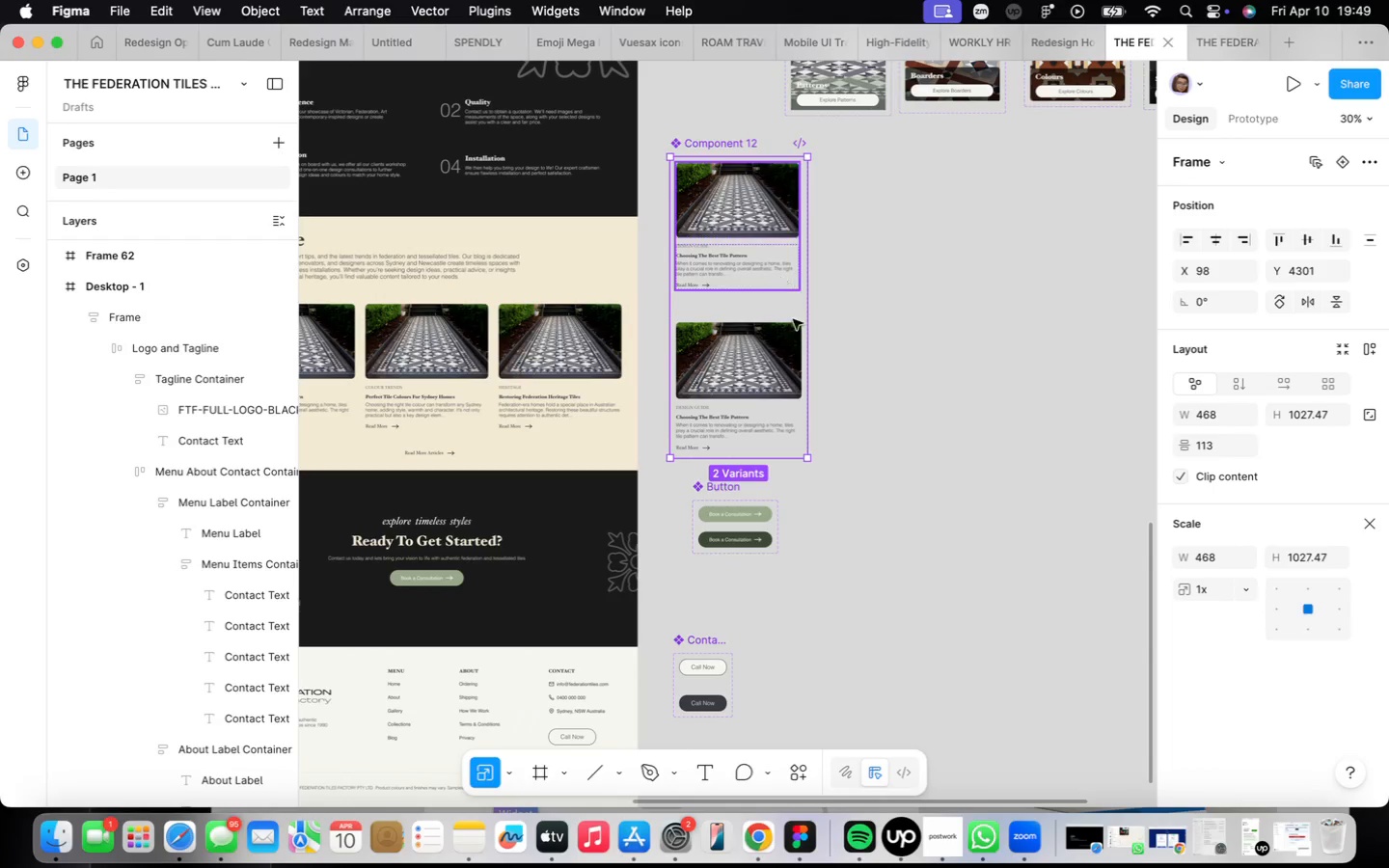 
left_click([722, 349])
 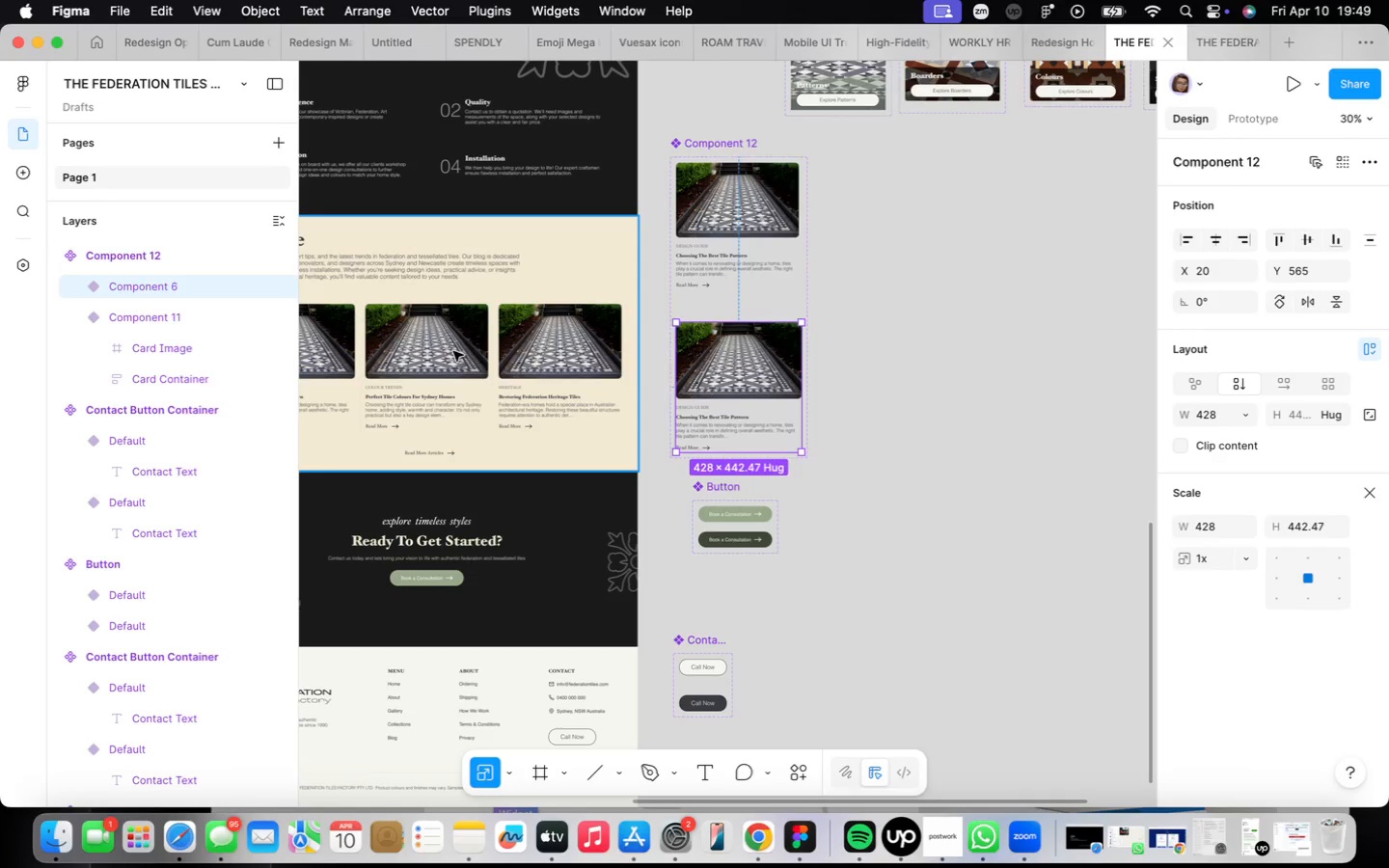 
triple_click([449, 359])
 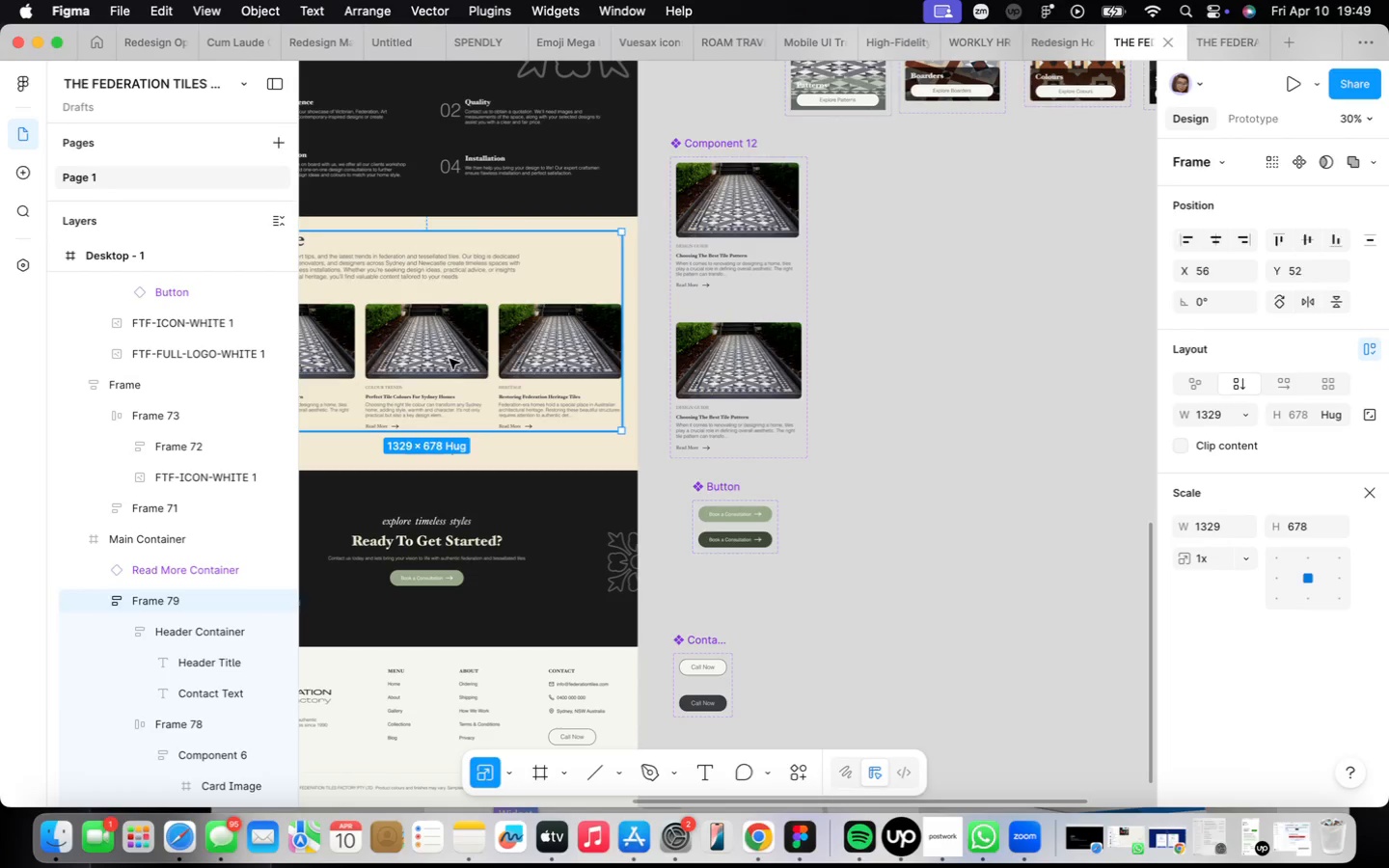 
triple_click([449, 359])
 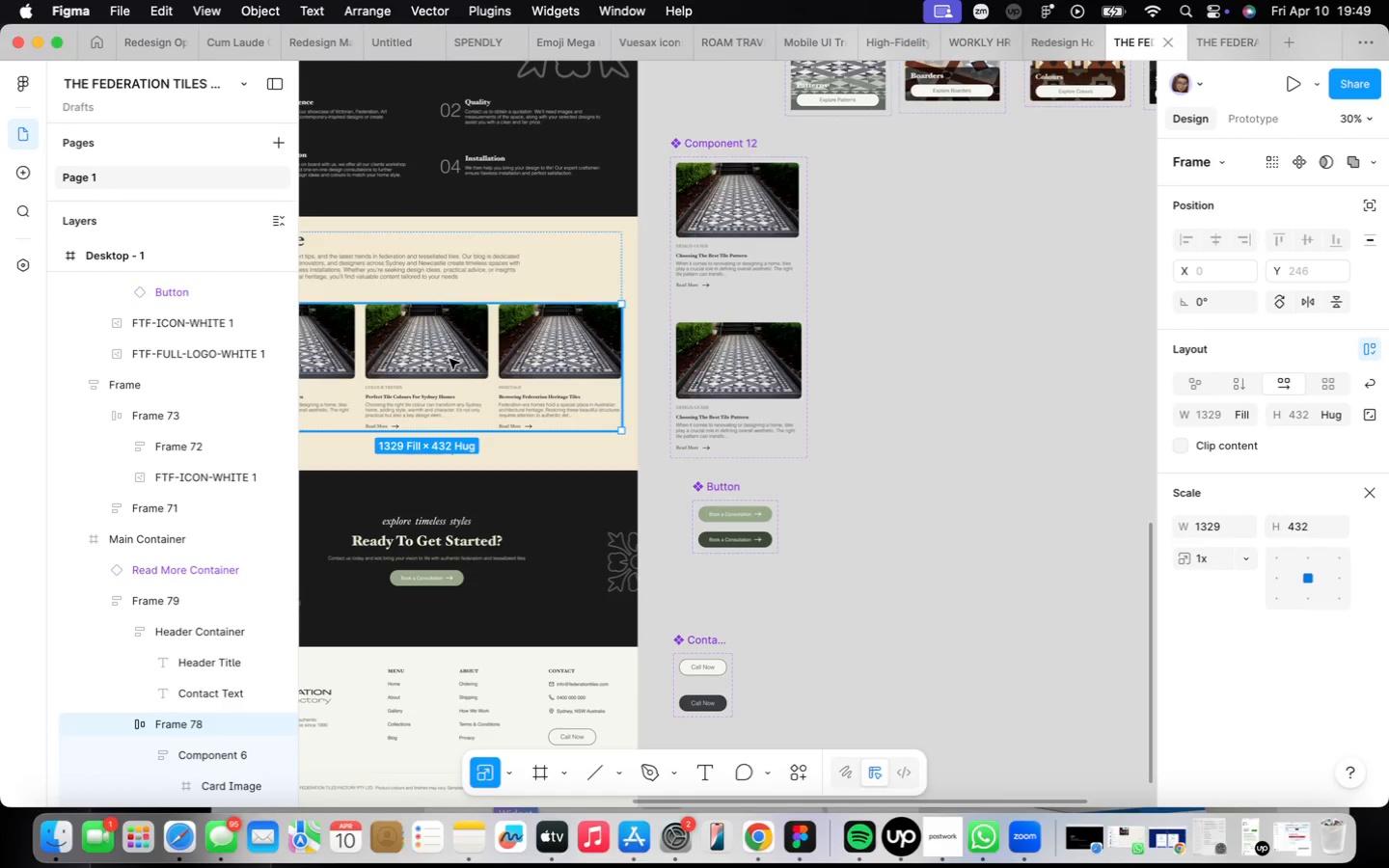 
triple_click([449, 359])
 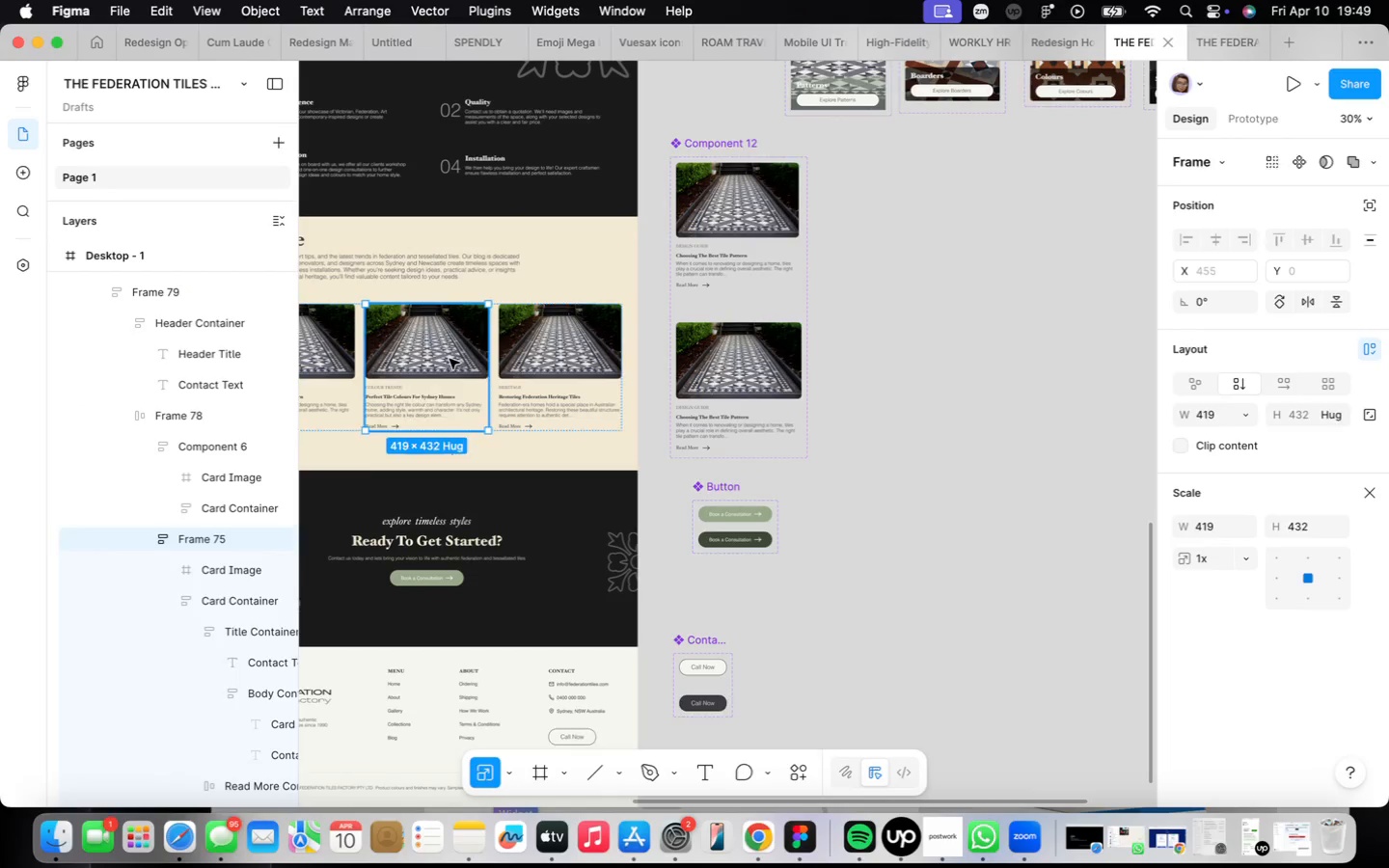 
triple_click([449, 359])
 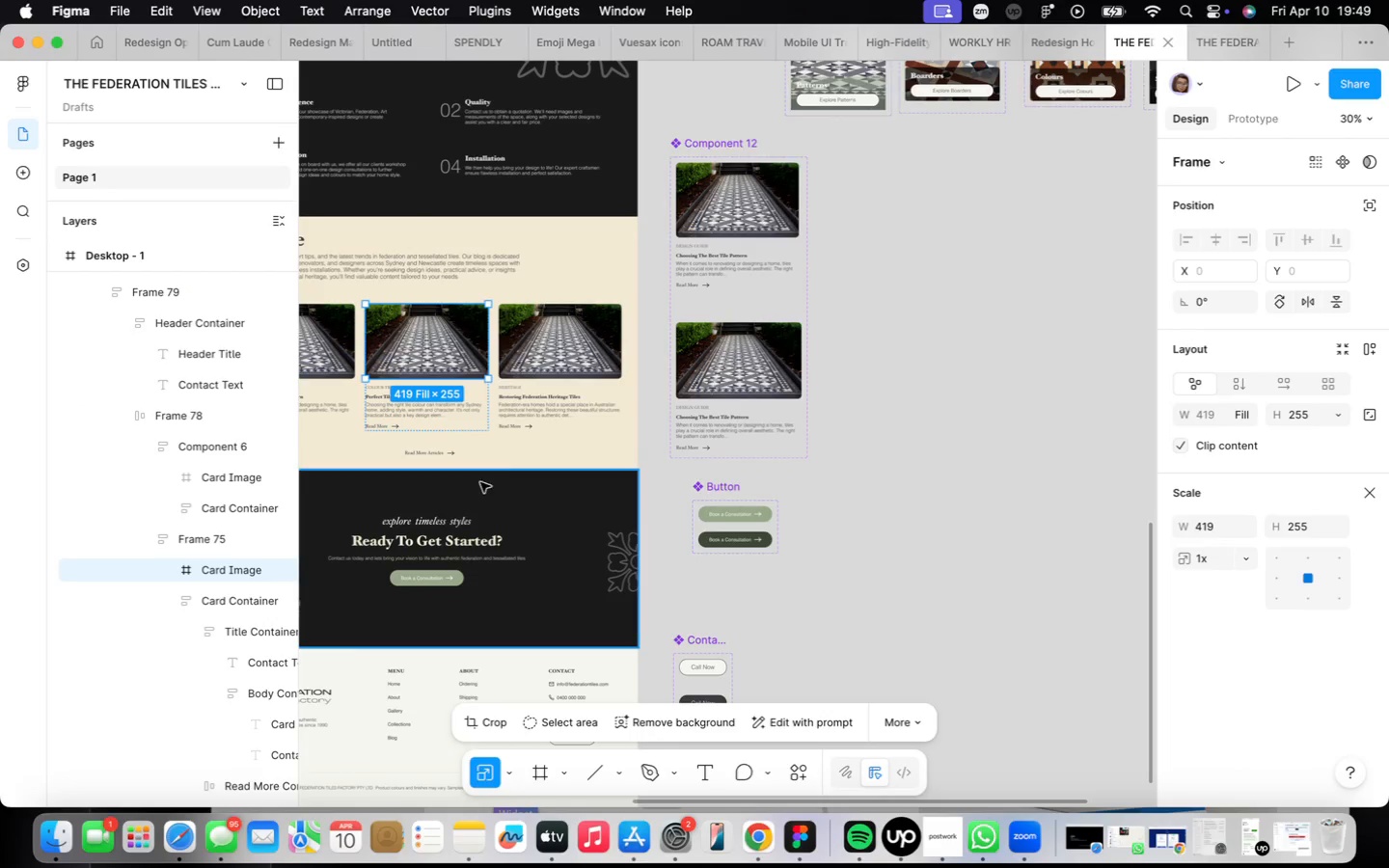 
left_click([524, 408])
 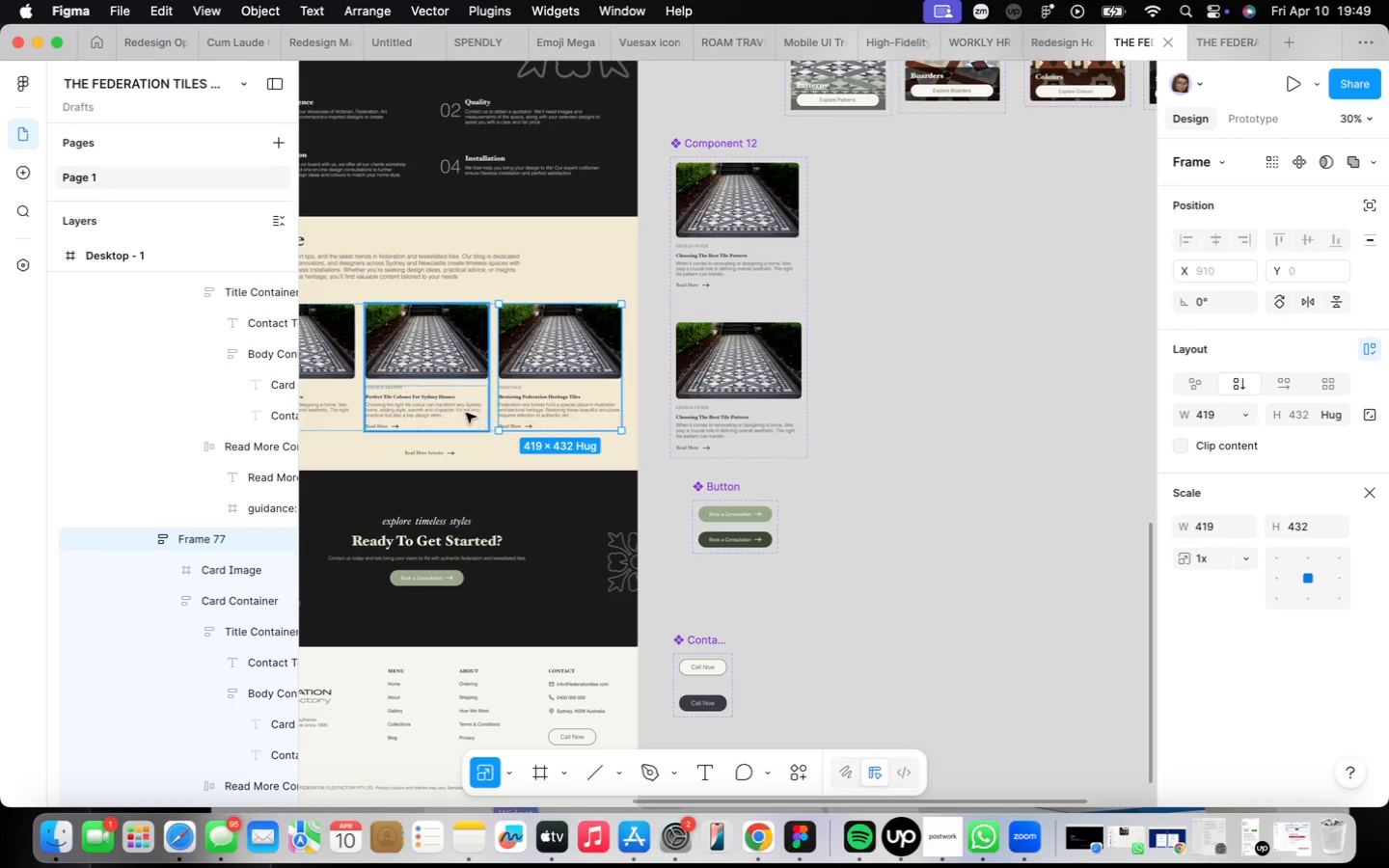 
left_click([466, 412])
 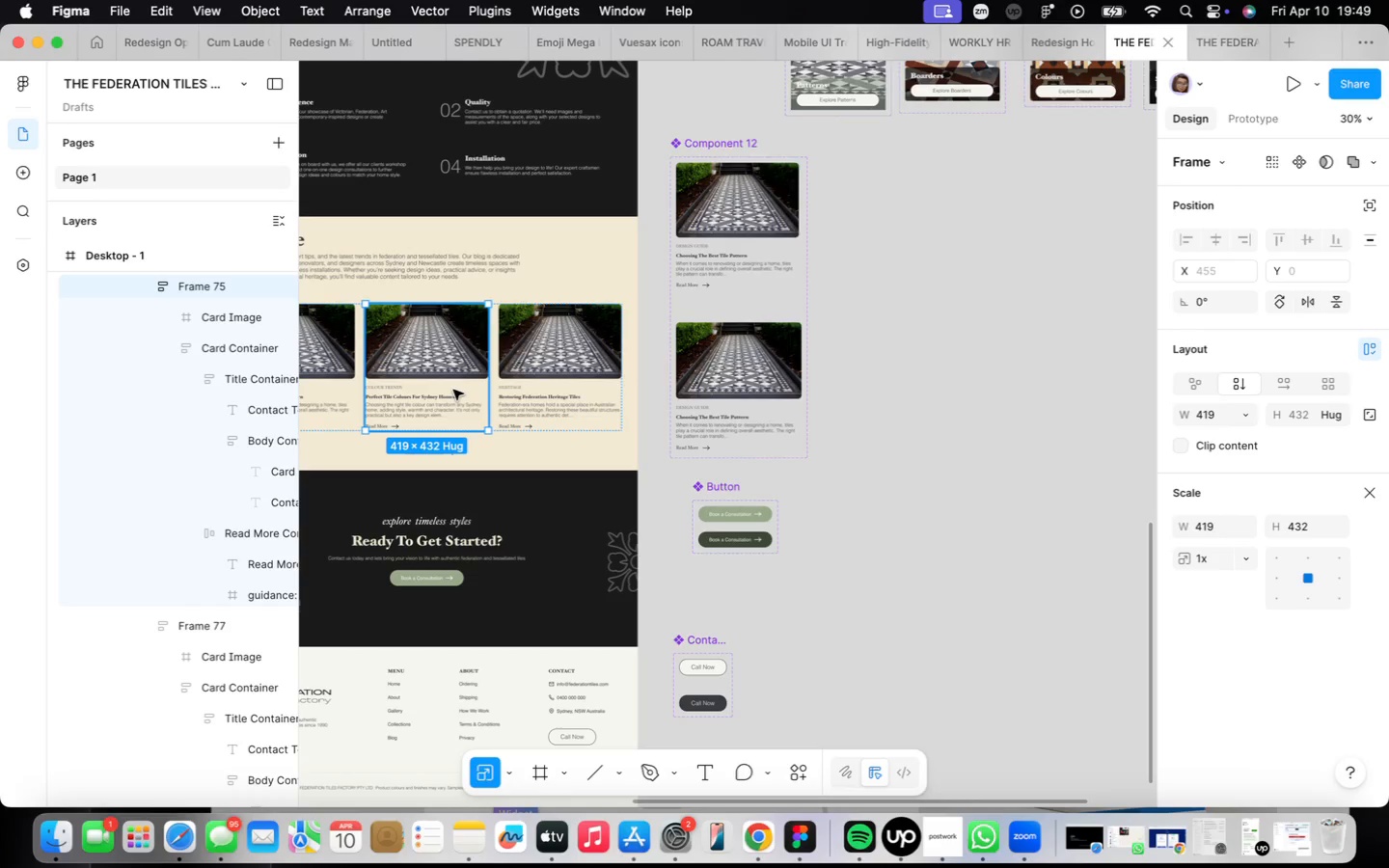 
hold_key(key=OptionLeft, duration=2.53)
left_click_drag(start_coordinate=[453, 390], to_coordinate=[917, 239])
 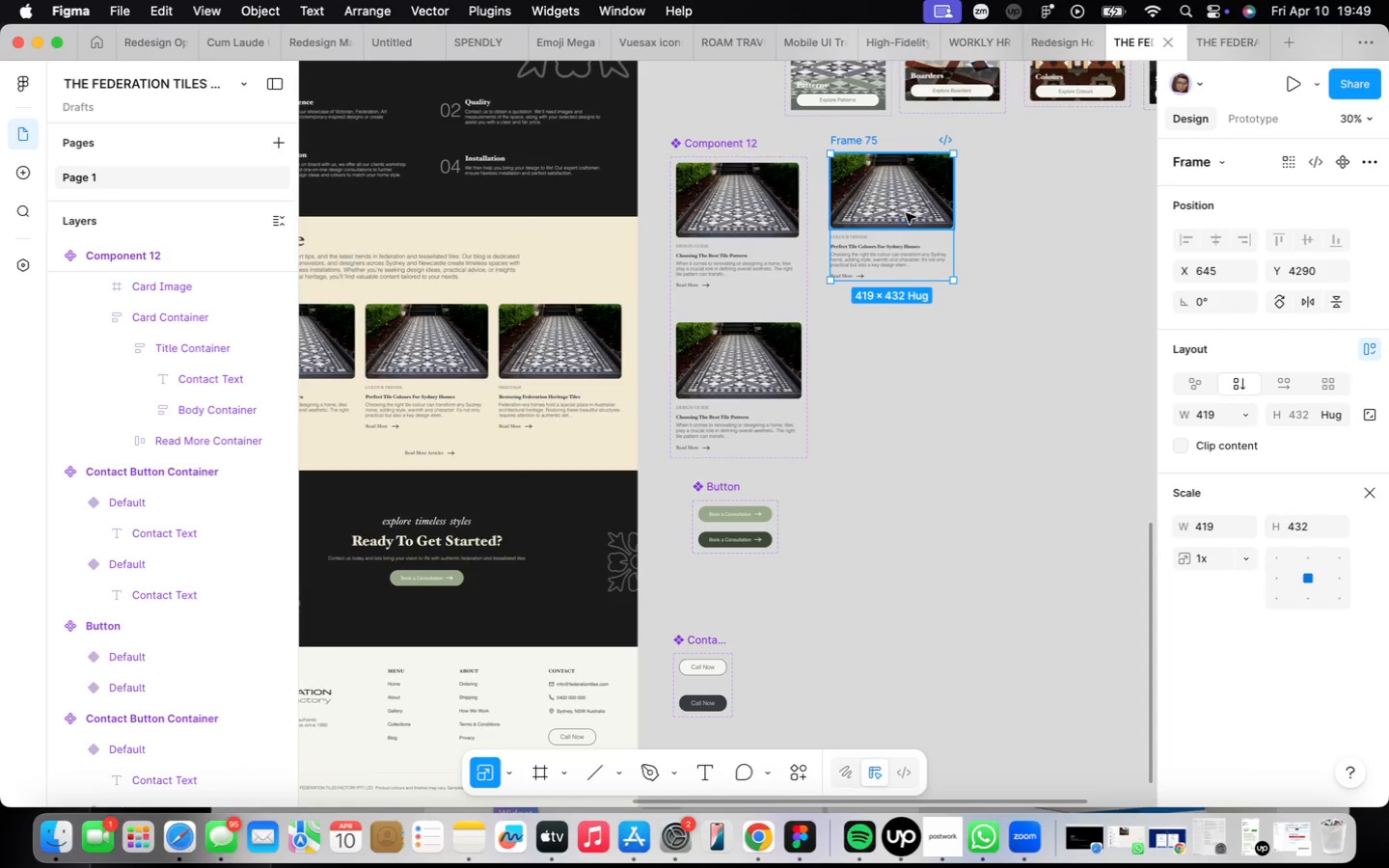 
hold_key(key=OptionLeft, duration=1.73)
left_click_drag(start_coordinate=[906, 213], to_coordinate=[905, 363])
 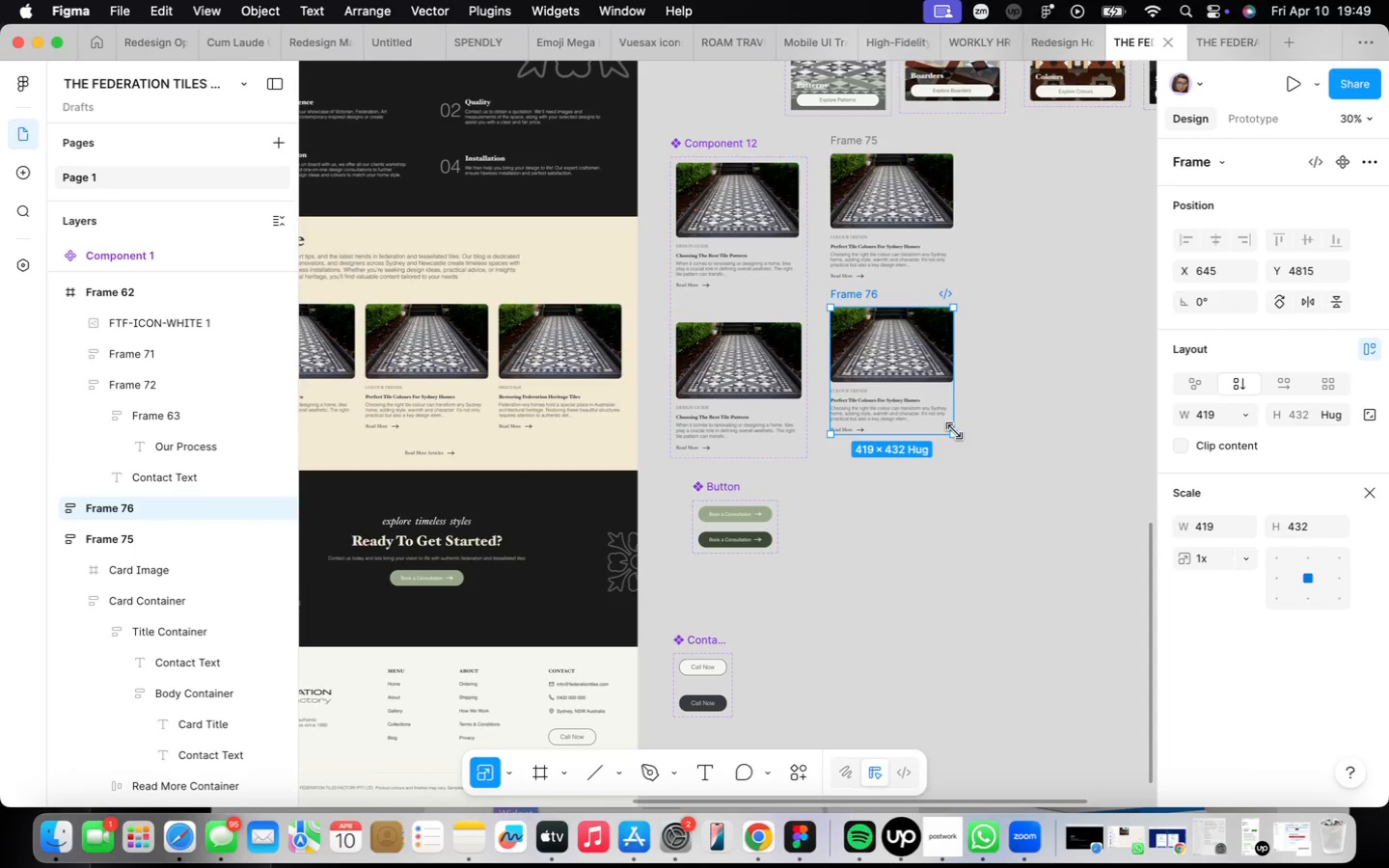 
left_click_drag(start_coordinate=[954, 432], to_coordinate=[957, 437])
 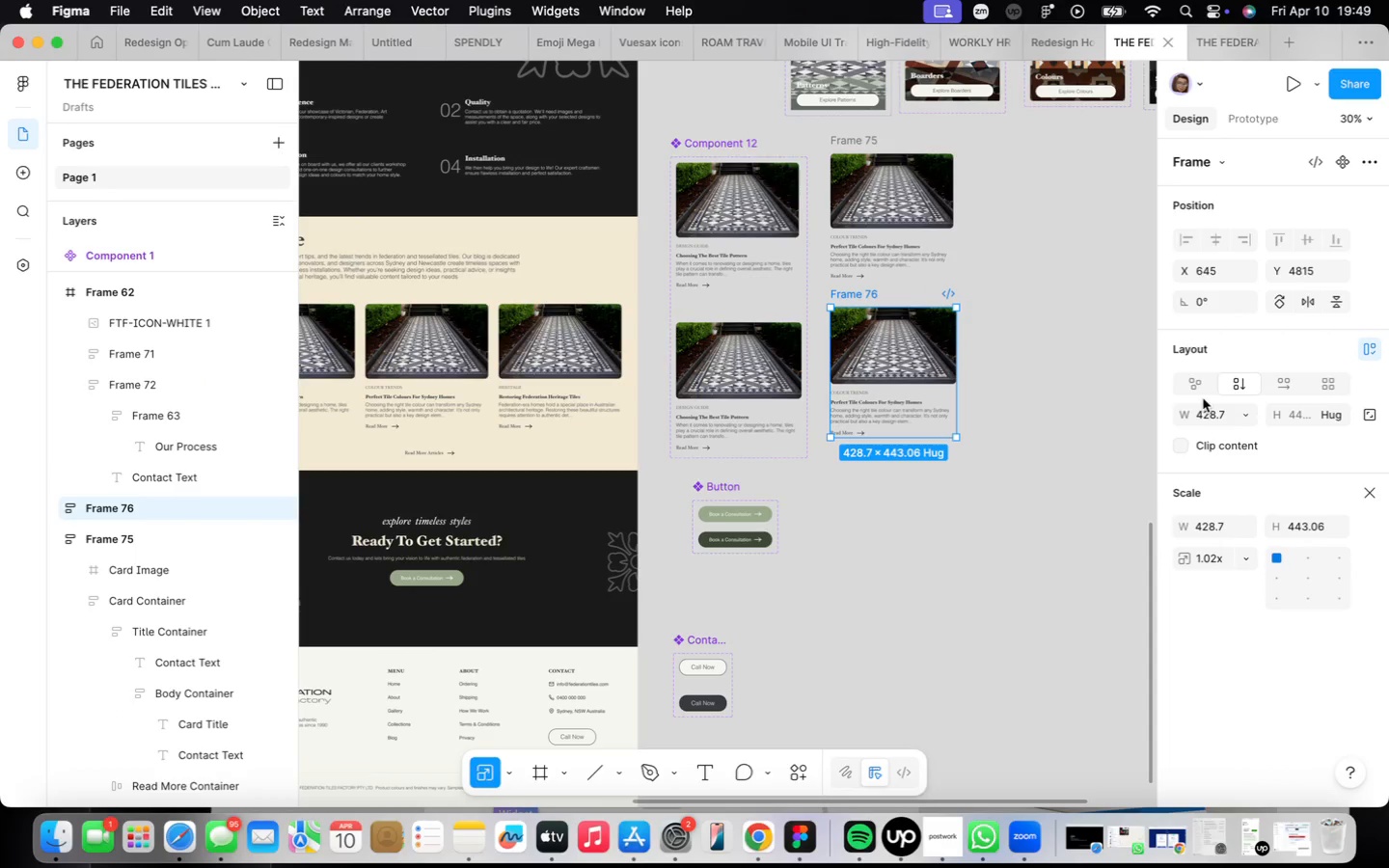 
left_click([1214, 413])
 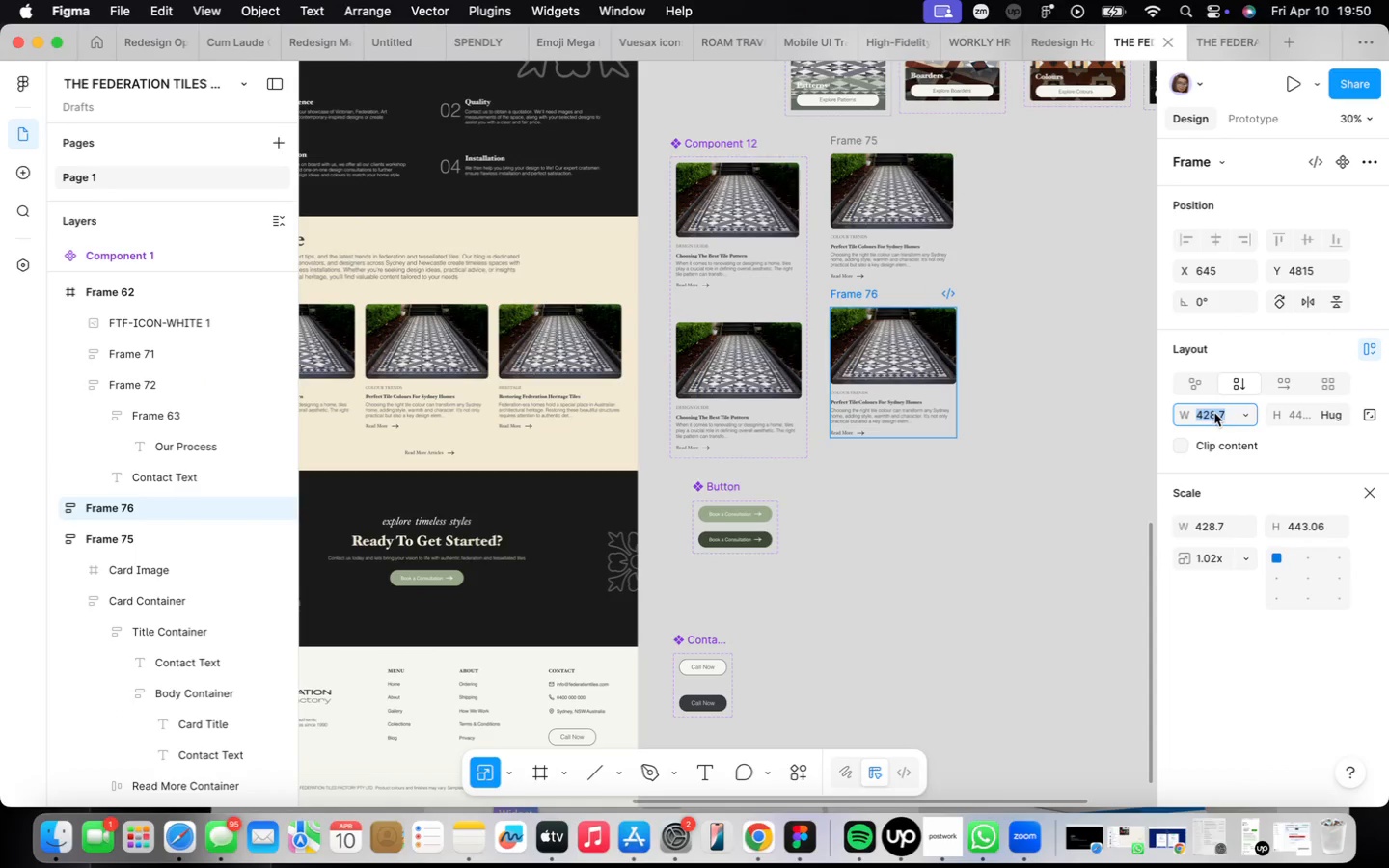 
type(428)
 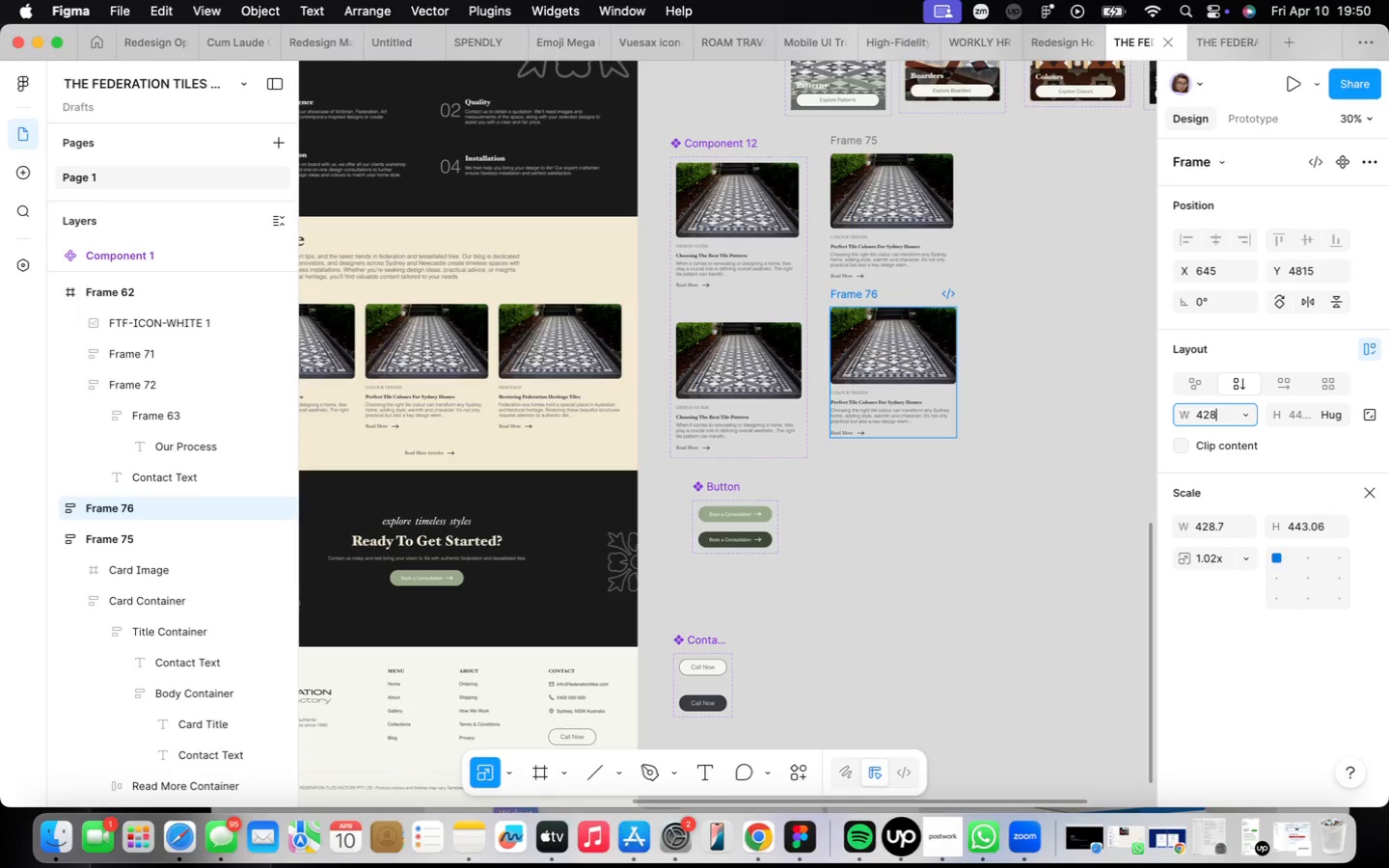 
key(Enter)
 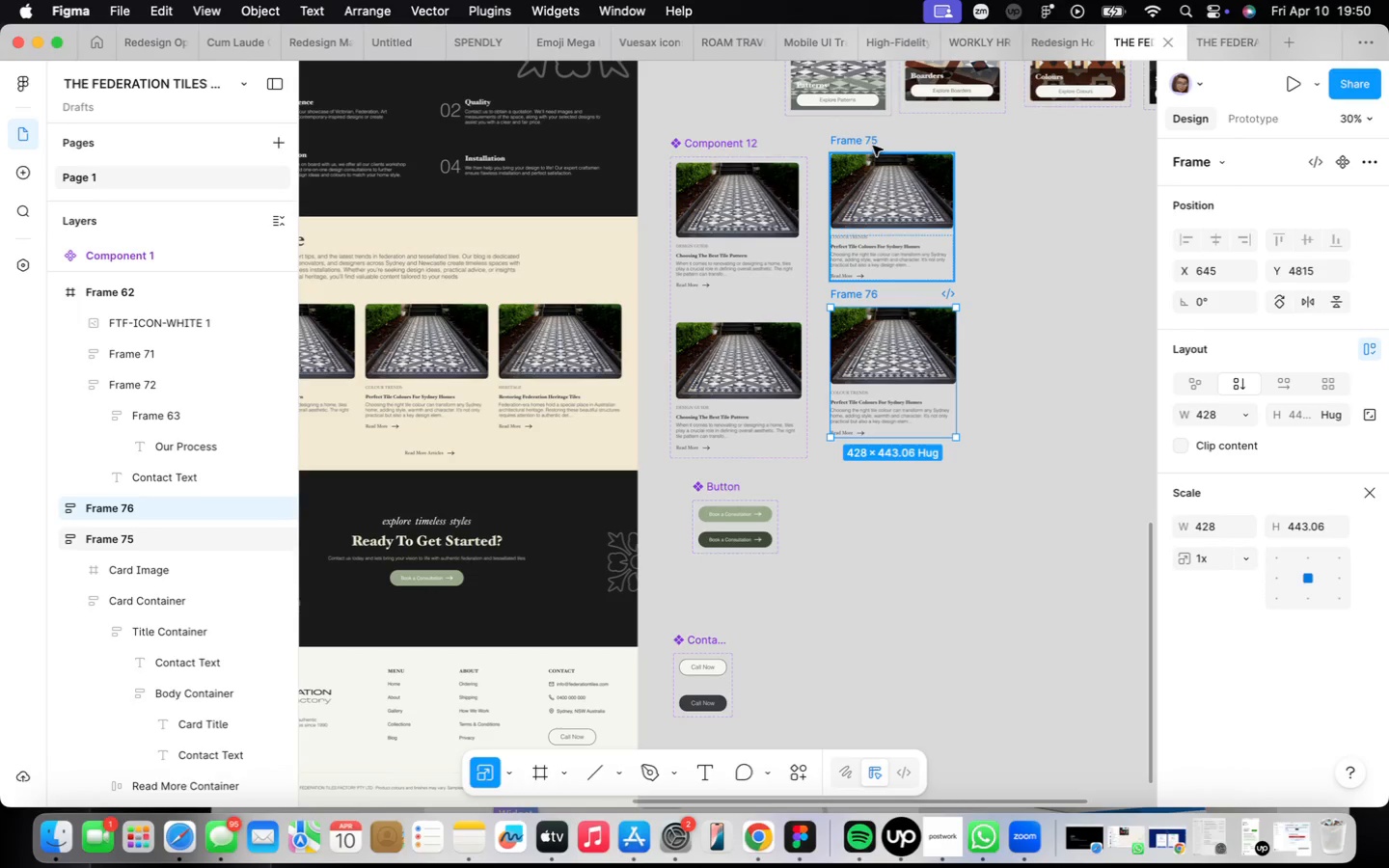 
hold_key(key=ShiftLeft, duration=0.87)
left_click([871, 145])
 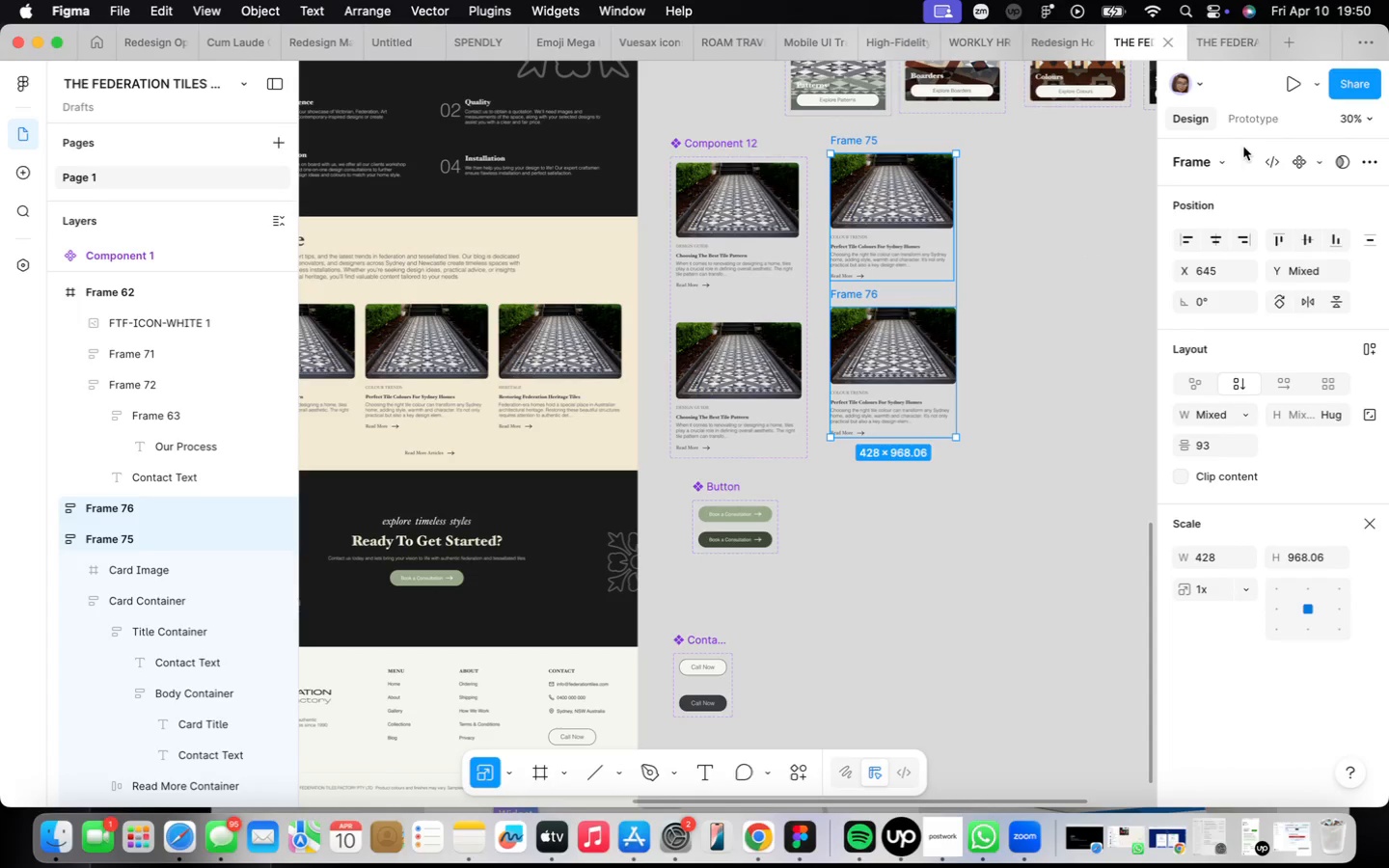 
left_click([1311, 165])
 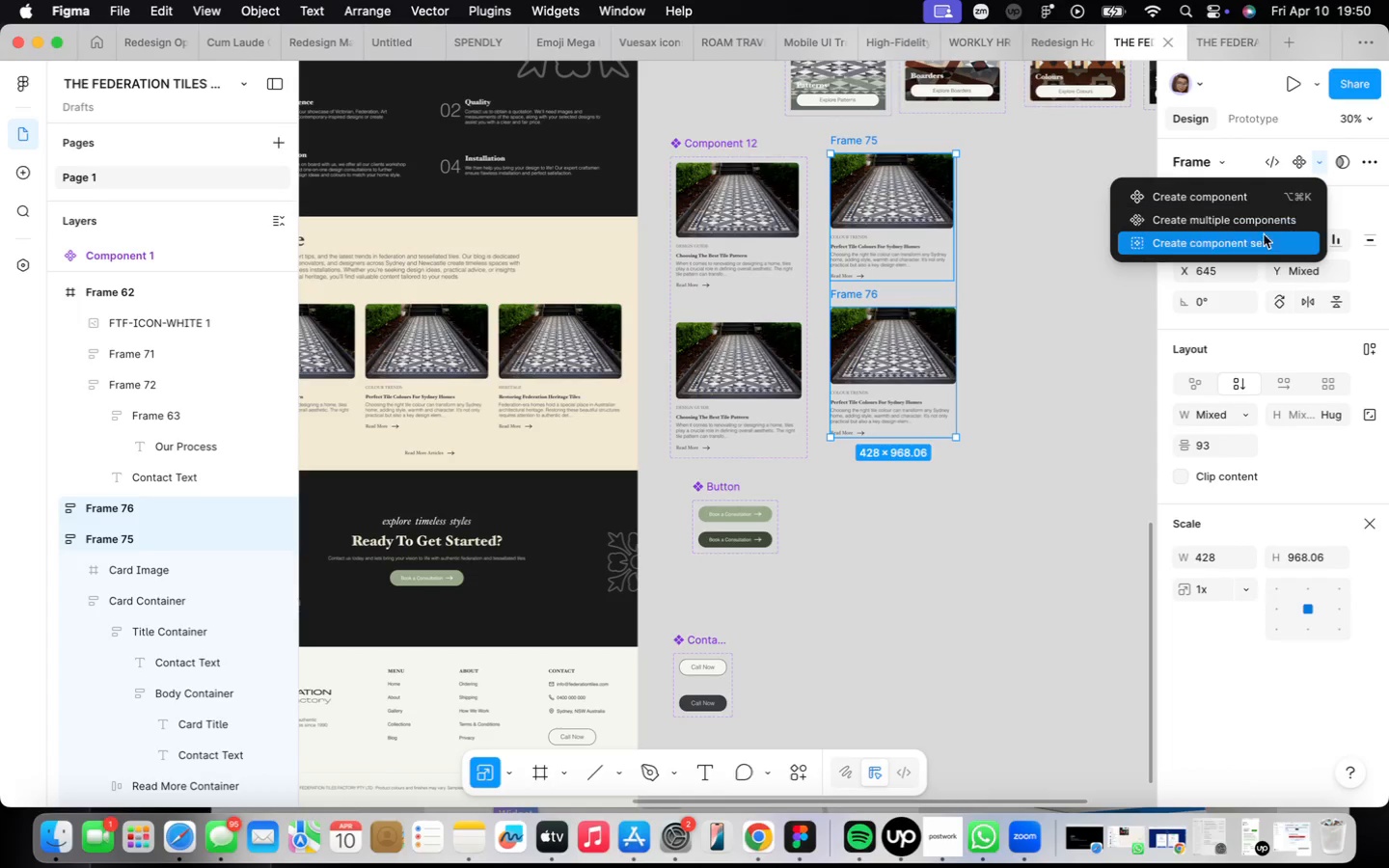 
left_click([1262, 243])
 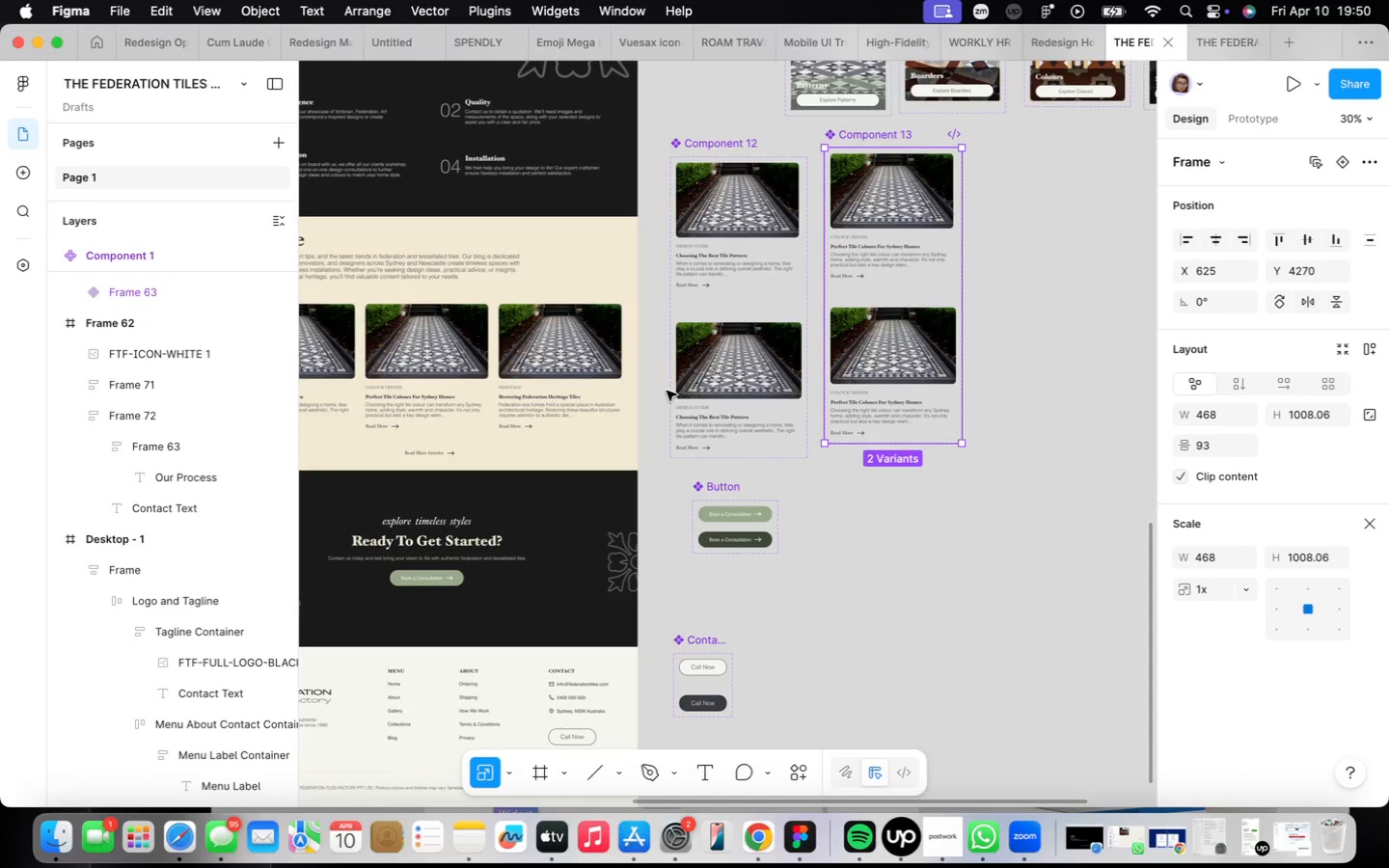 
double_click([558, 362])
 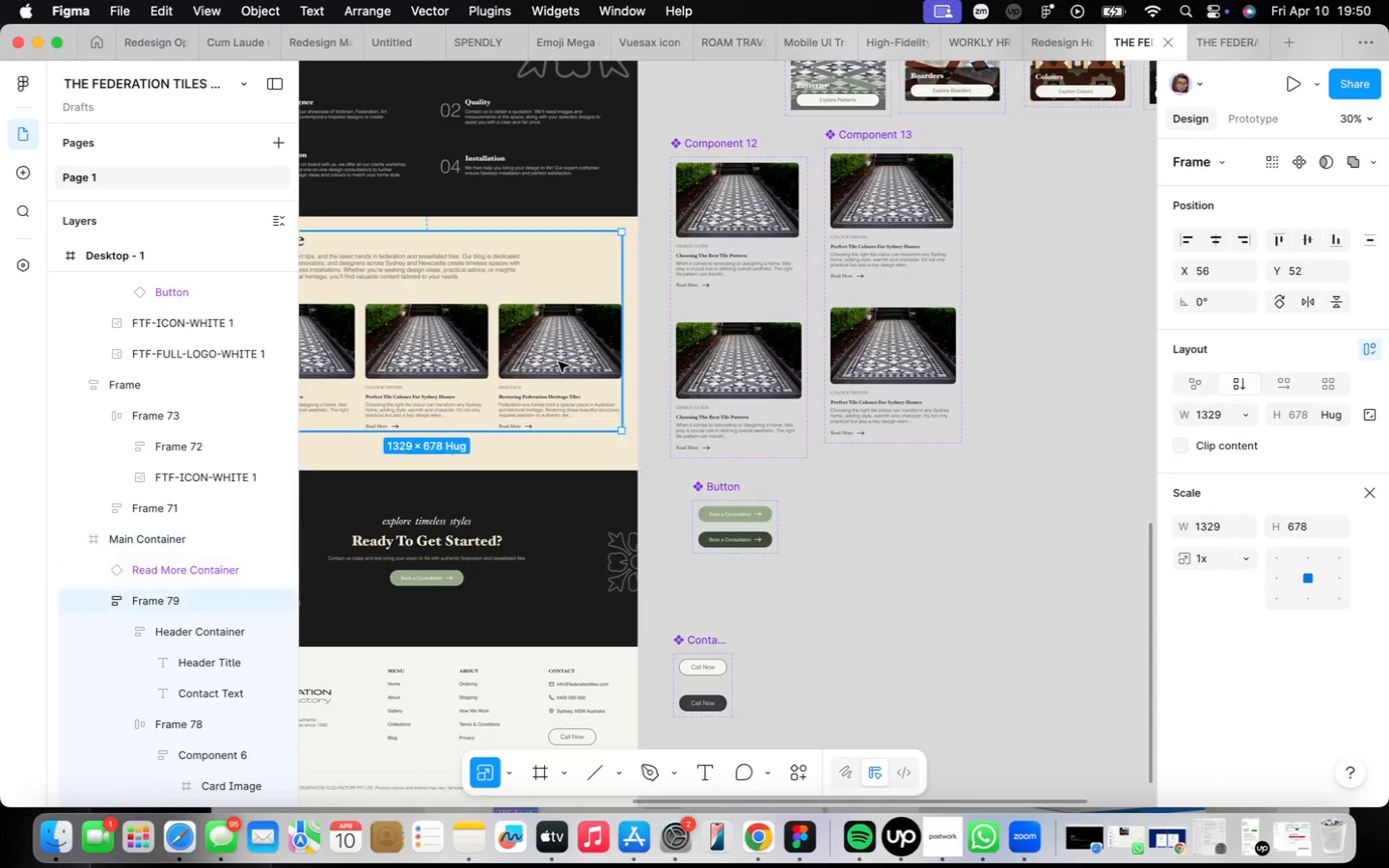 
triple_click([558, 362])
 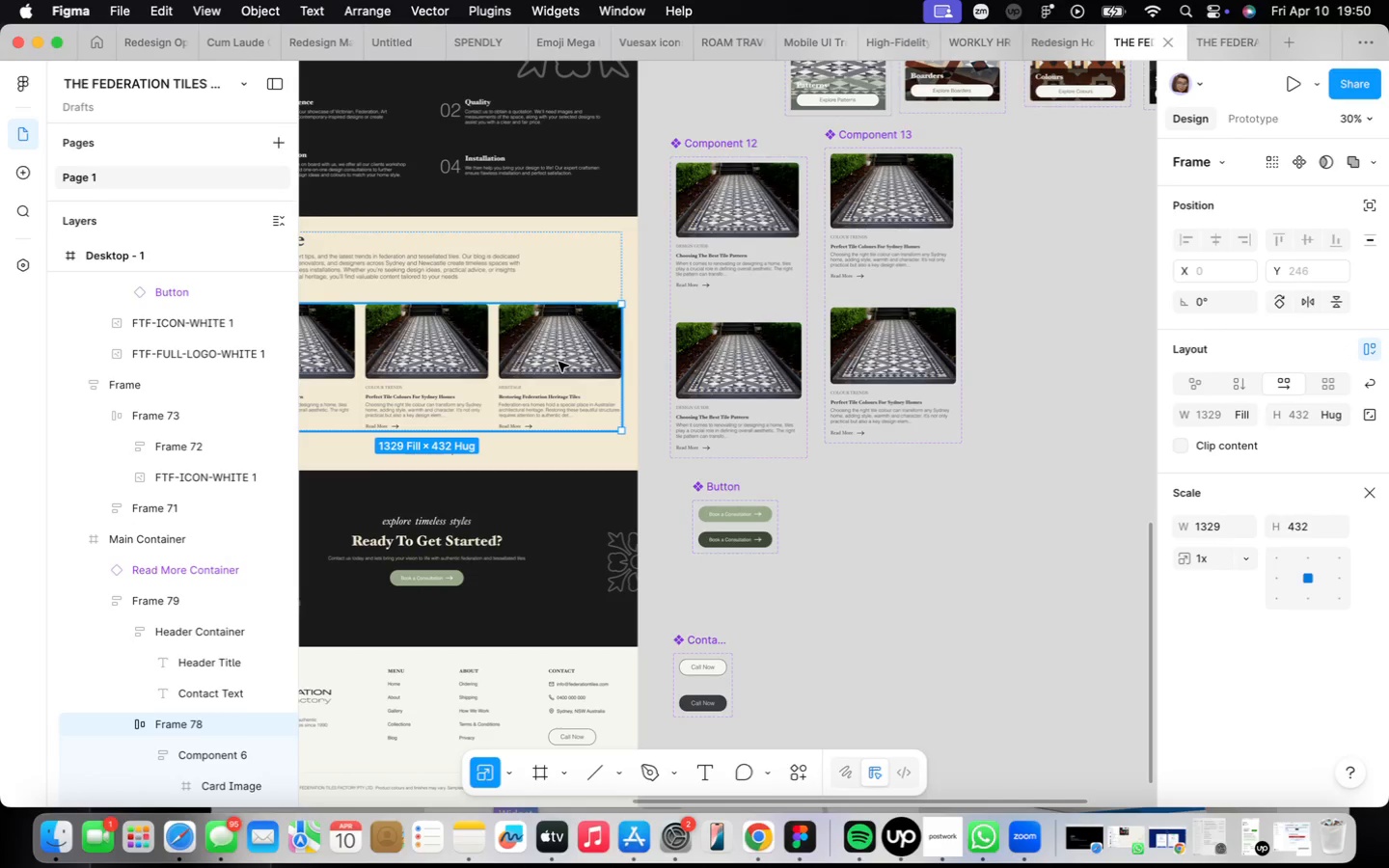 
double_click([558, 362])
 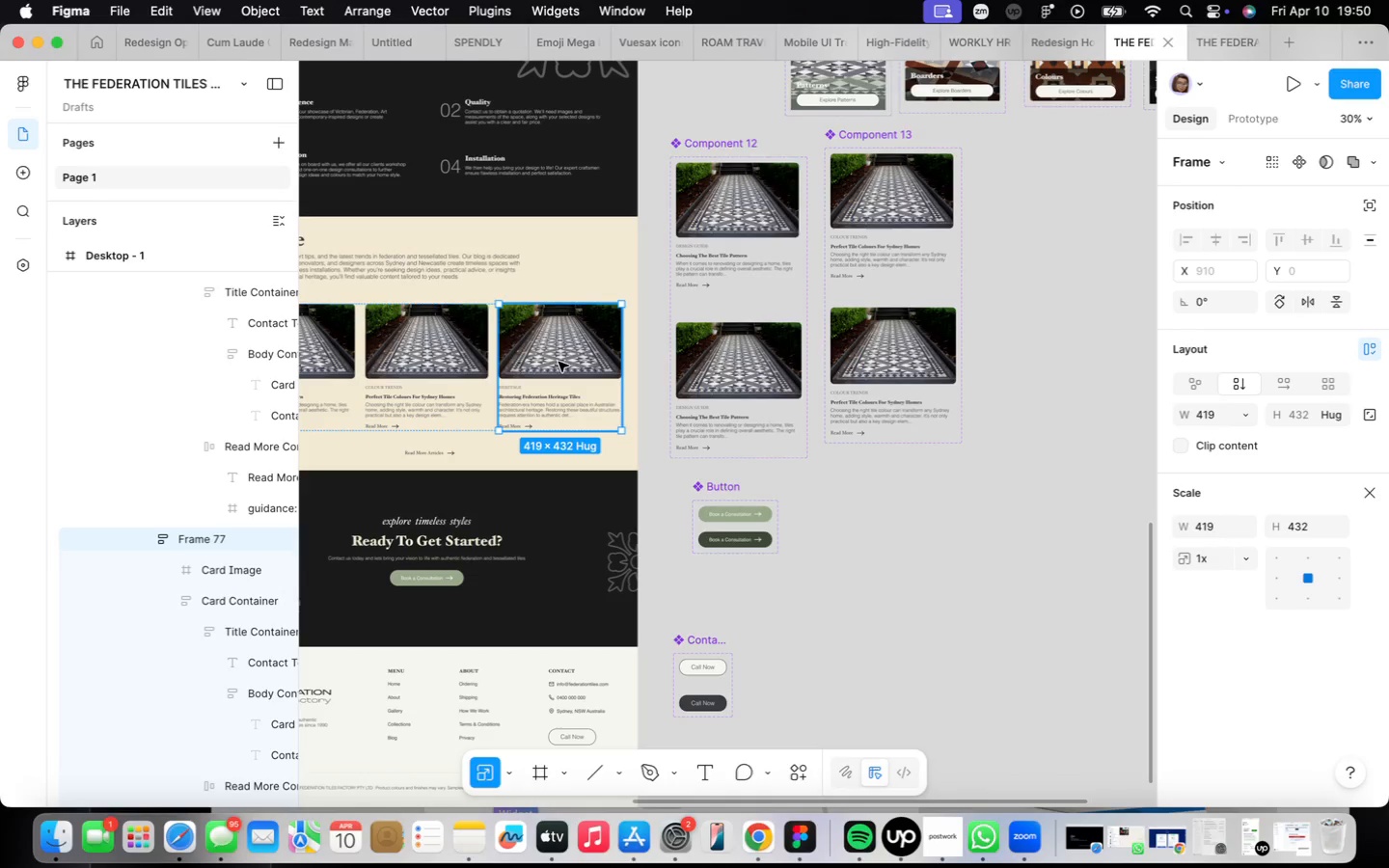 
wait(46.94)
 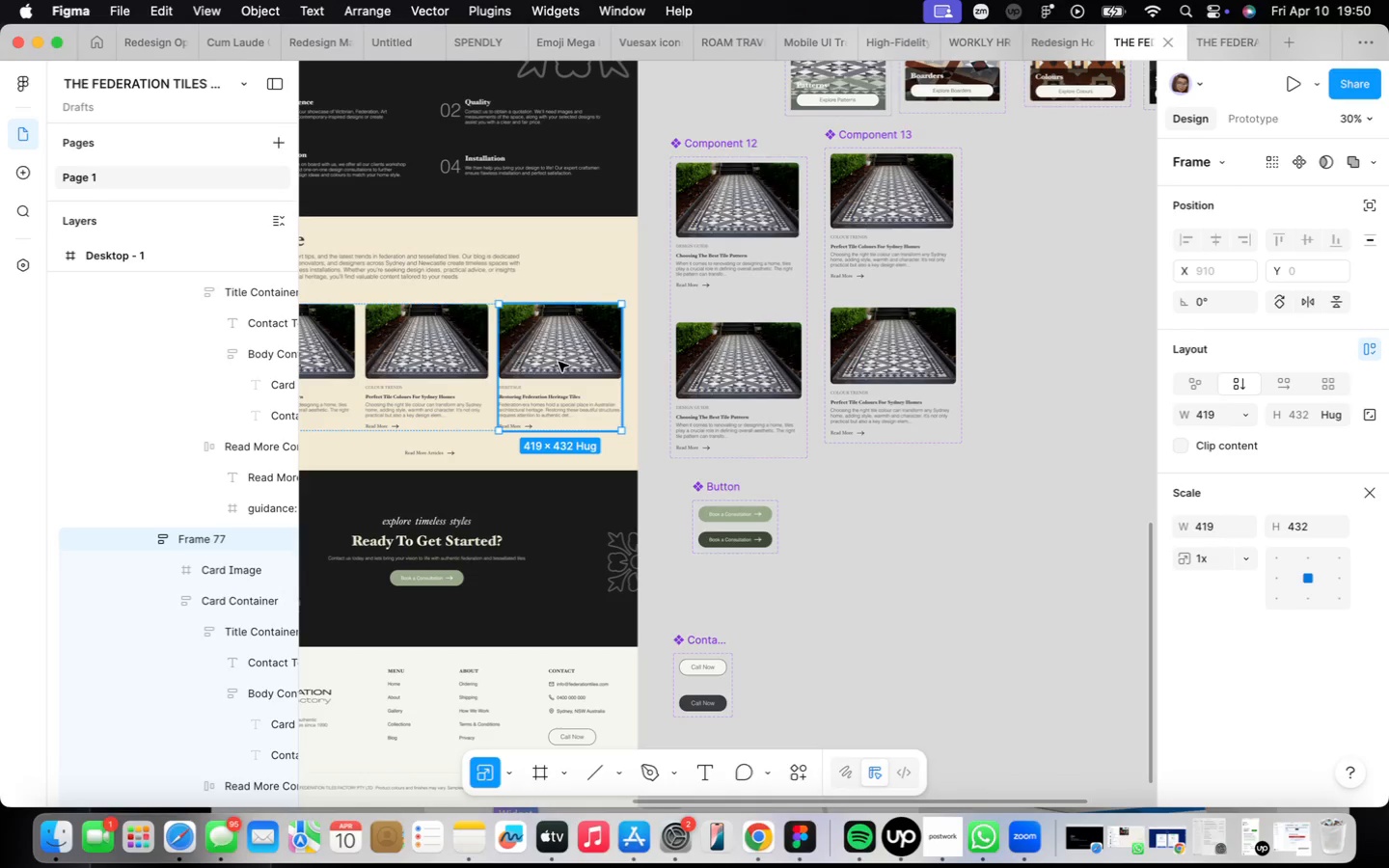 
right_click([579, 367])
 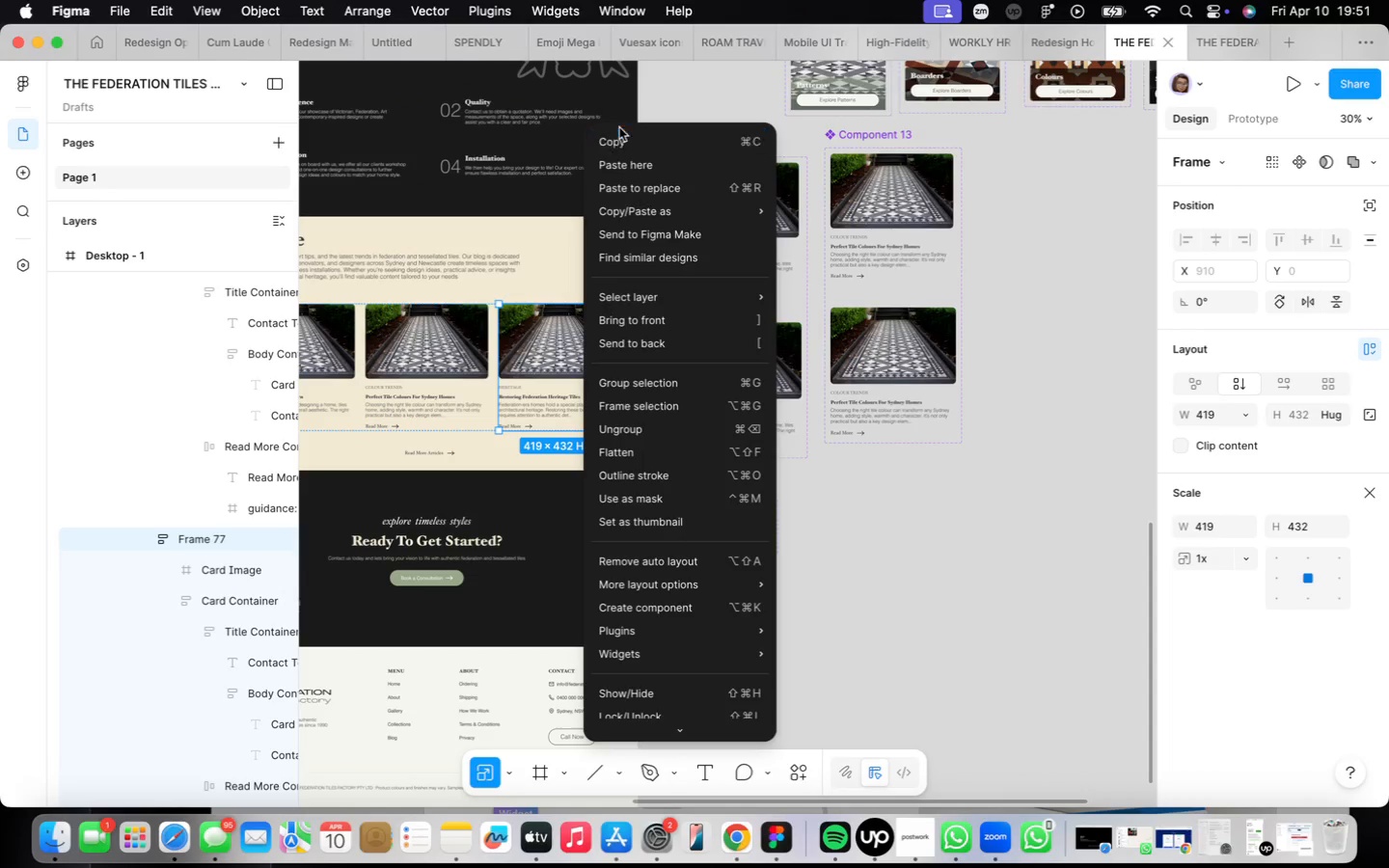 
left_click([622, 145])
 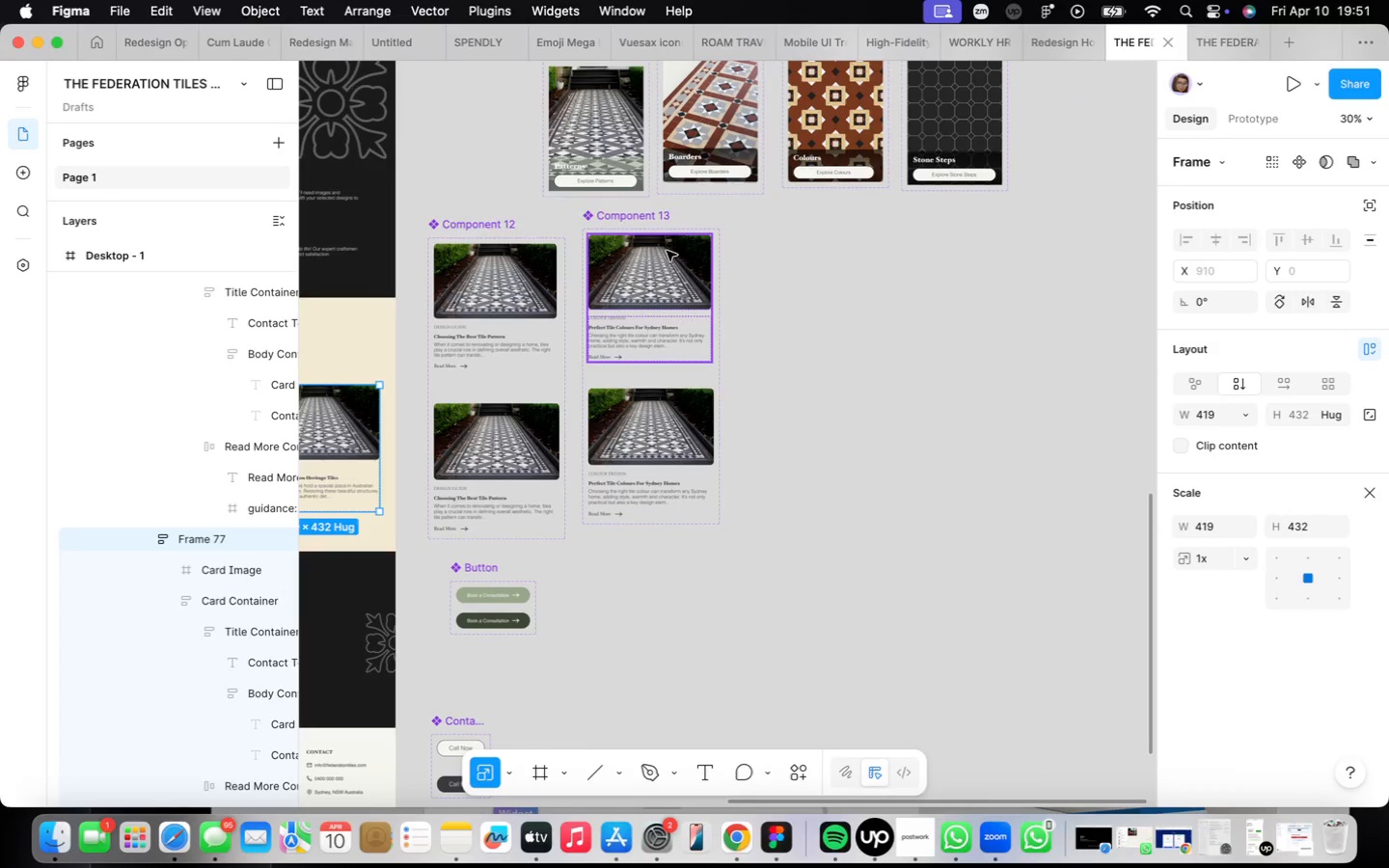 
left_click_drag(start_coordinate=[640, 220], to_coordinate=[646, 227])
 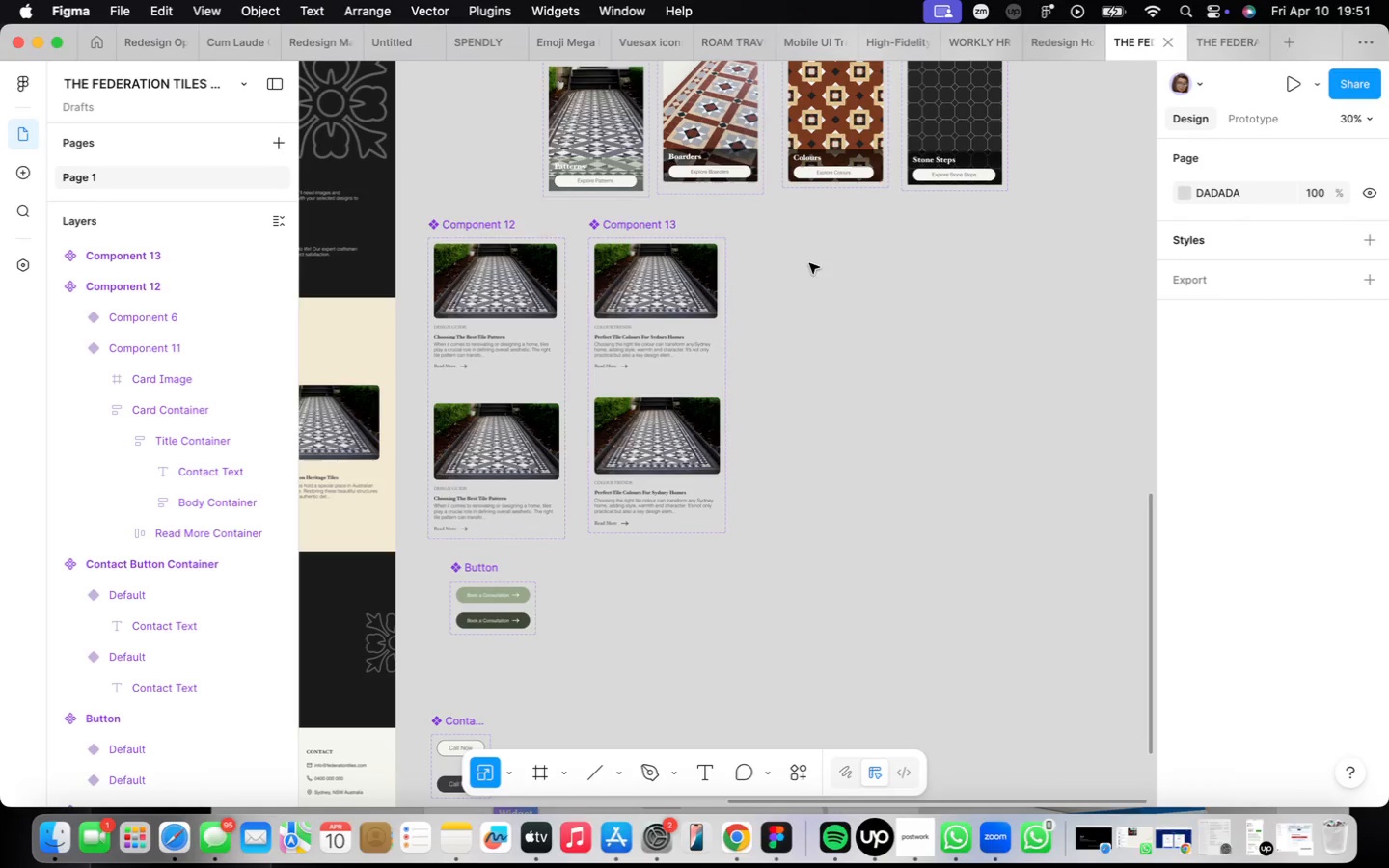 
left_click([850, 277])
 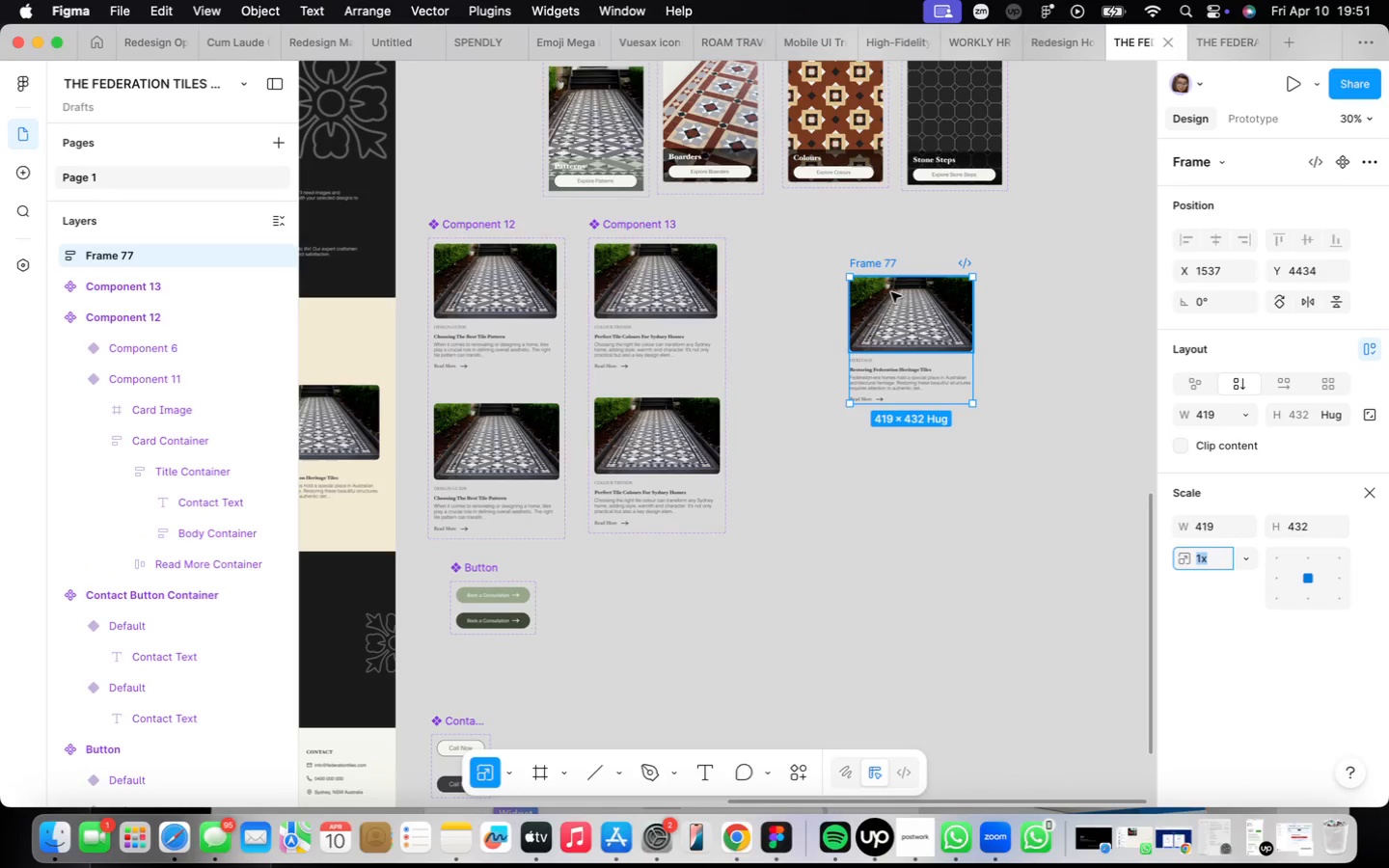 
scroll: coordinate [838, 265], scroll_direction: down, amount: 1.0
 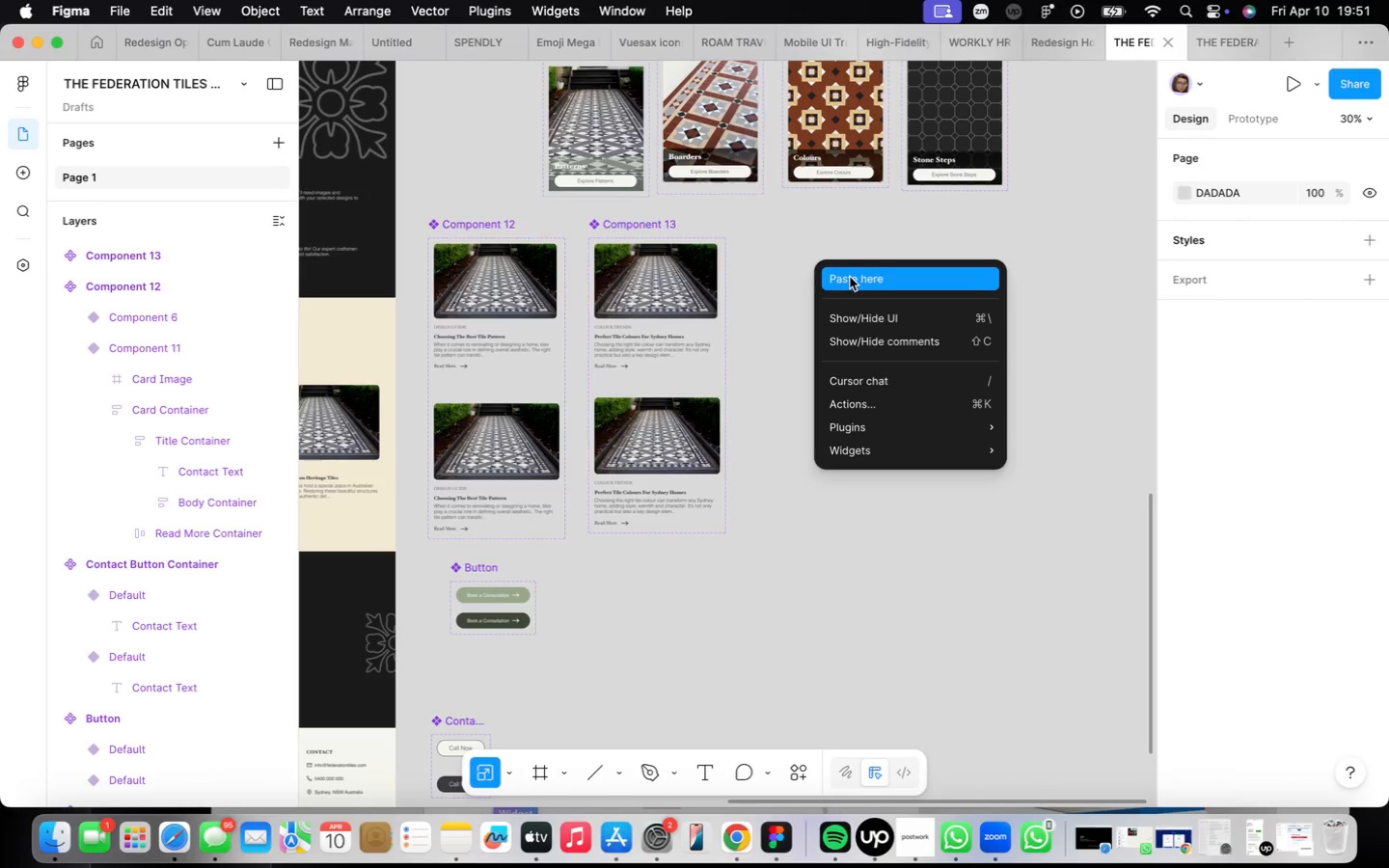 
left_click_drag(start_coordinate=[890, 297], to_coordinate=[789, 261])
 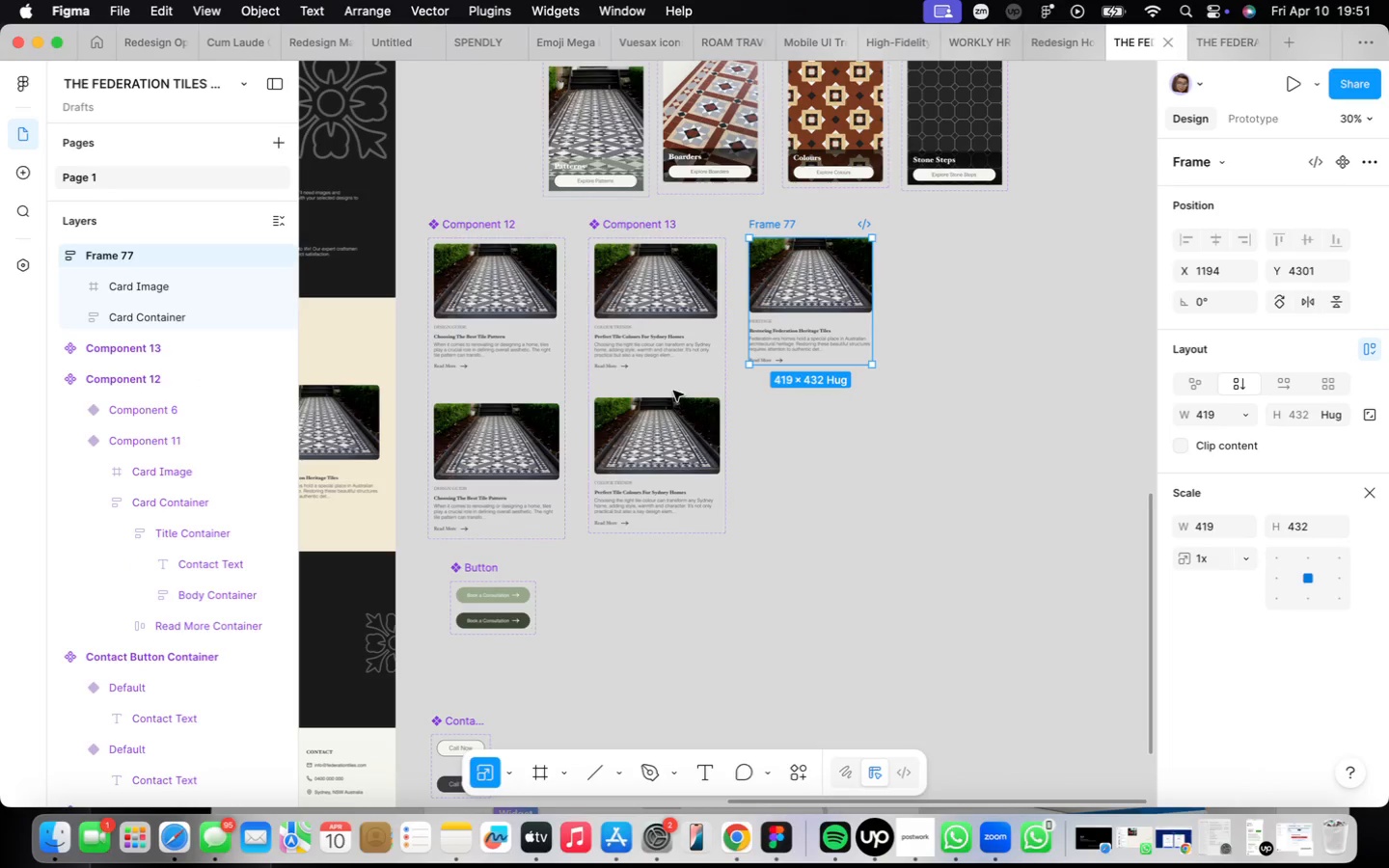 
left_click([664, 415])
 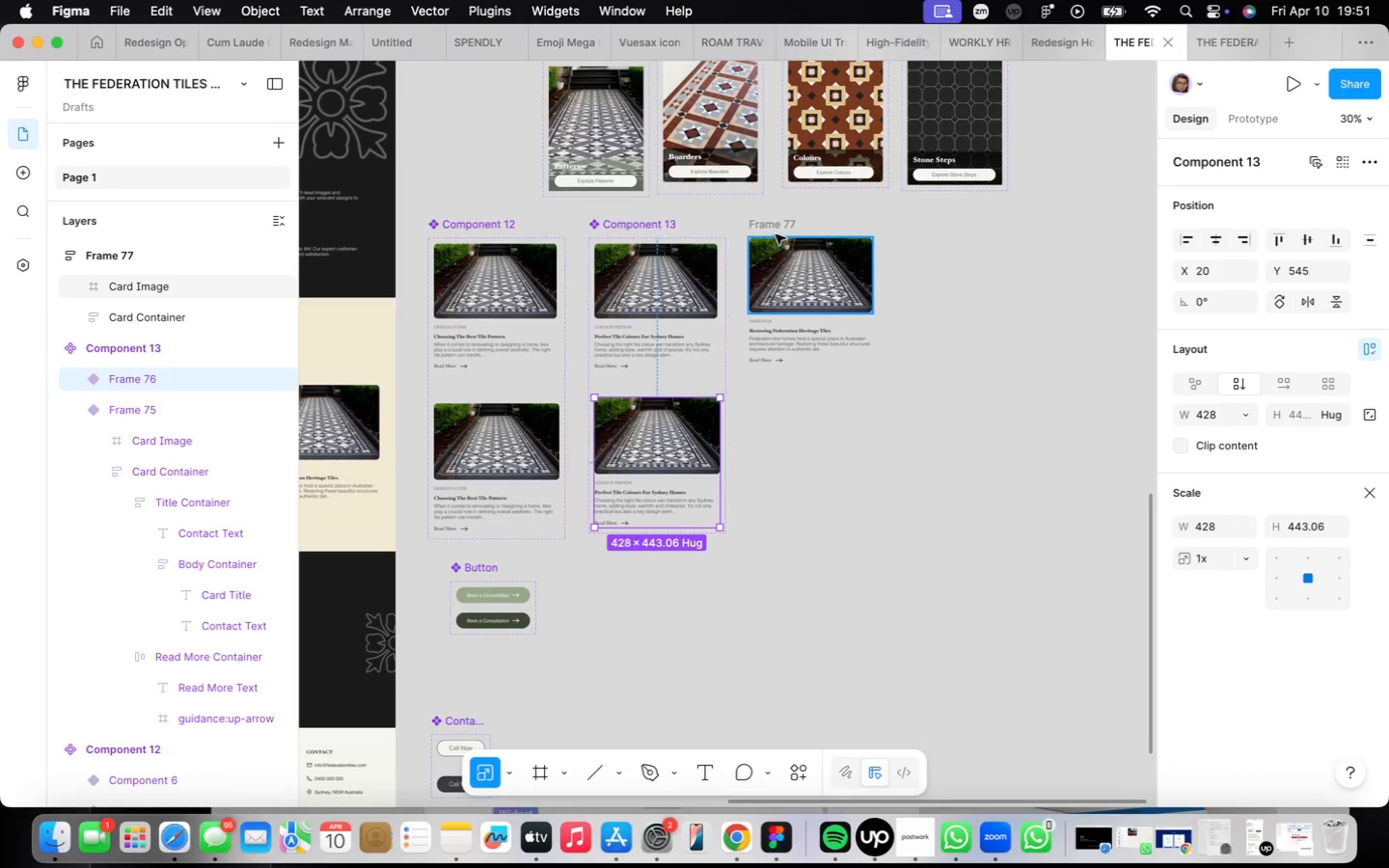 
left_click([774, 224])
 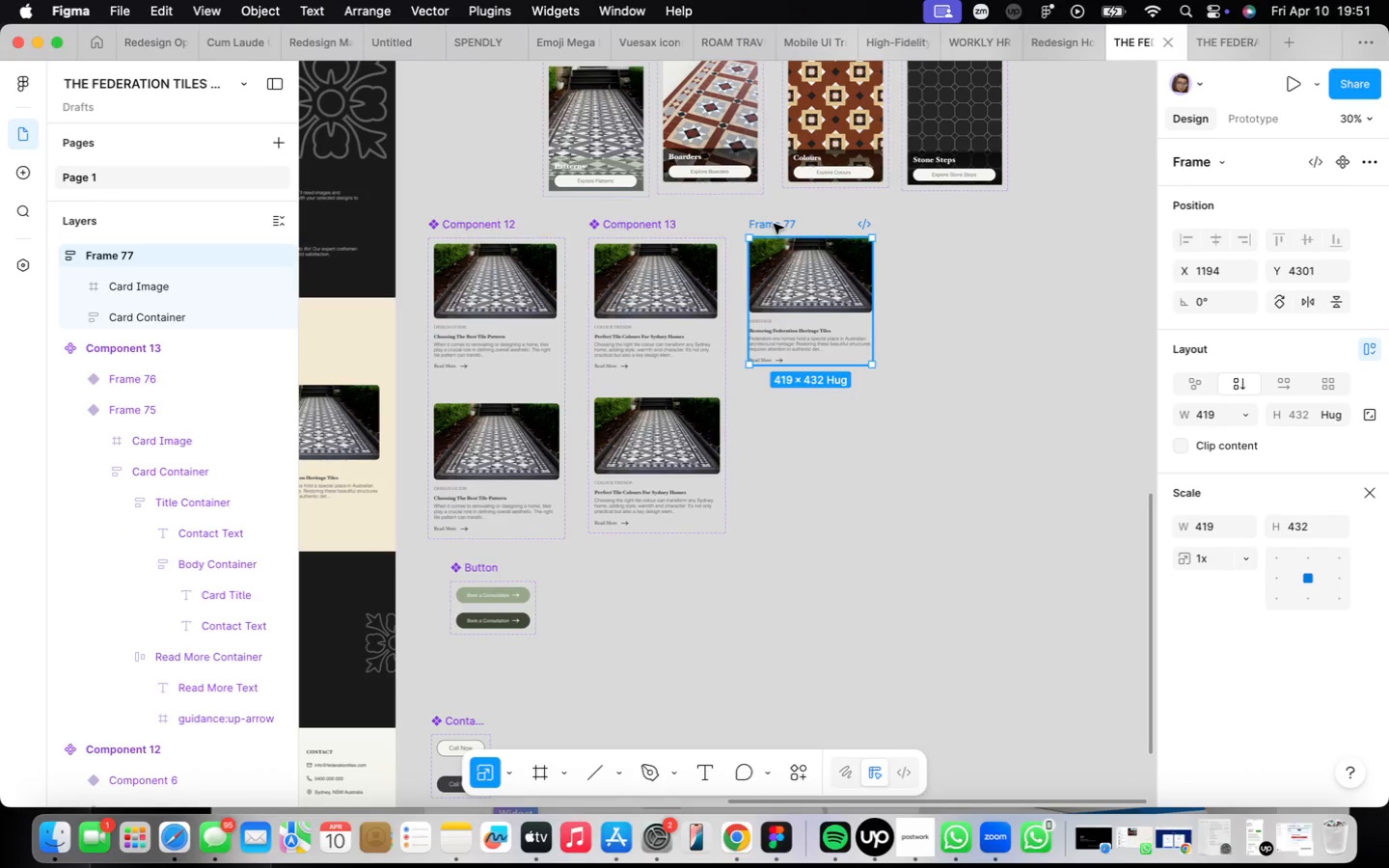 
left_click_drag(start_coordinate=[774, 224], to_coordinate=[776, 382])
 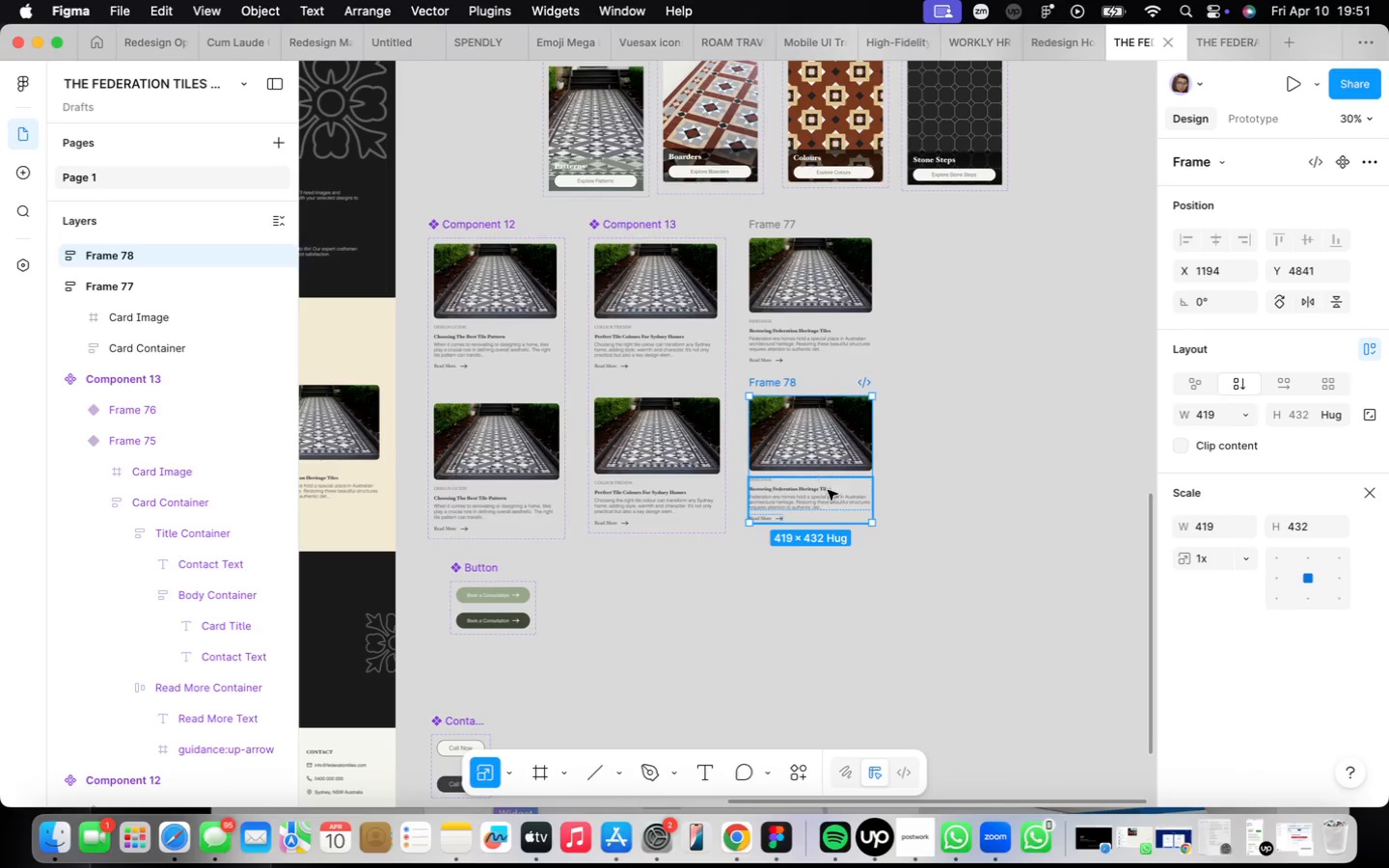 
hold_key(key=OptionLeft, duration=2.18)
 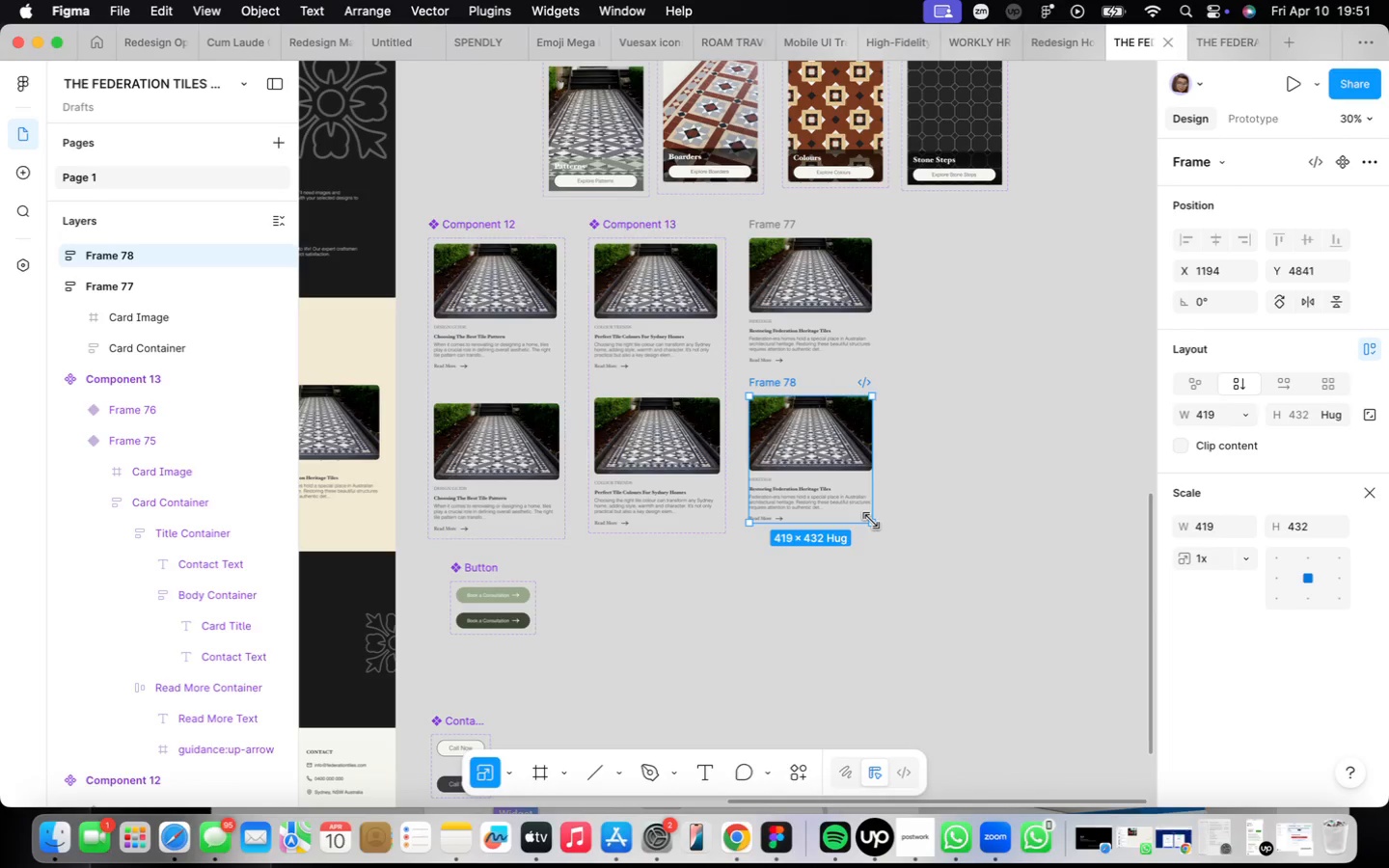 
left_click_drag(start_coordinate=[871, 521], to_coordinate=[876, 522])
 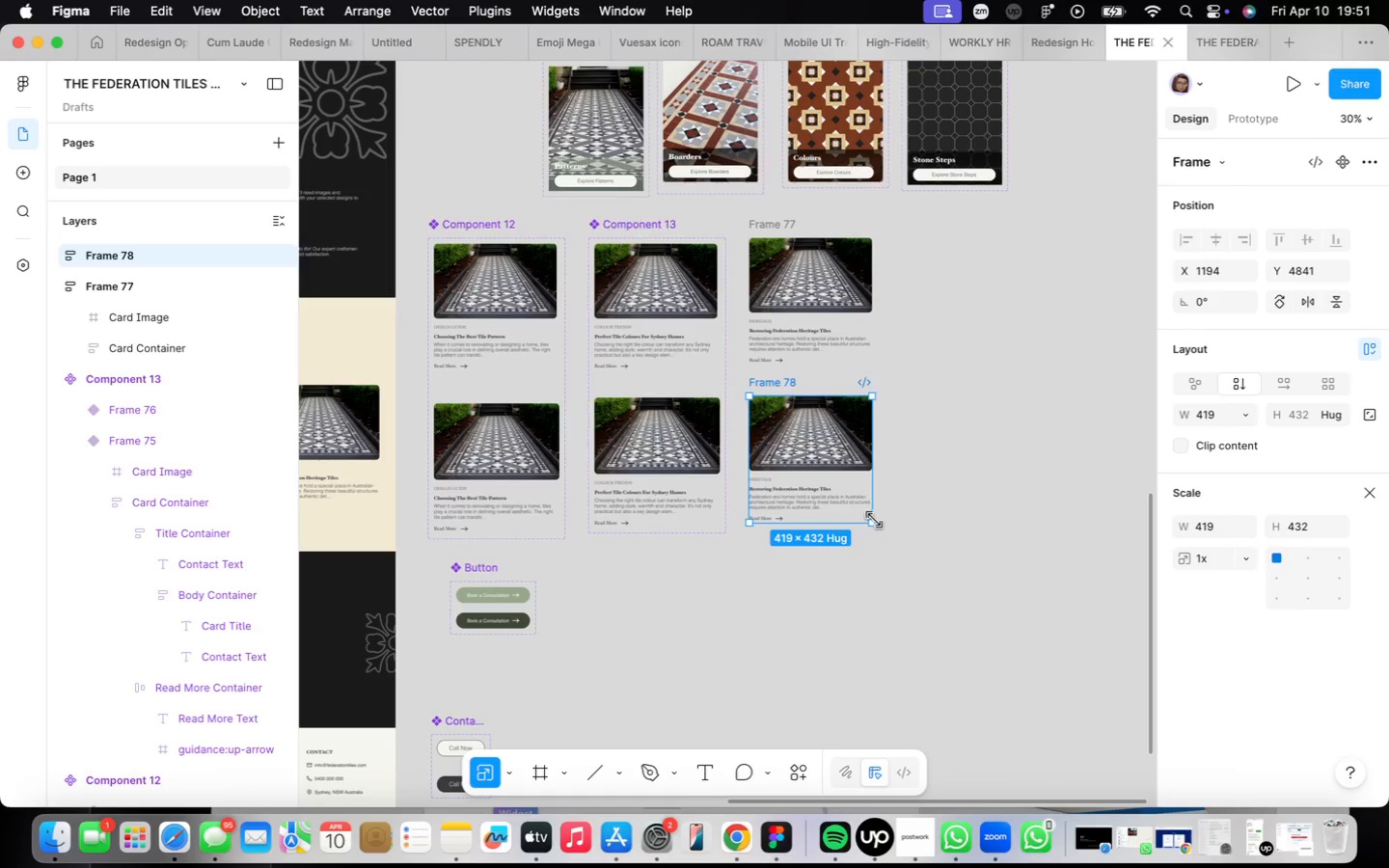 
scroll: coordinate [874, 520], scroll_direction: up, amount: 10.0
 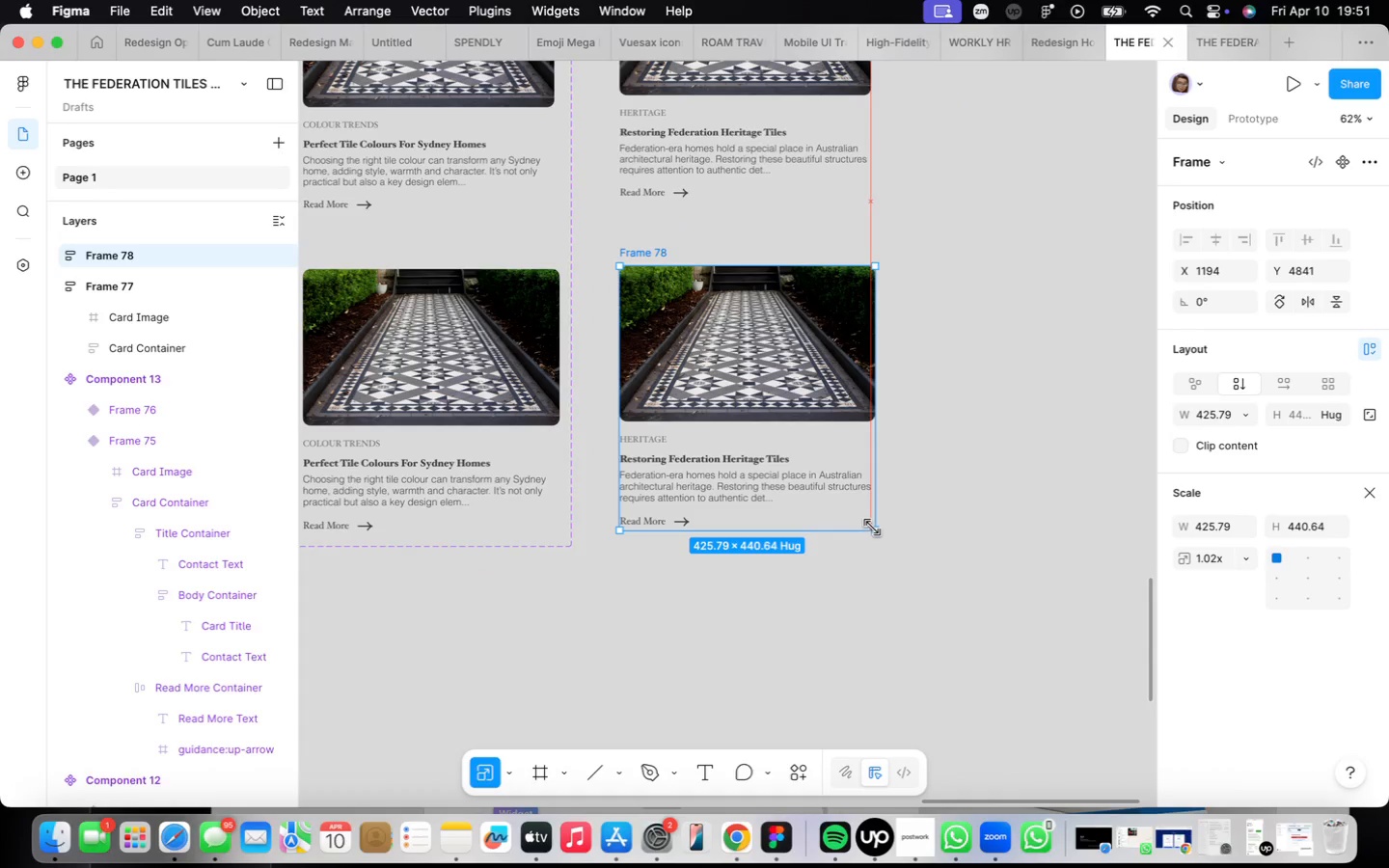 
left_click([1232, 413])
 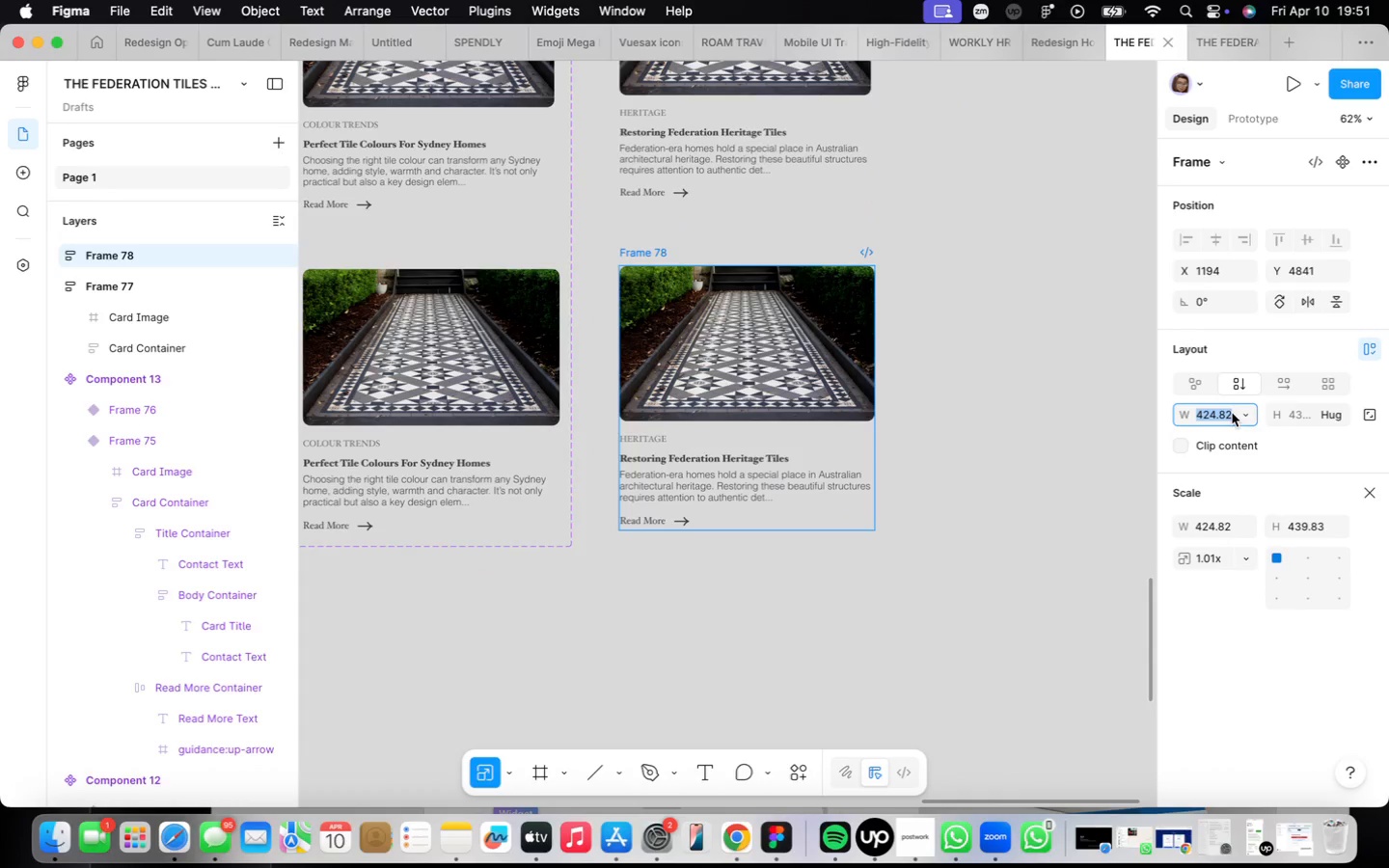 
type(428)
 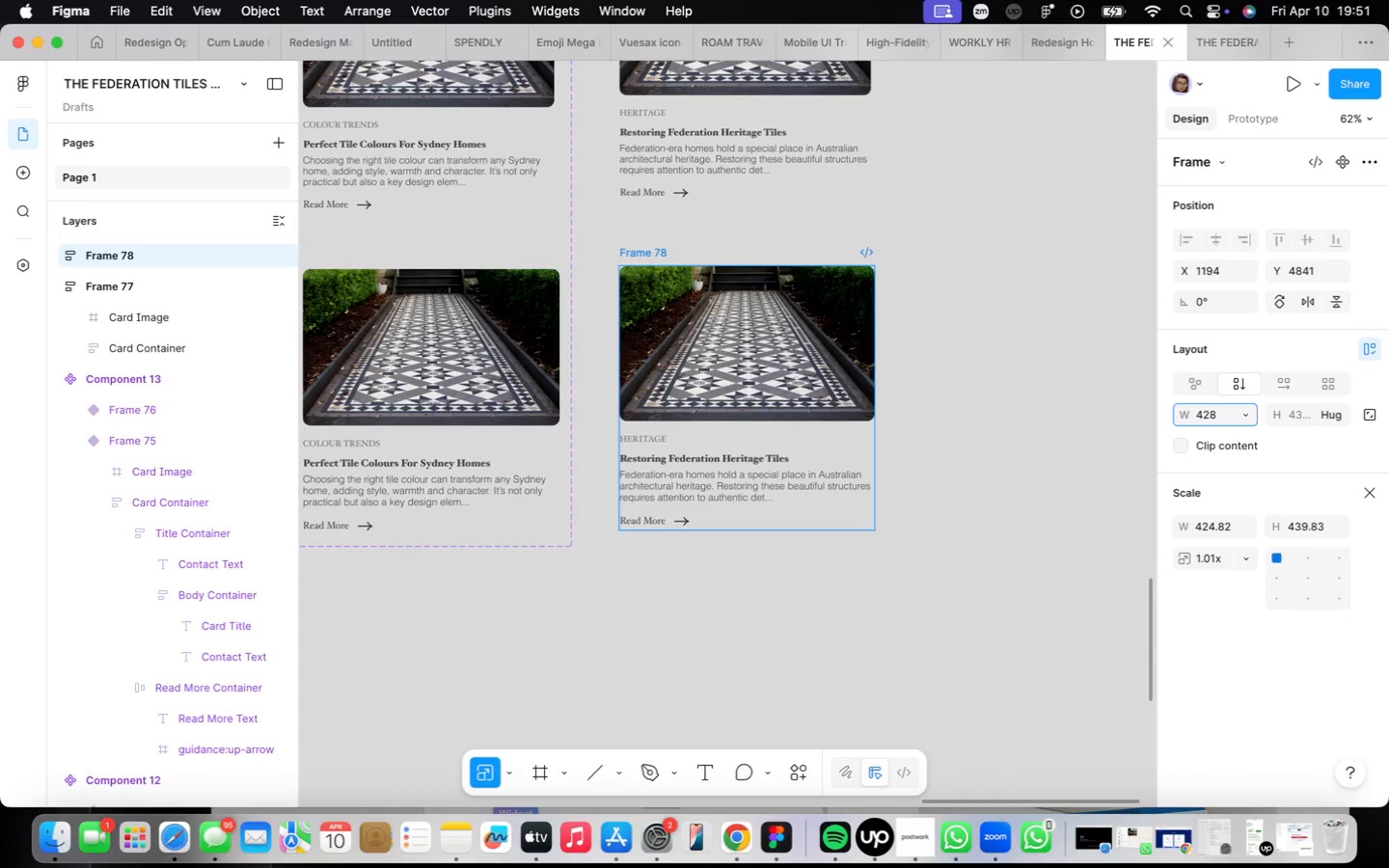 
key(Enter)
 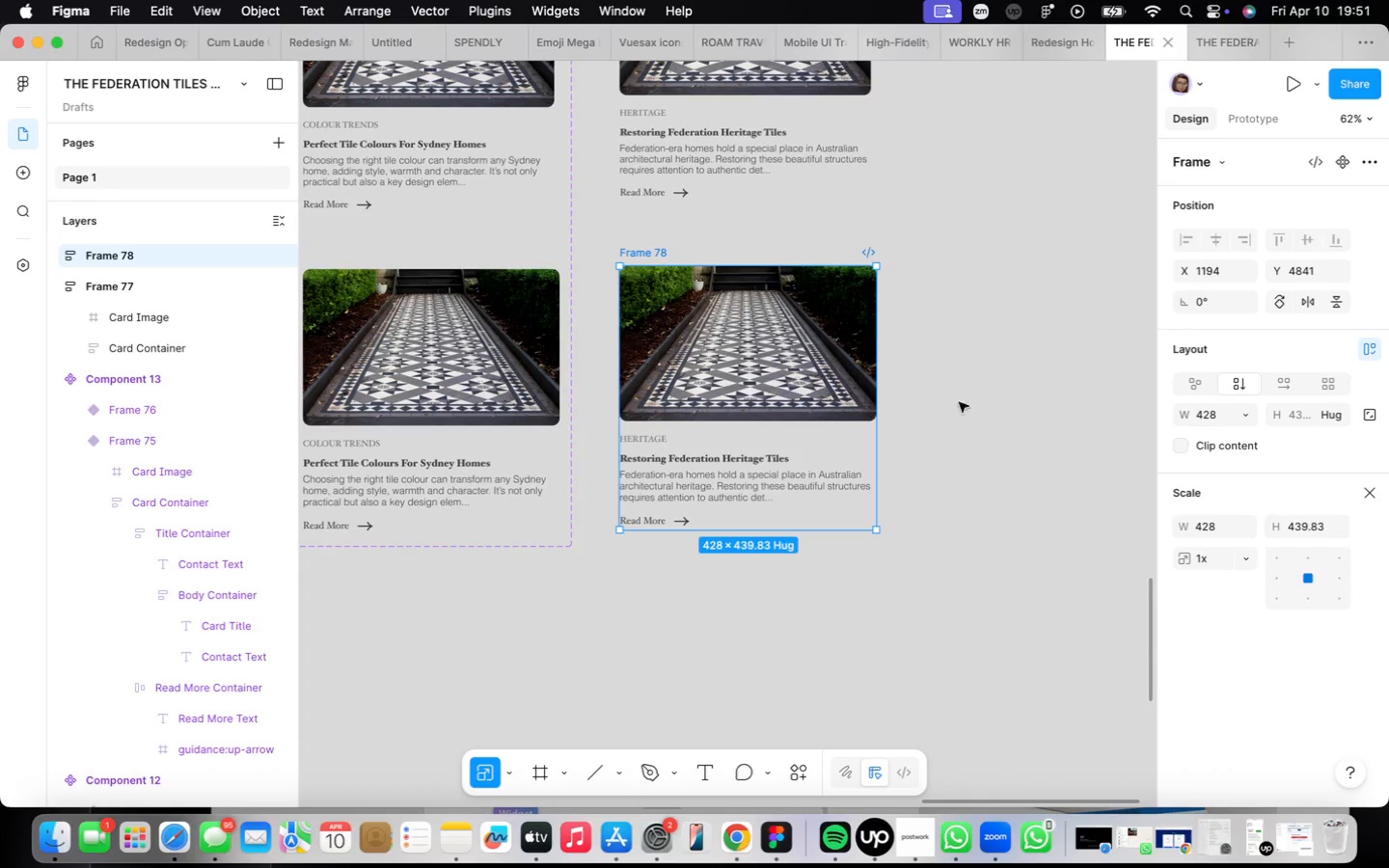 
scroll: coordinate [795, 466], scroll_direction: down, amount: 4.0
 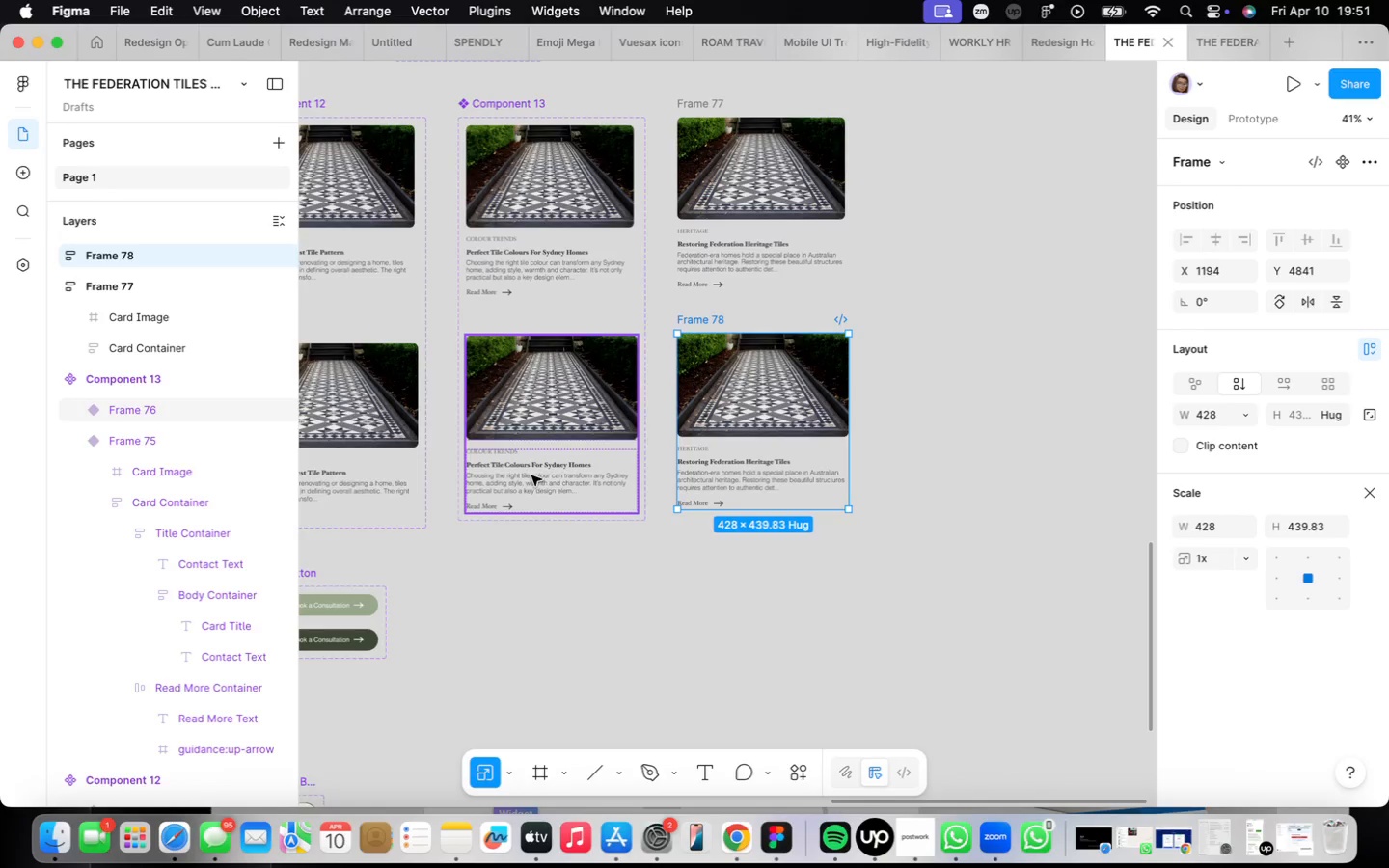 
left_click([531, 474])
 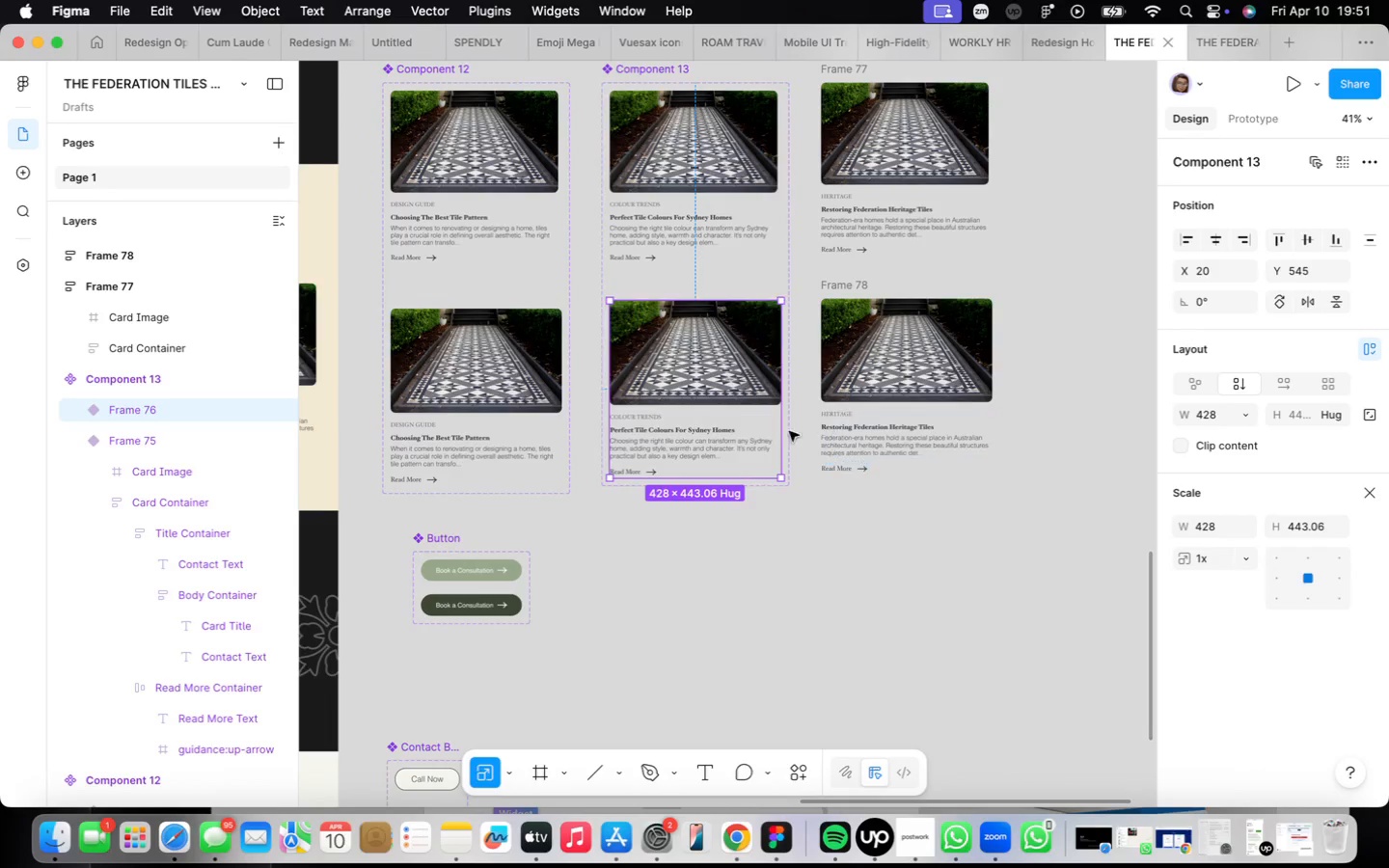 
left_click([519, 442])
 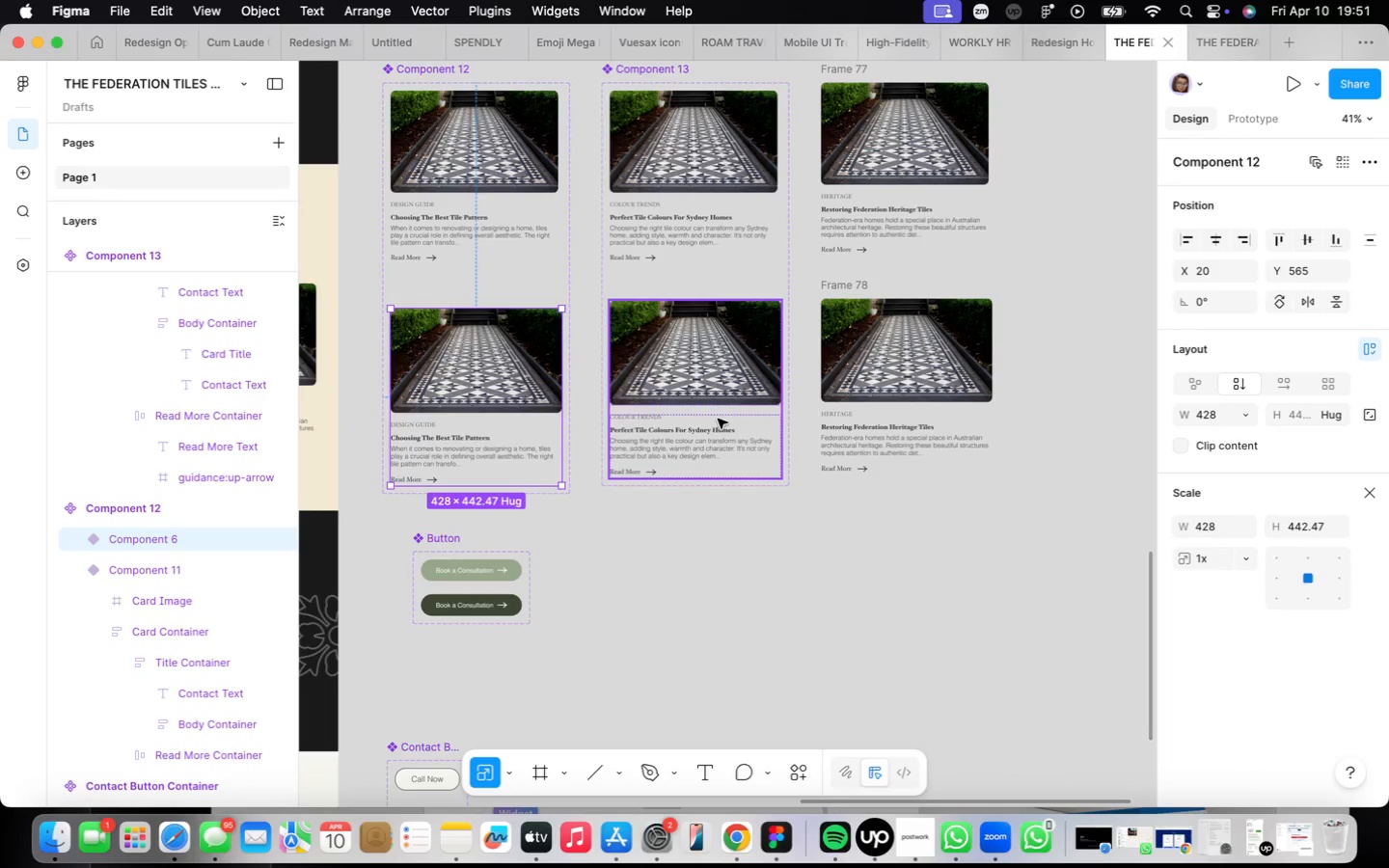 
left_click([718, 418])
 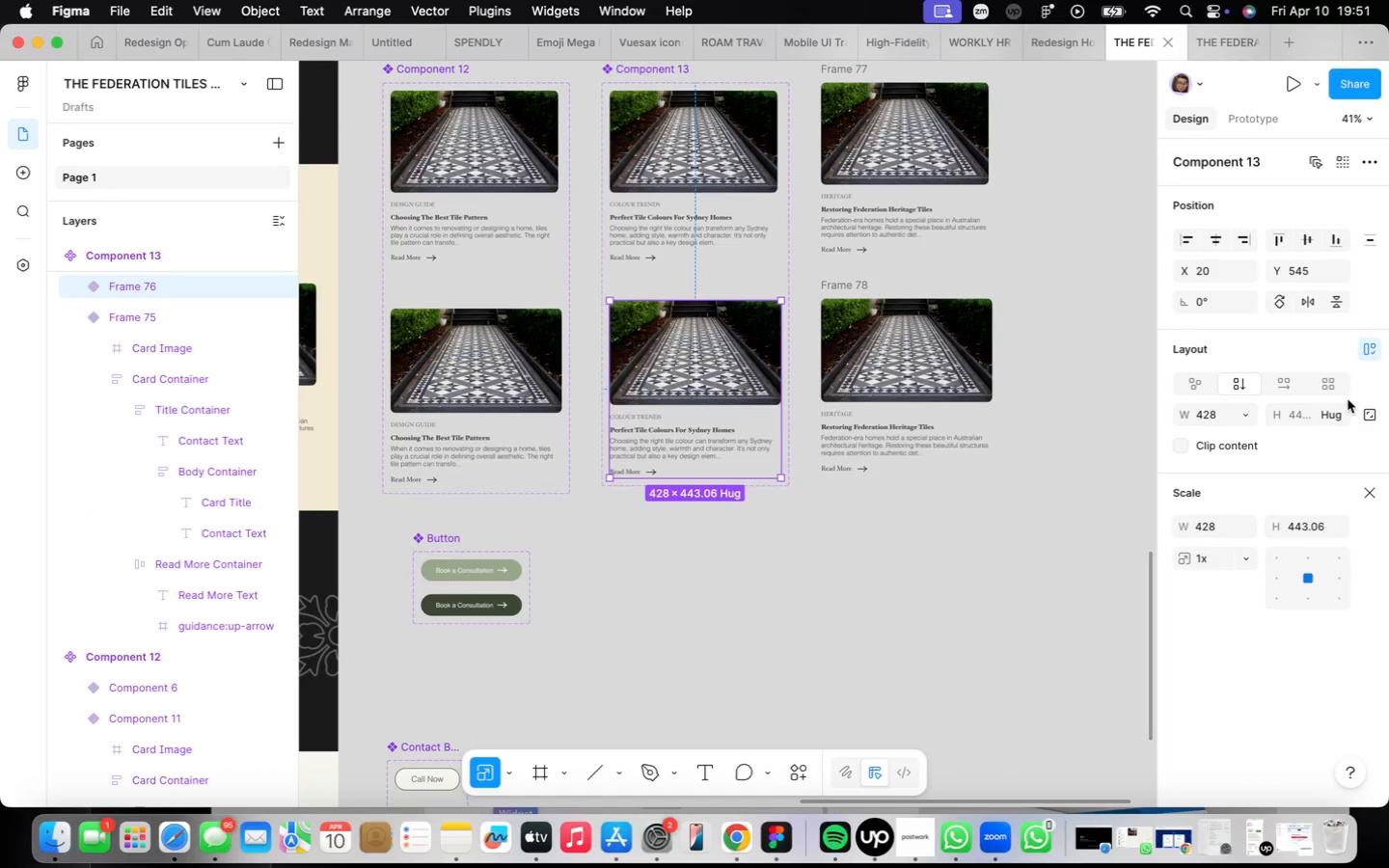 
left_click([1301, 416])
 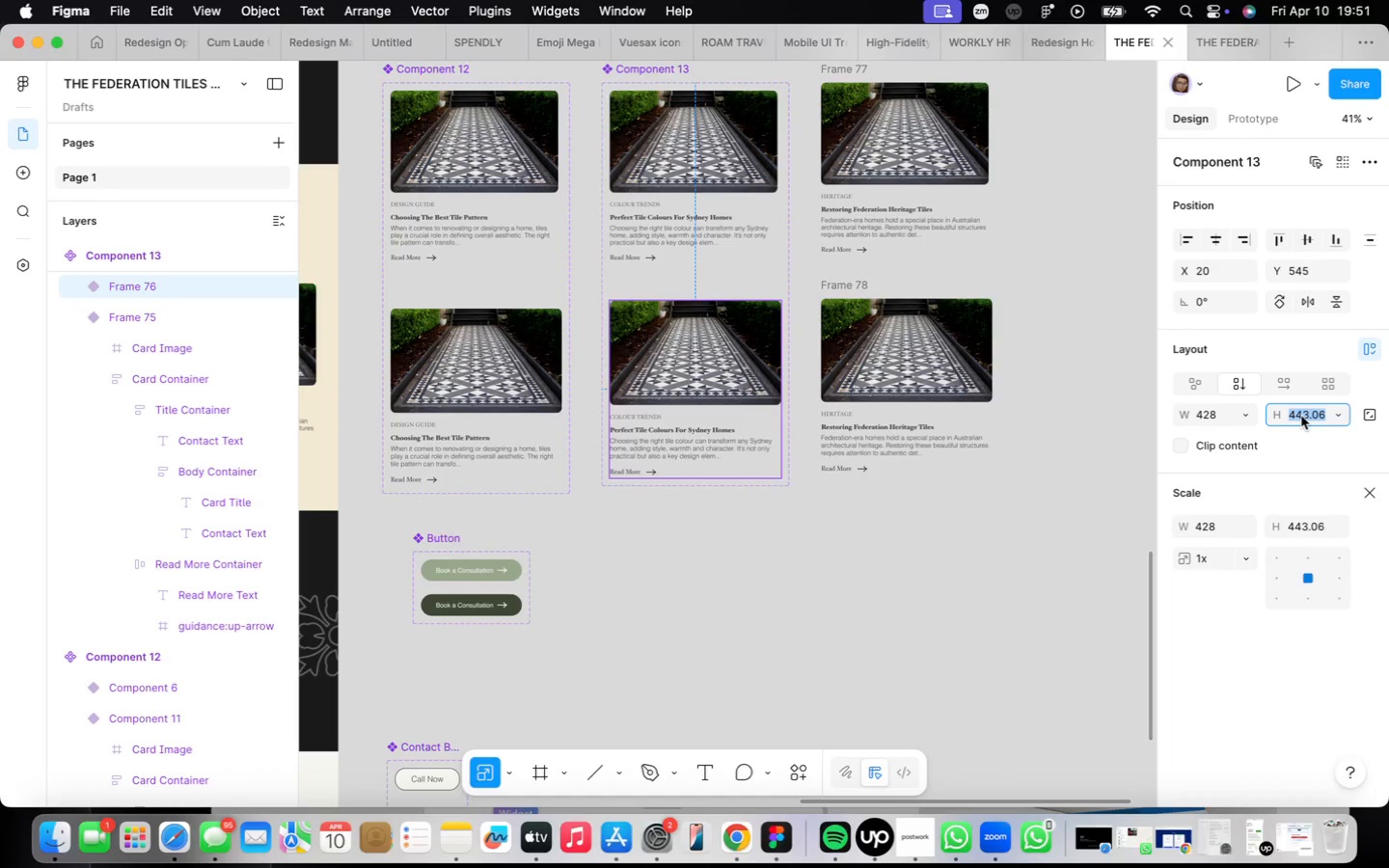 
type(442)
 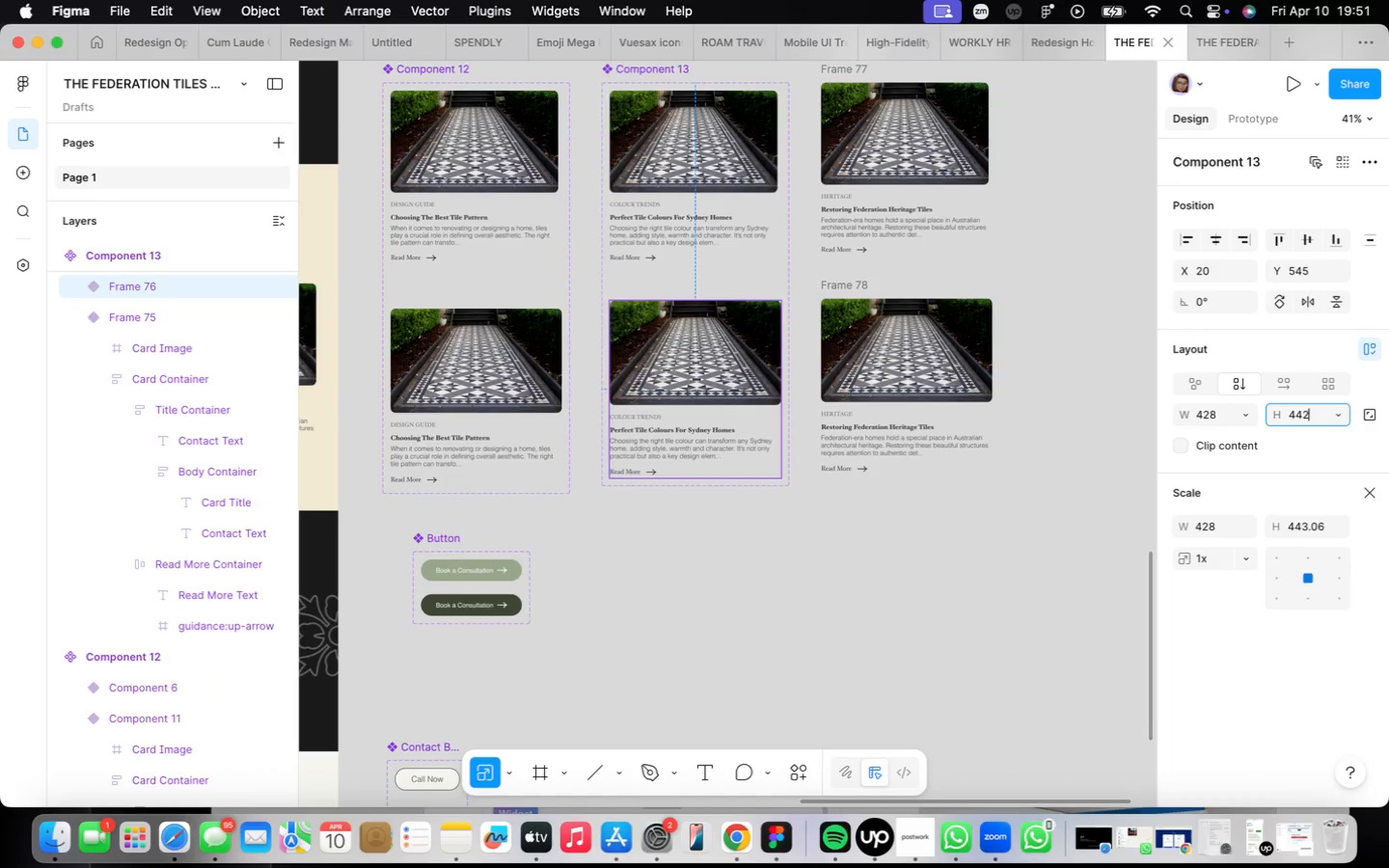 
key(Enter)
 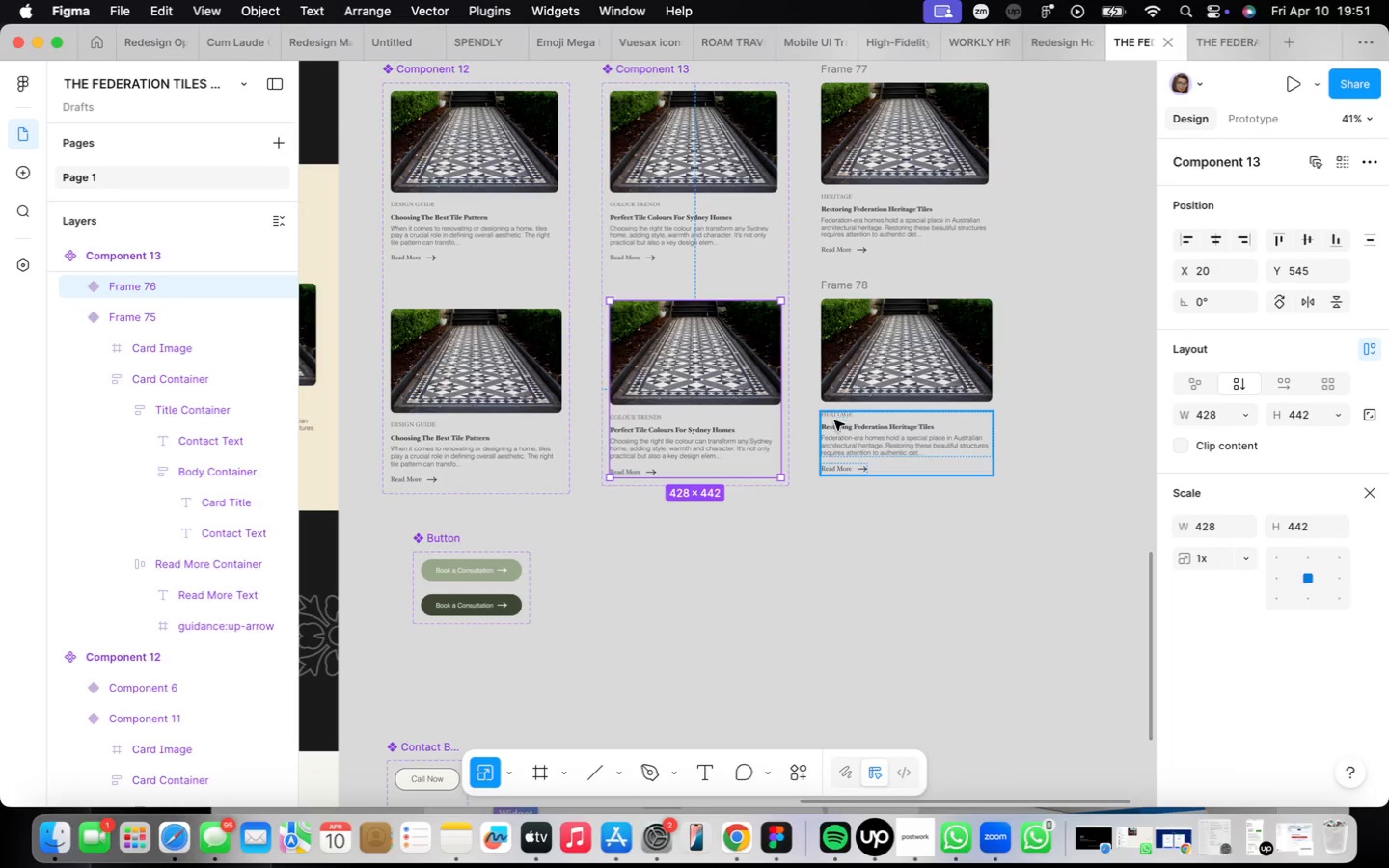 
left_click([1013, 485])
 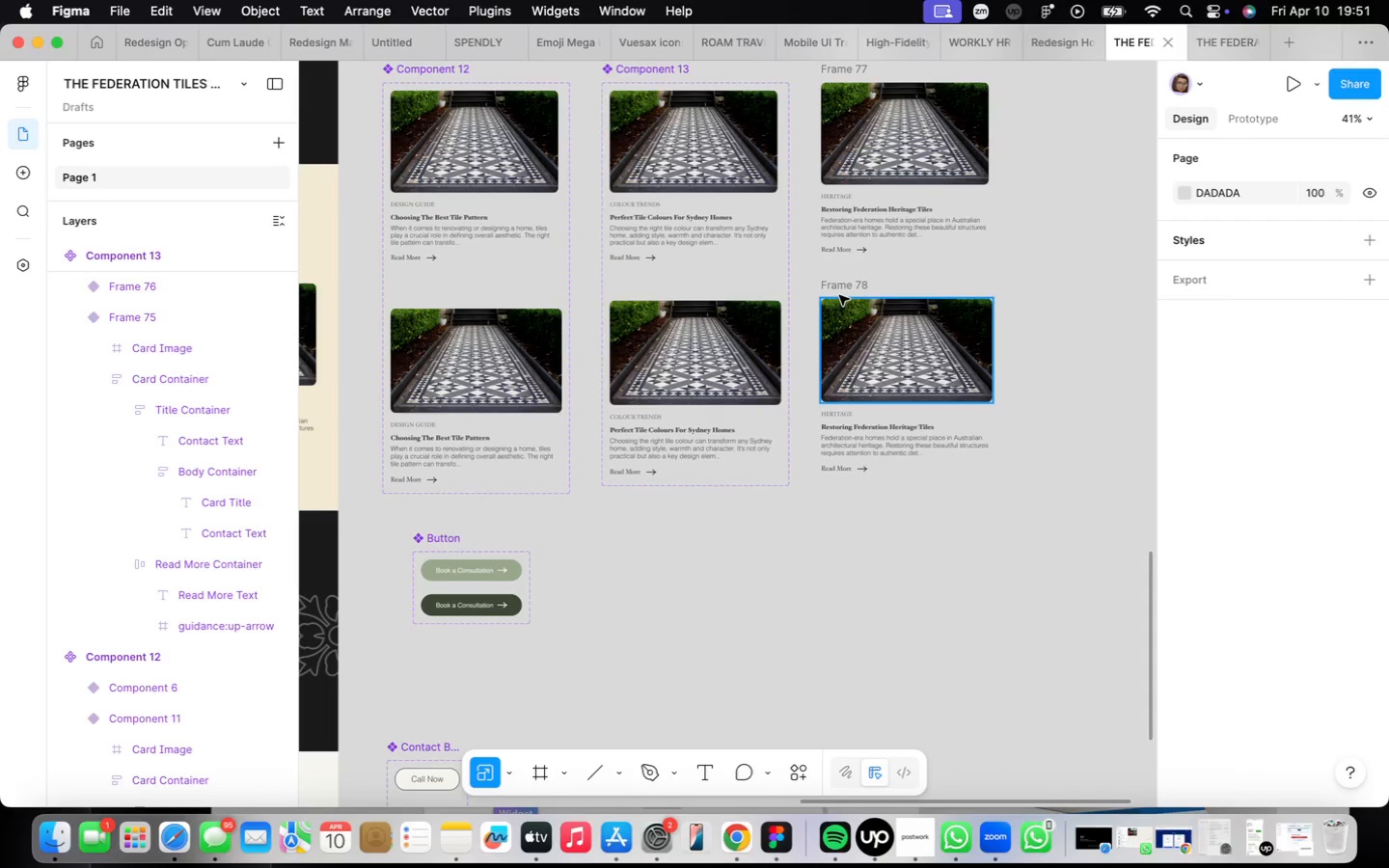 
left_click([839, 285])
 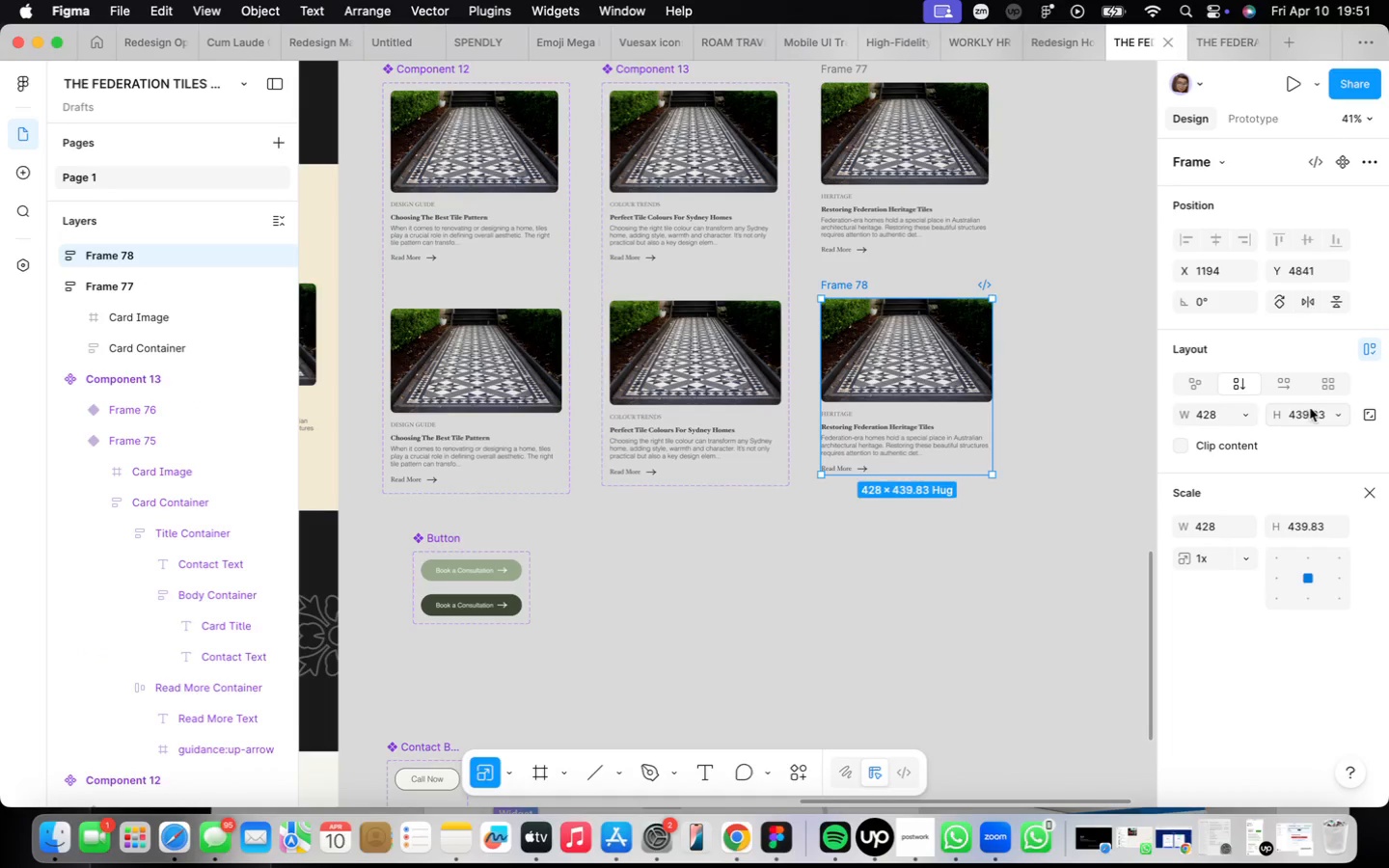 
left_click([1310, 408])
 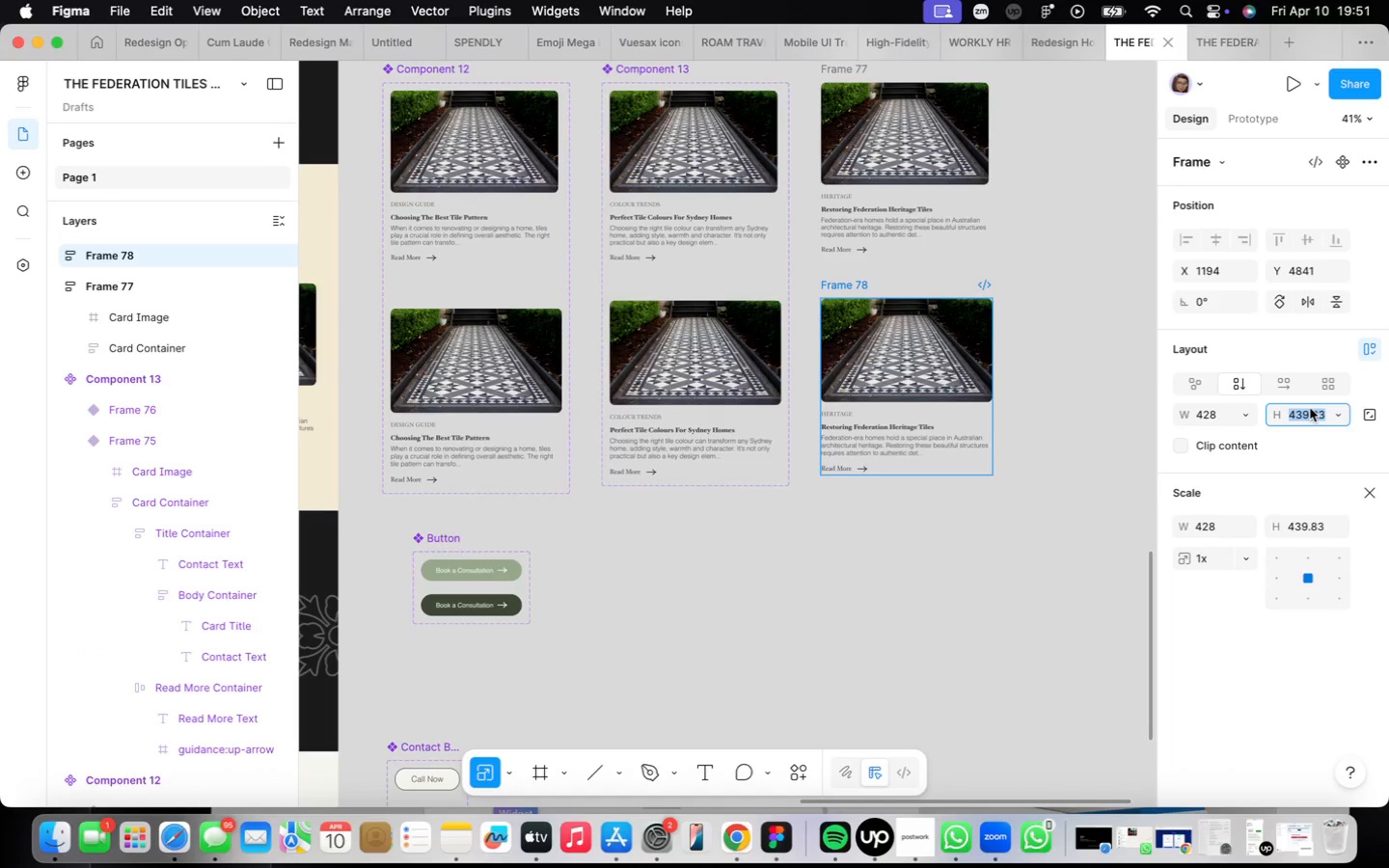 
type(442)
 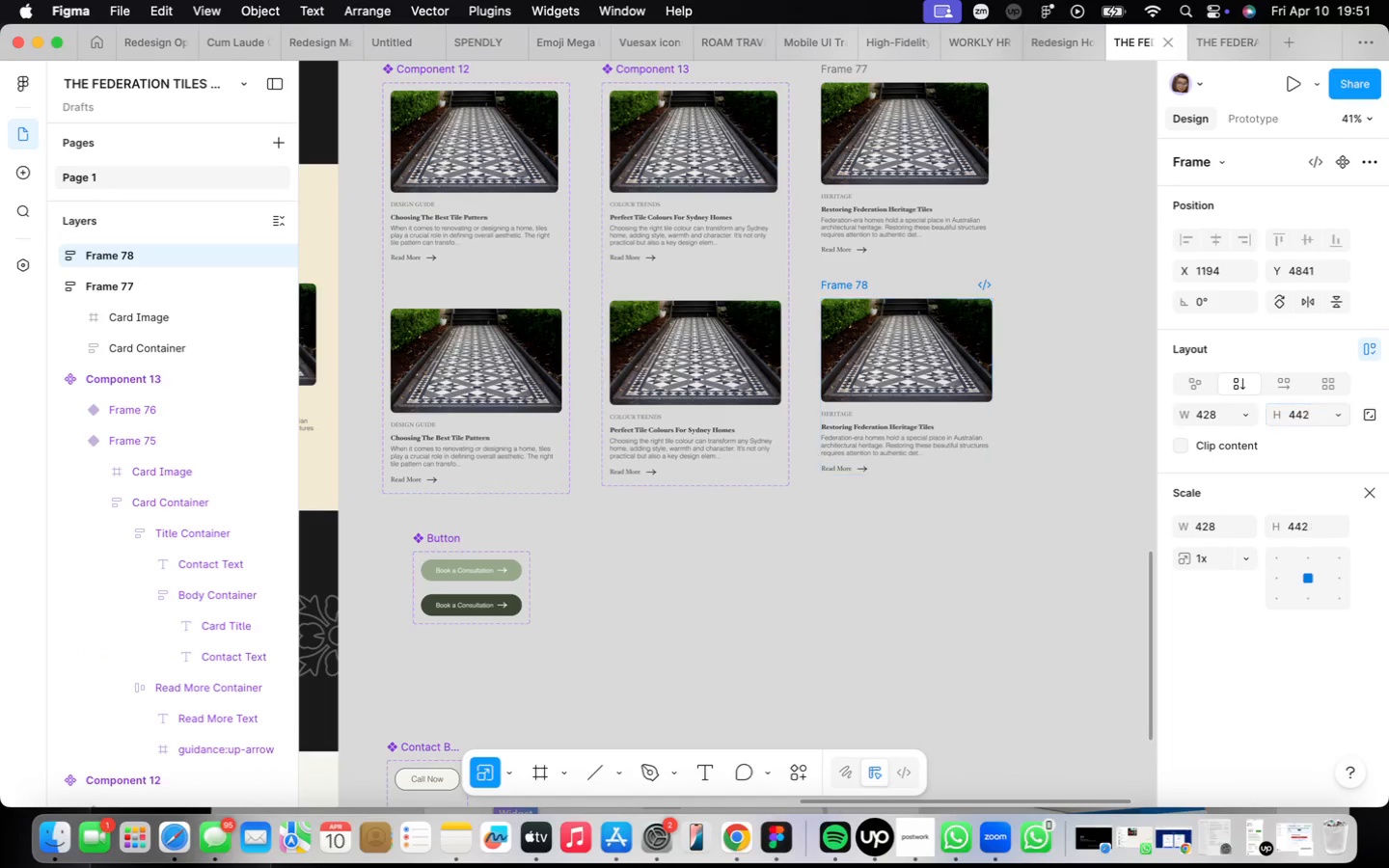 
key(Enter)
 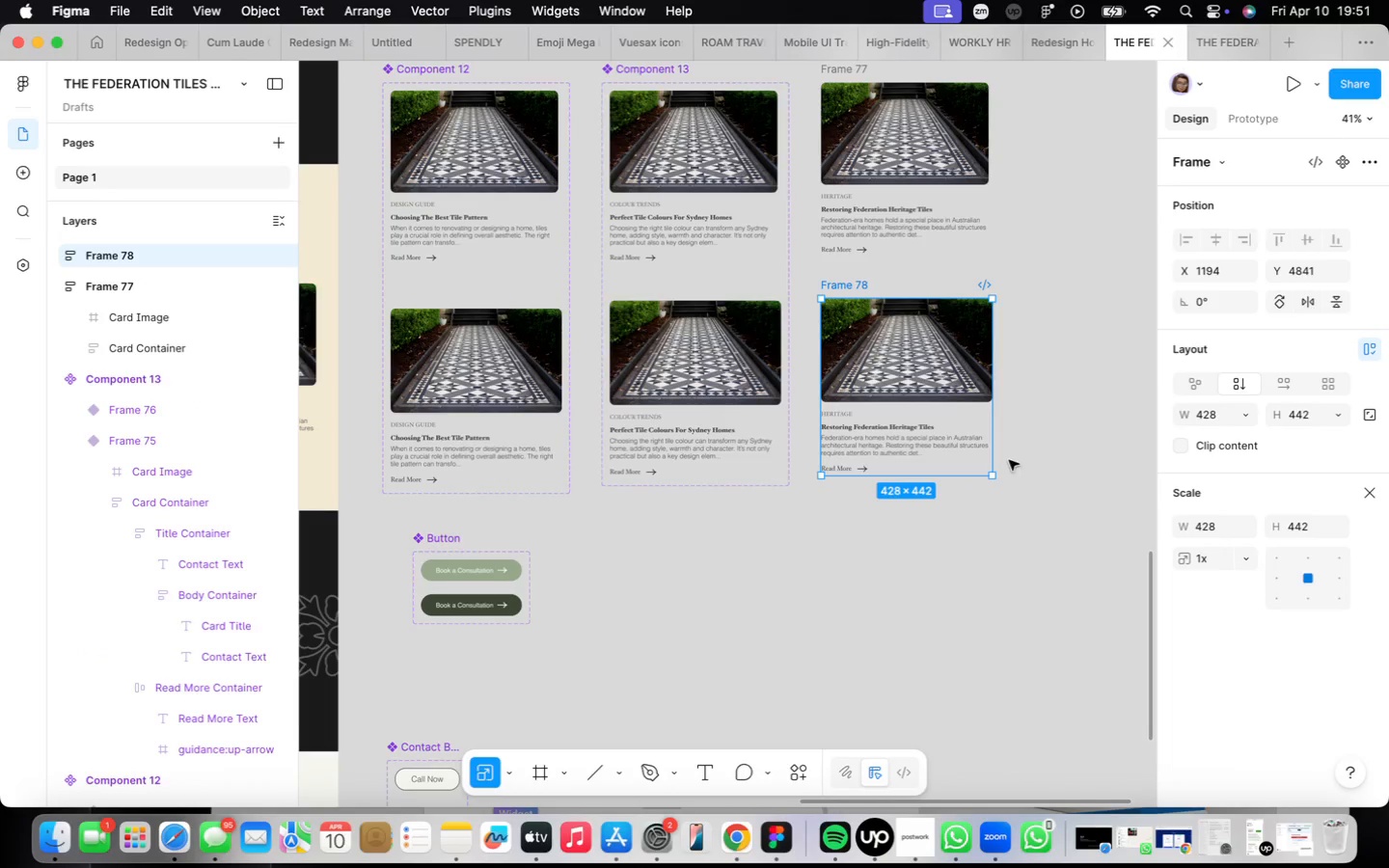 
scroll: coordinate [941, 463], scroll_direction: down, amount: 5.0
 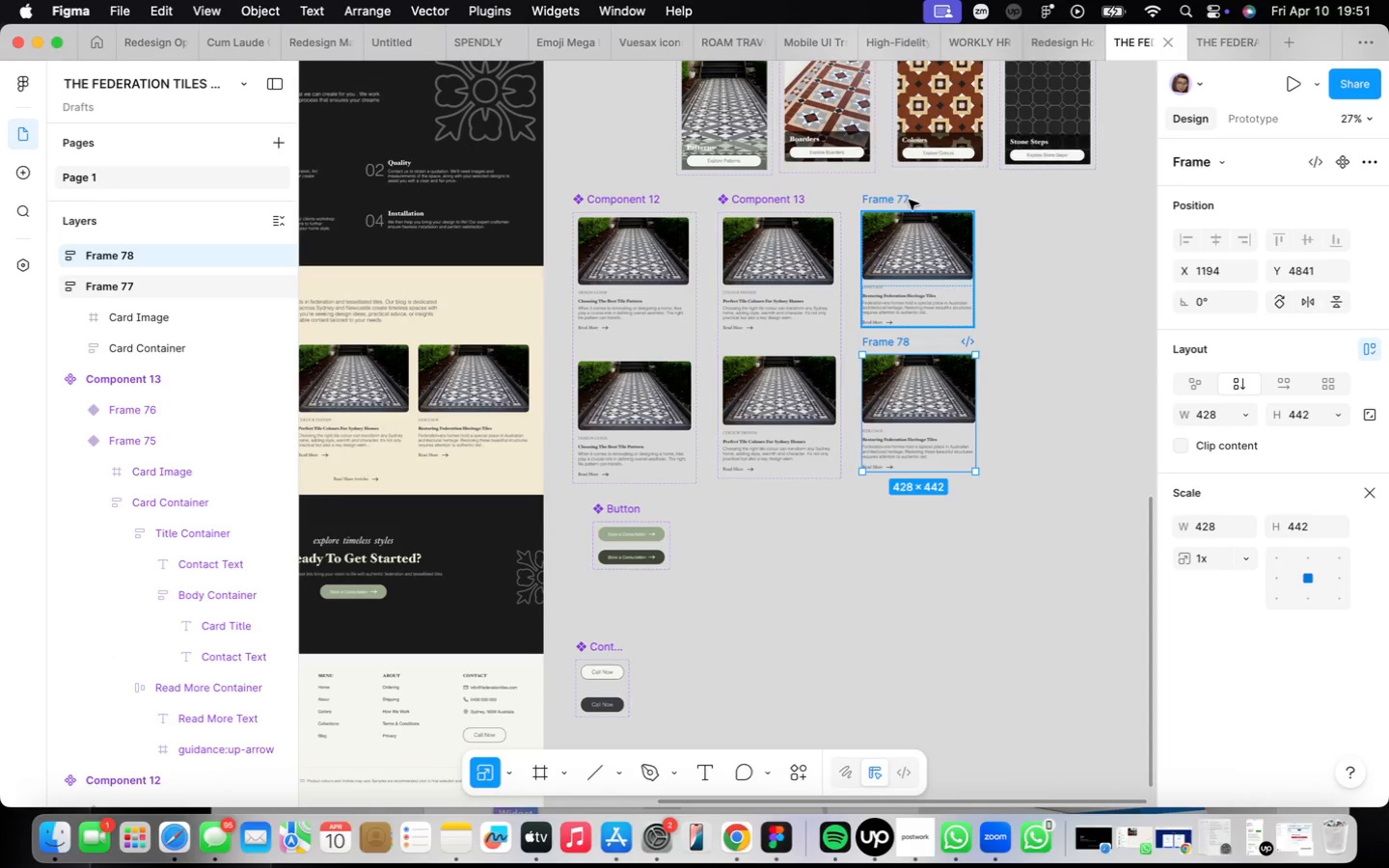 
key(Shift+ShiftLeft)
 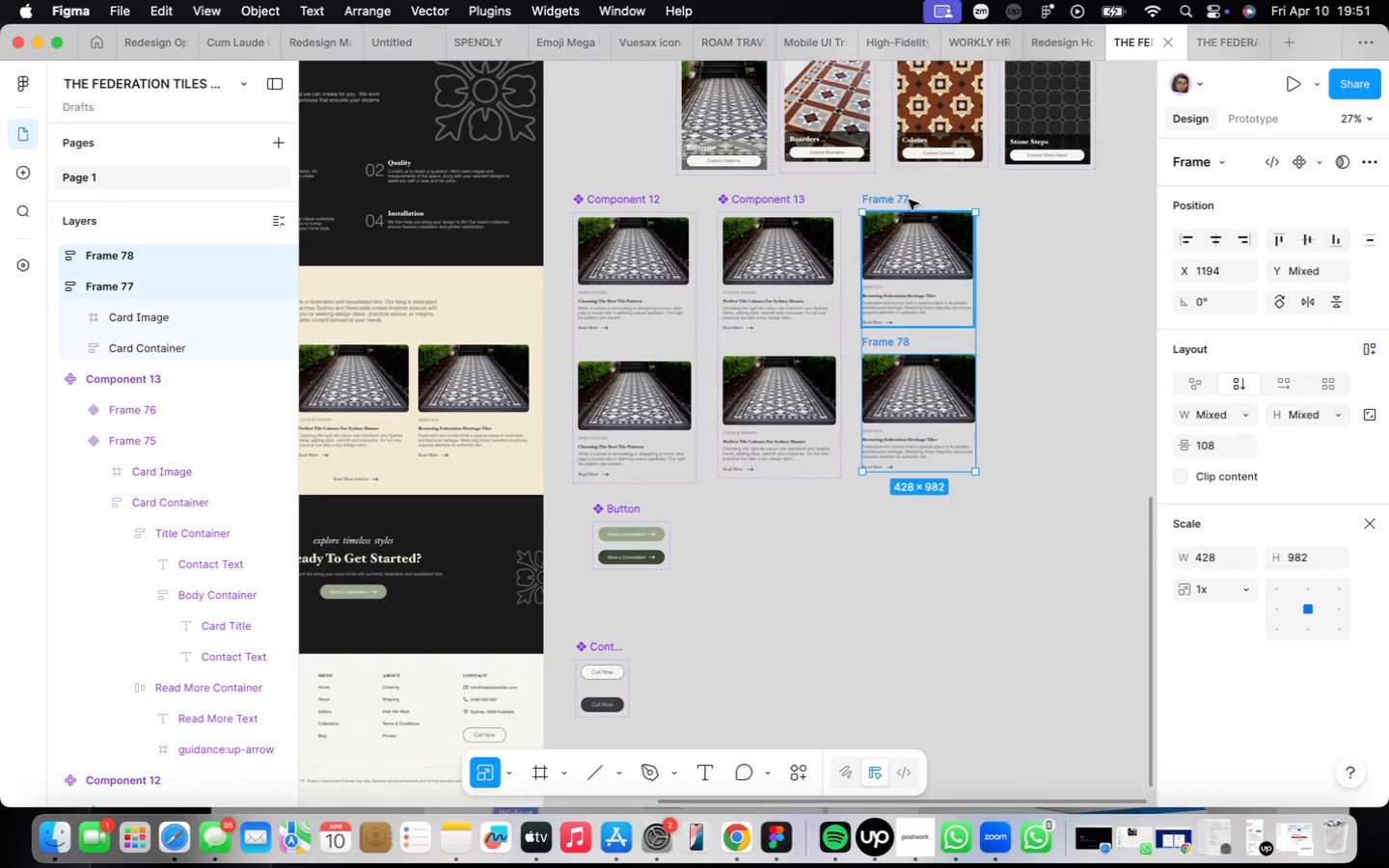 
left_click([909, 200])
 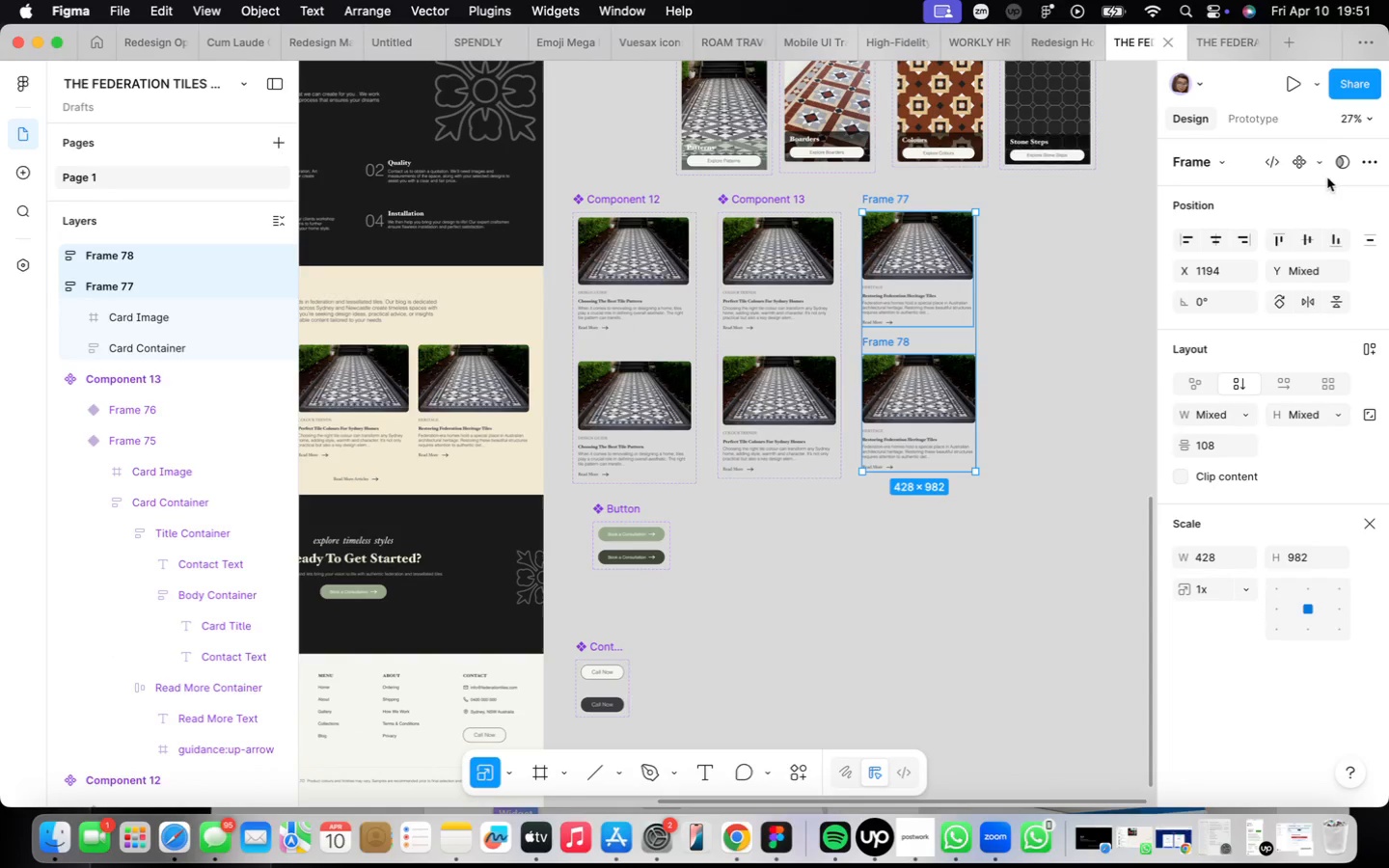 
left_click([1317, 166])
 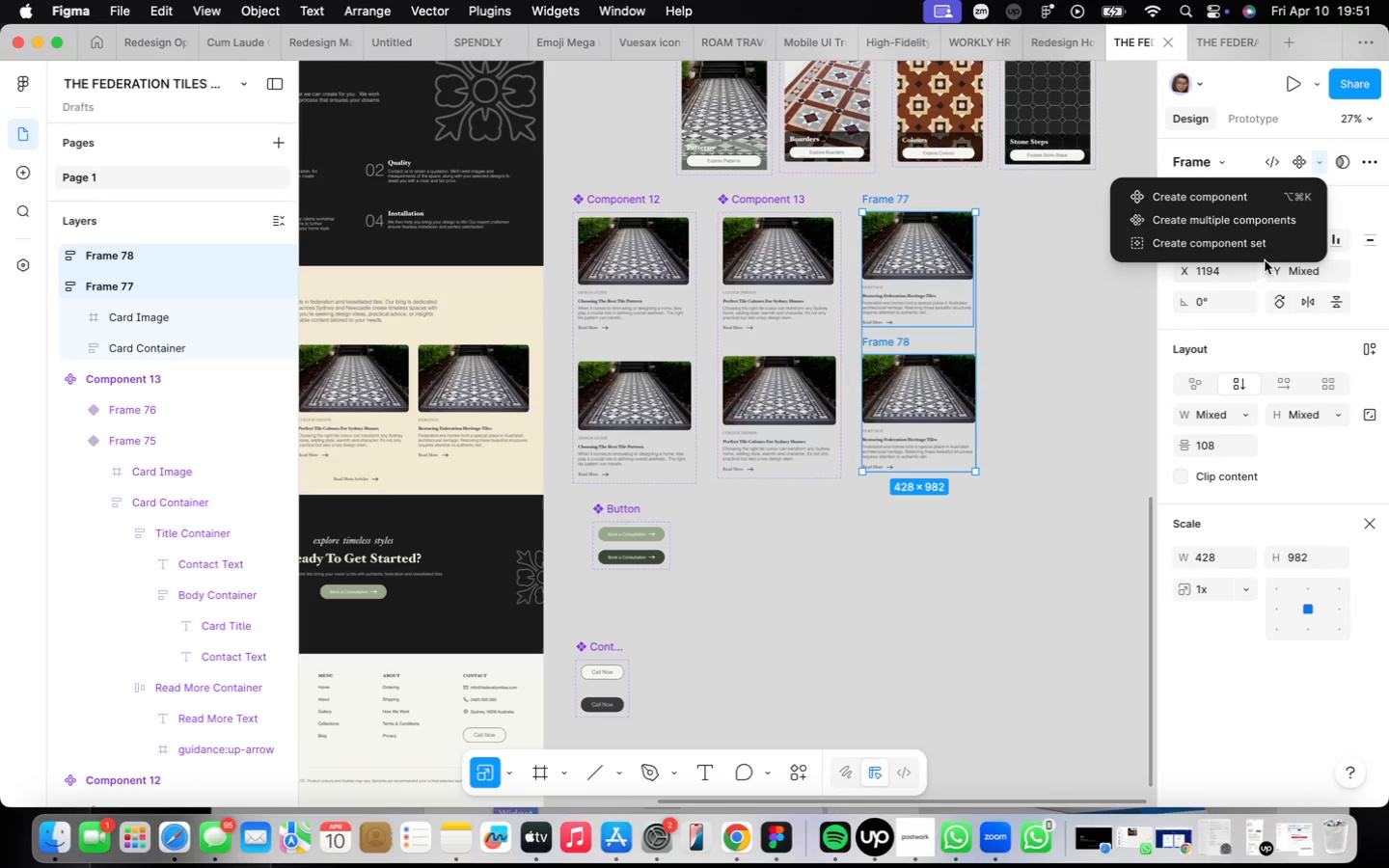 
left_click([1263, 248])
 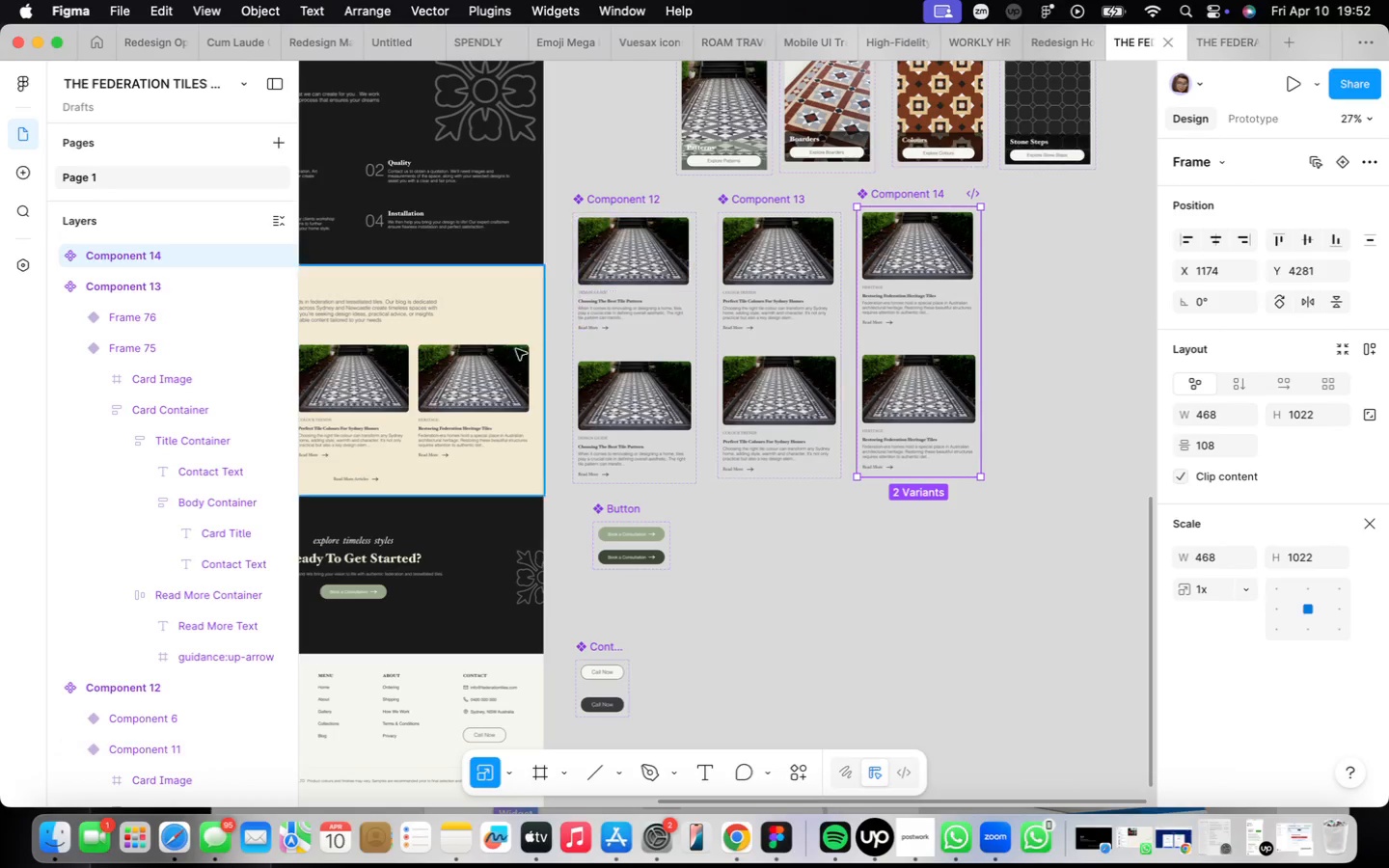 
left_click([638, 305])
 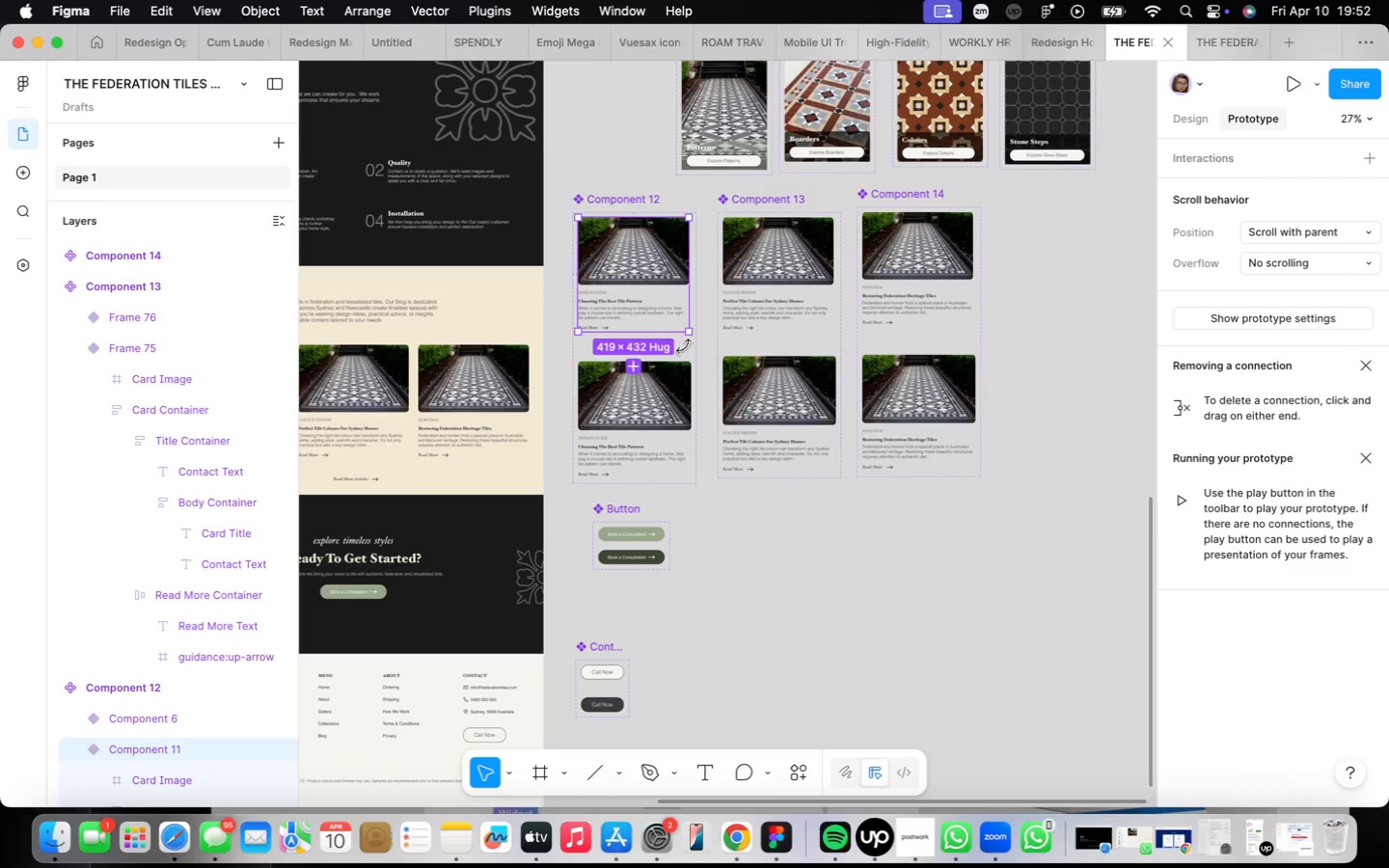 
left_click_drag(start_coordinate=[636, 329], to_coordinate=[654, 373])
 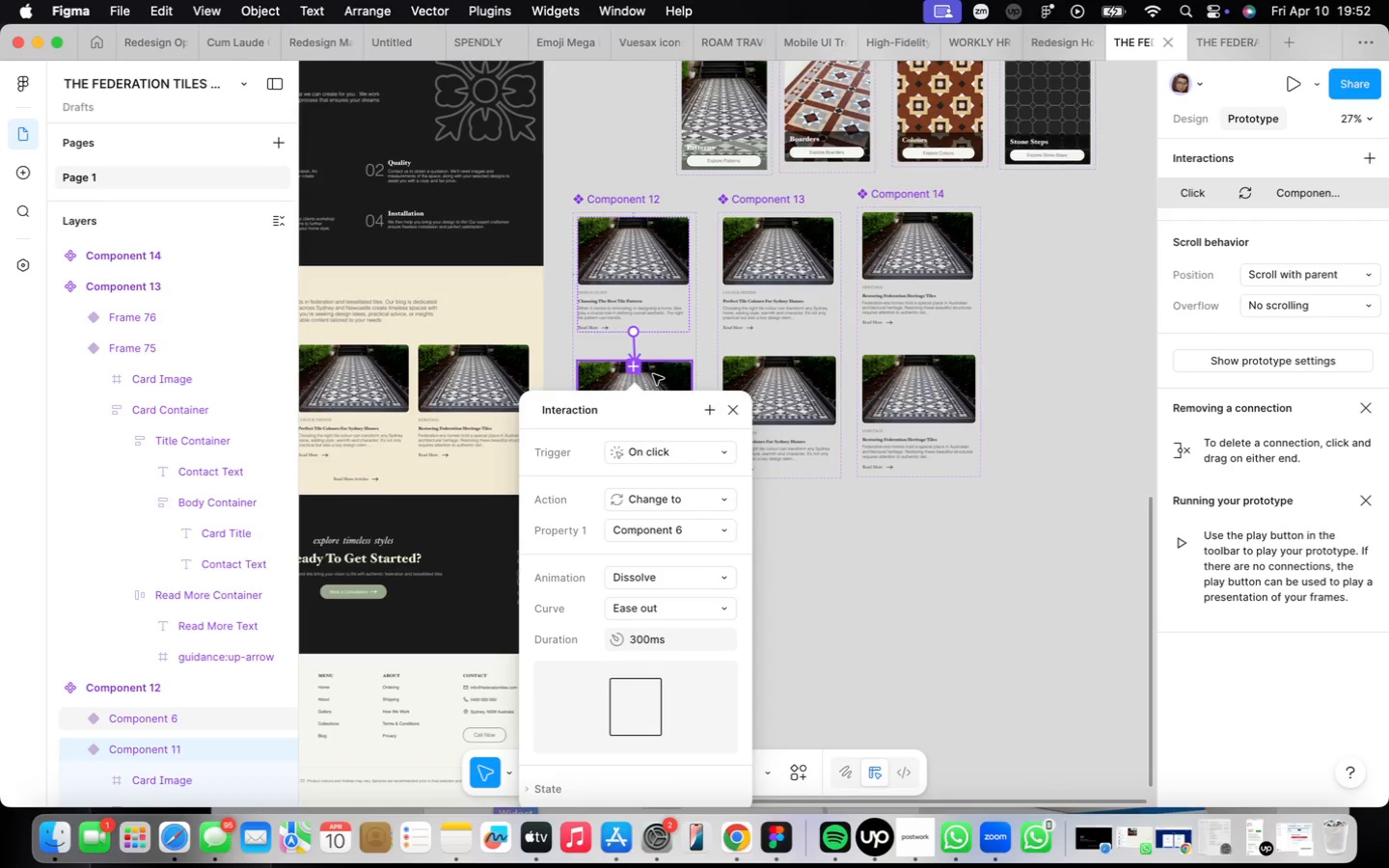 
wait(56.84)
 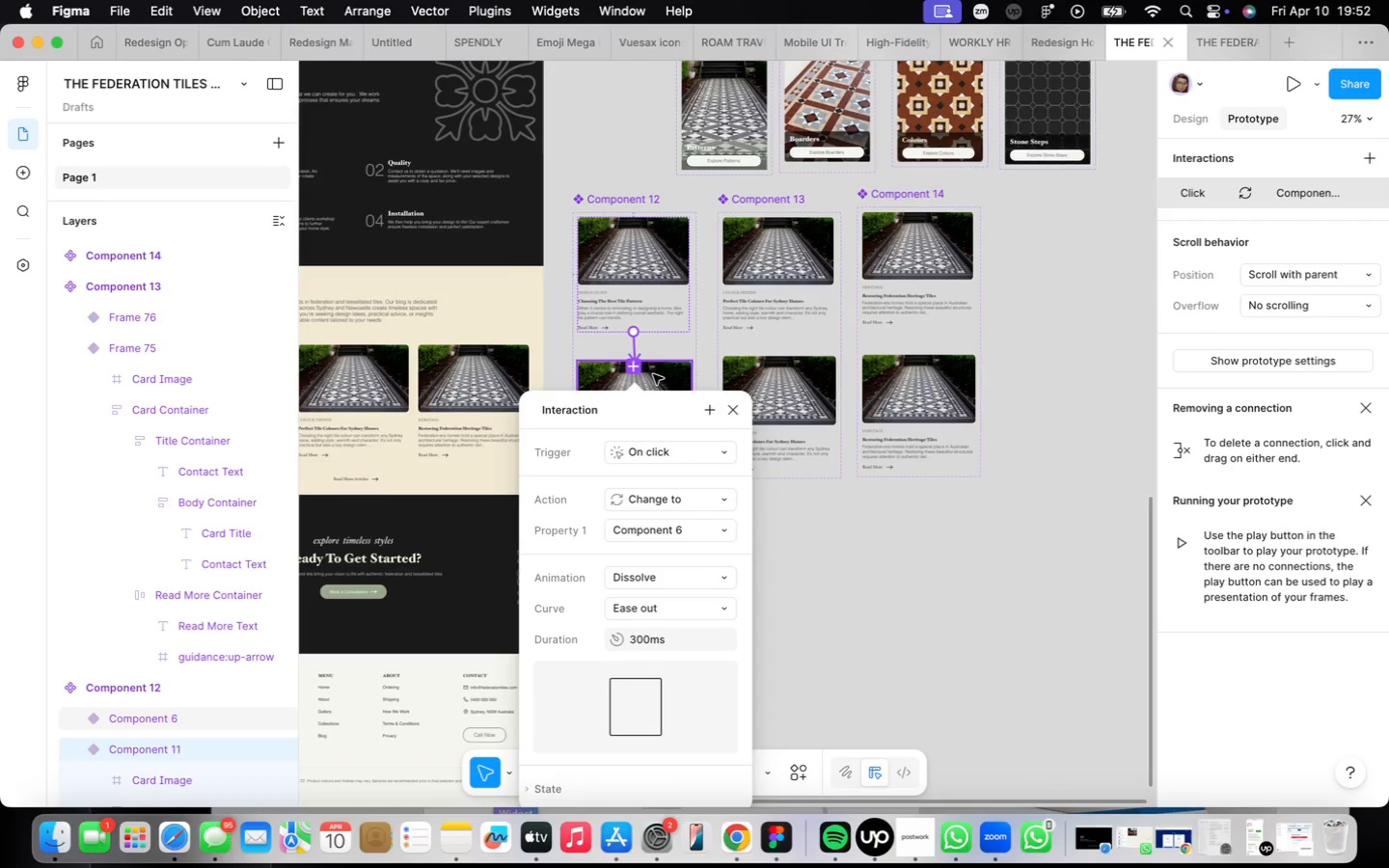 
left_click([653, 456])
 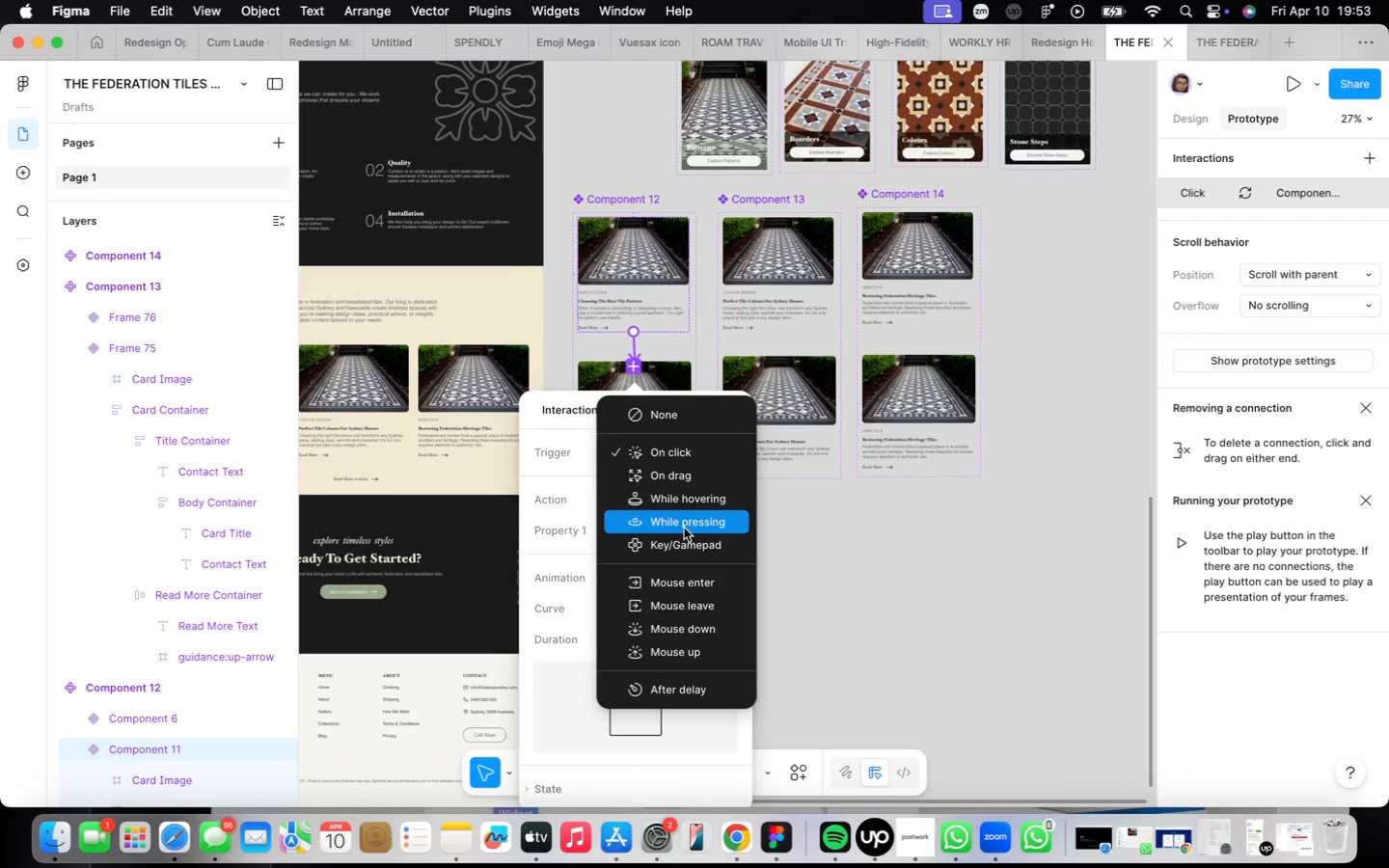 
left_click([688, 499])
 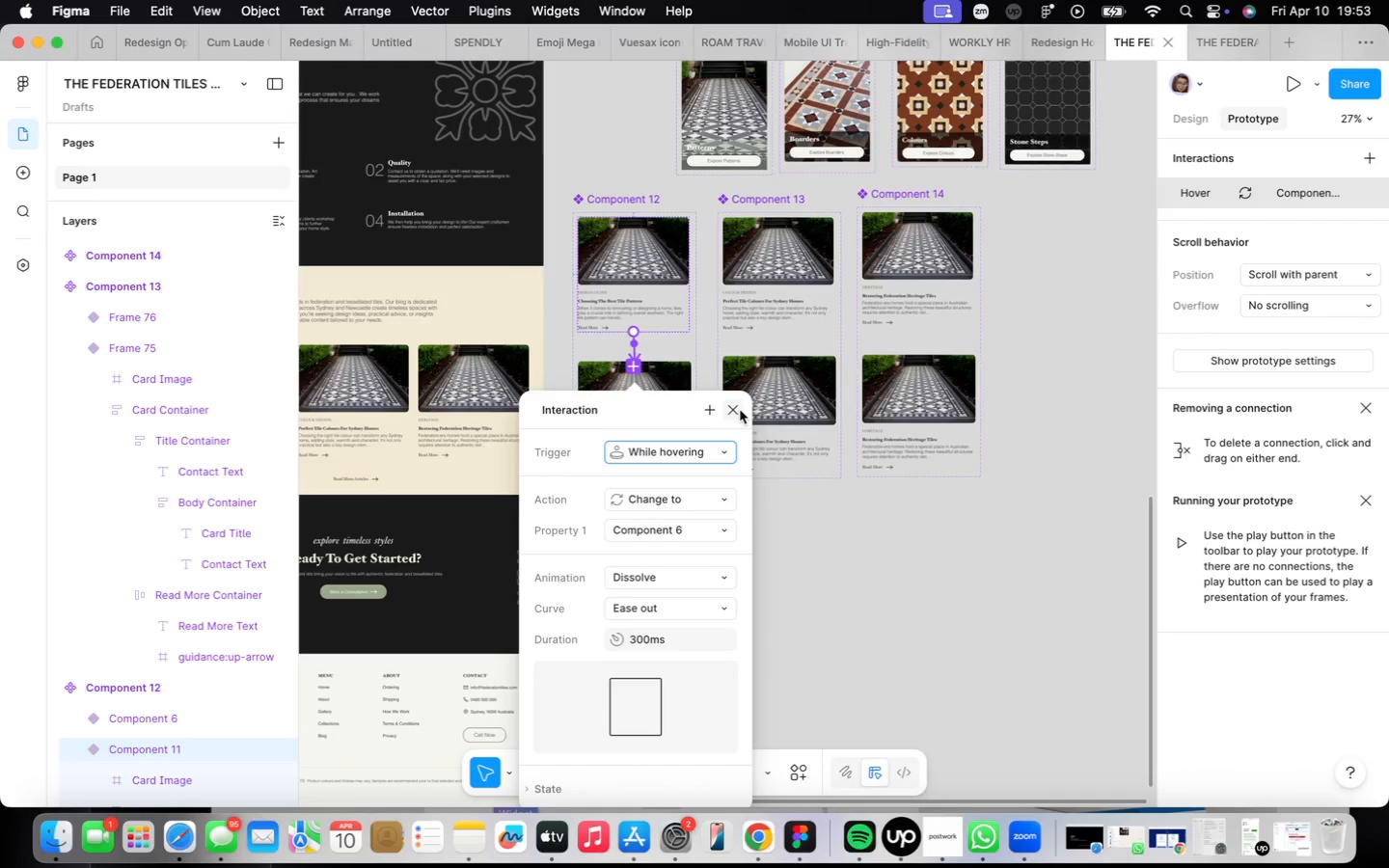 
wait(6.83)
 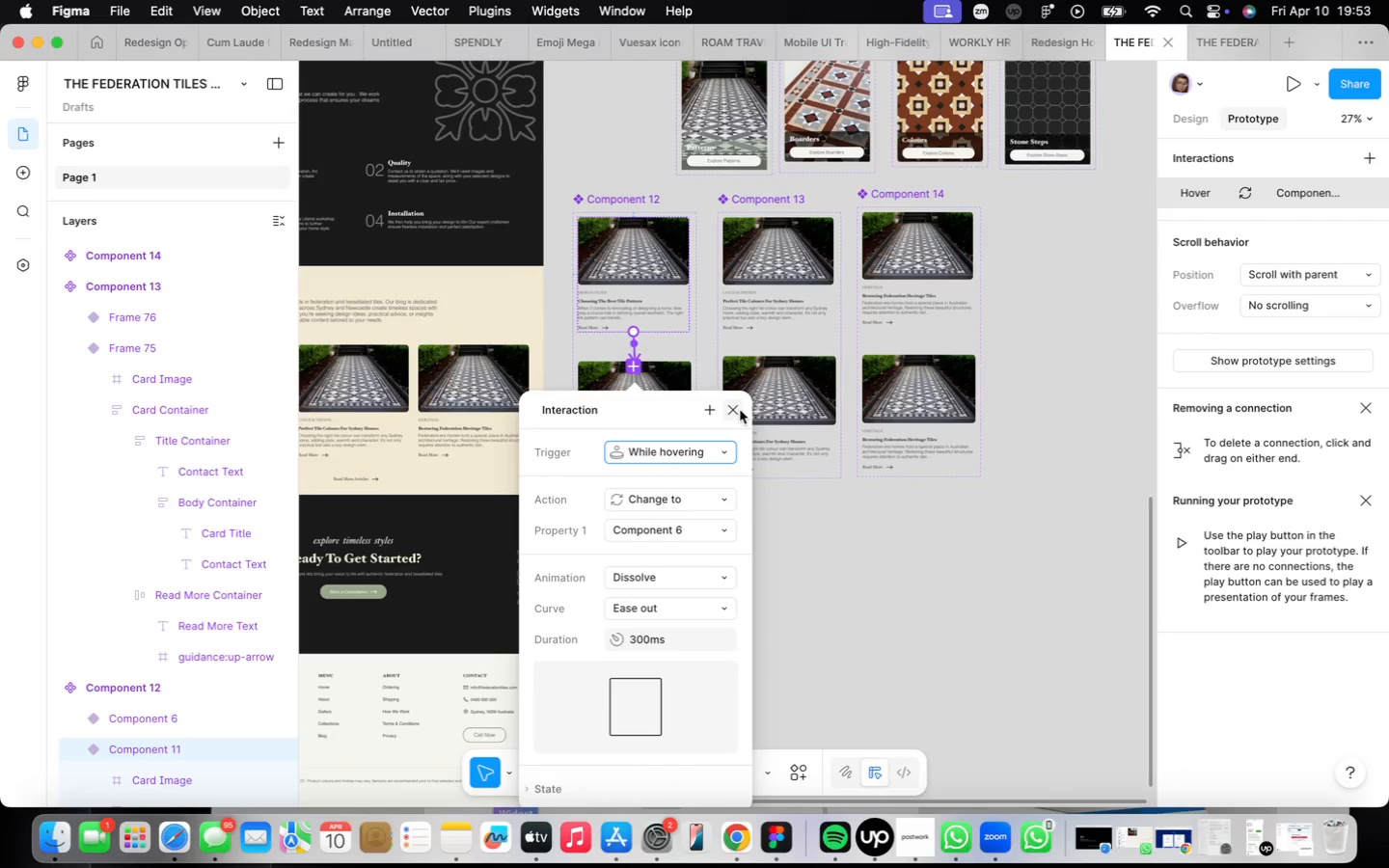 
left_click([808, 313])
 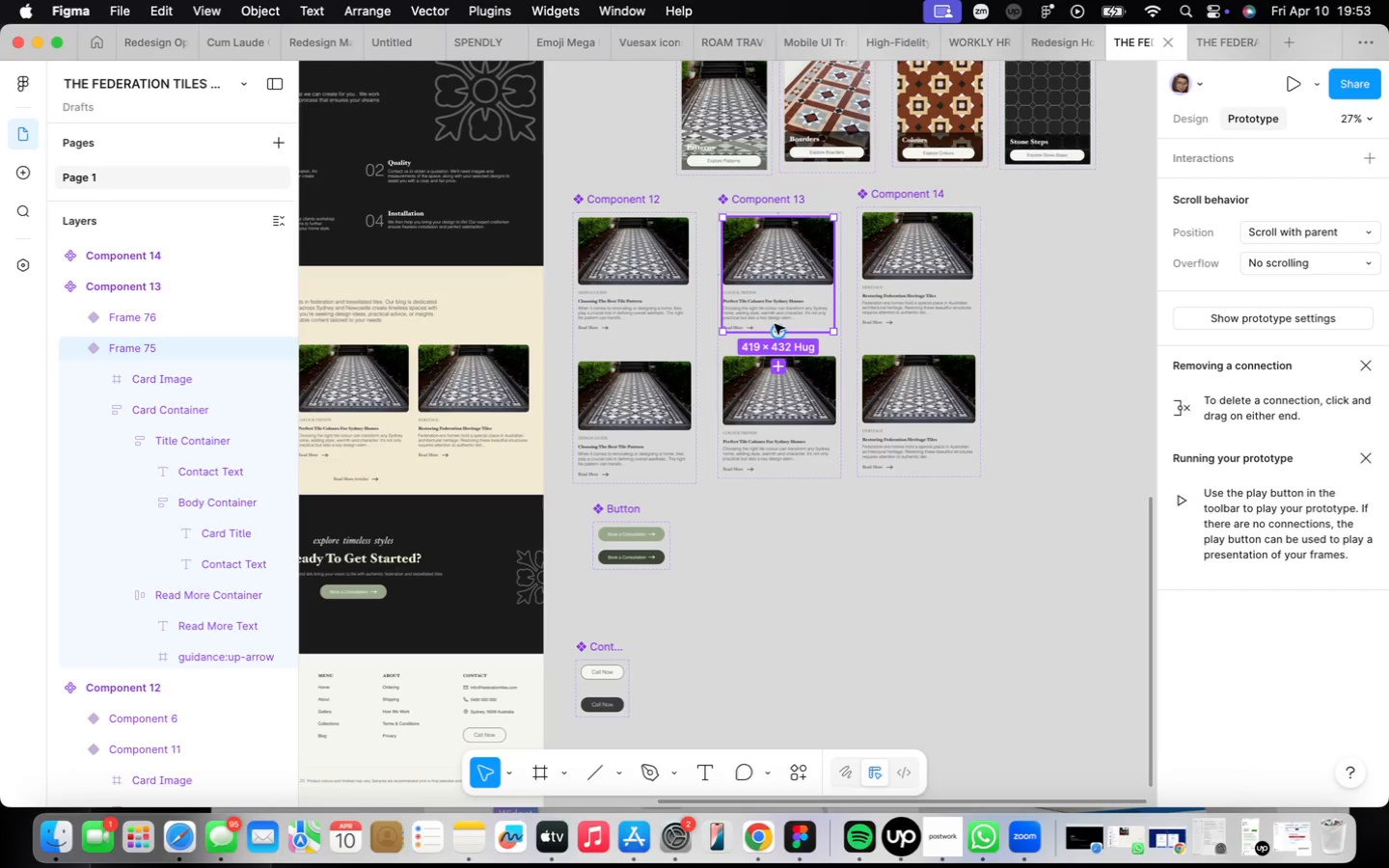 
left_click_drag(start_coordinate=[777, 329], to_coordinate=[797, 398])
 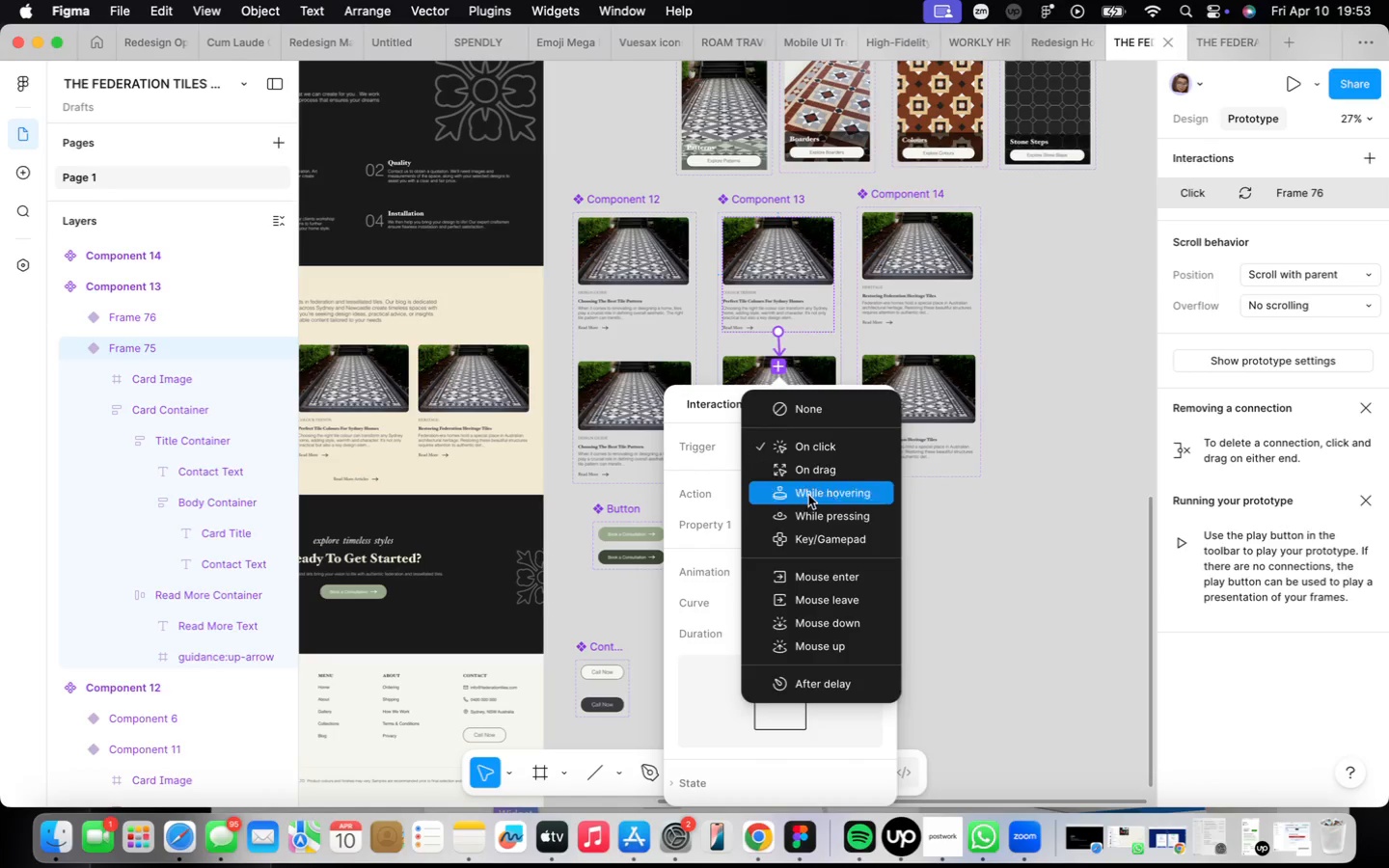 
left_click([808, 496])
 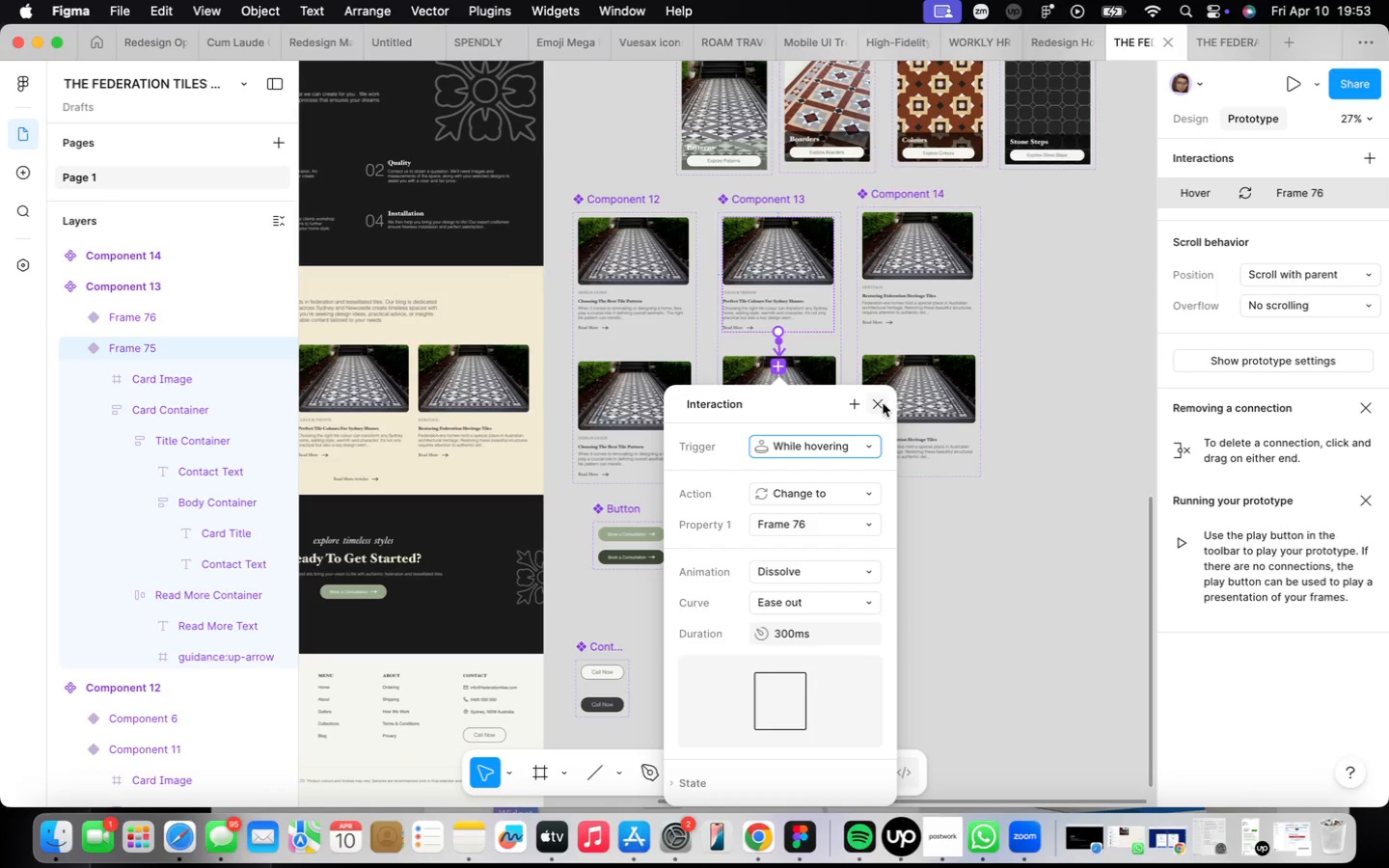 
left_click([882, 401])
 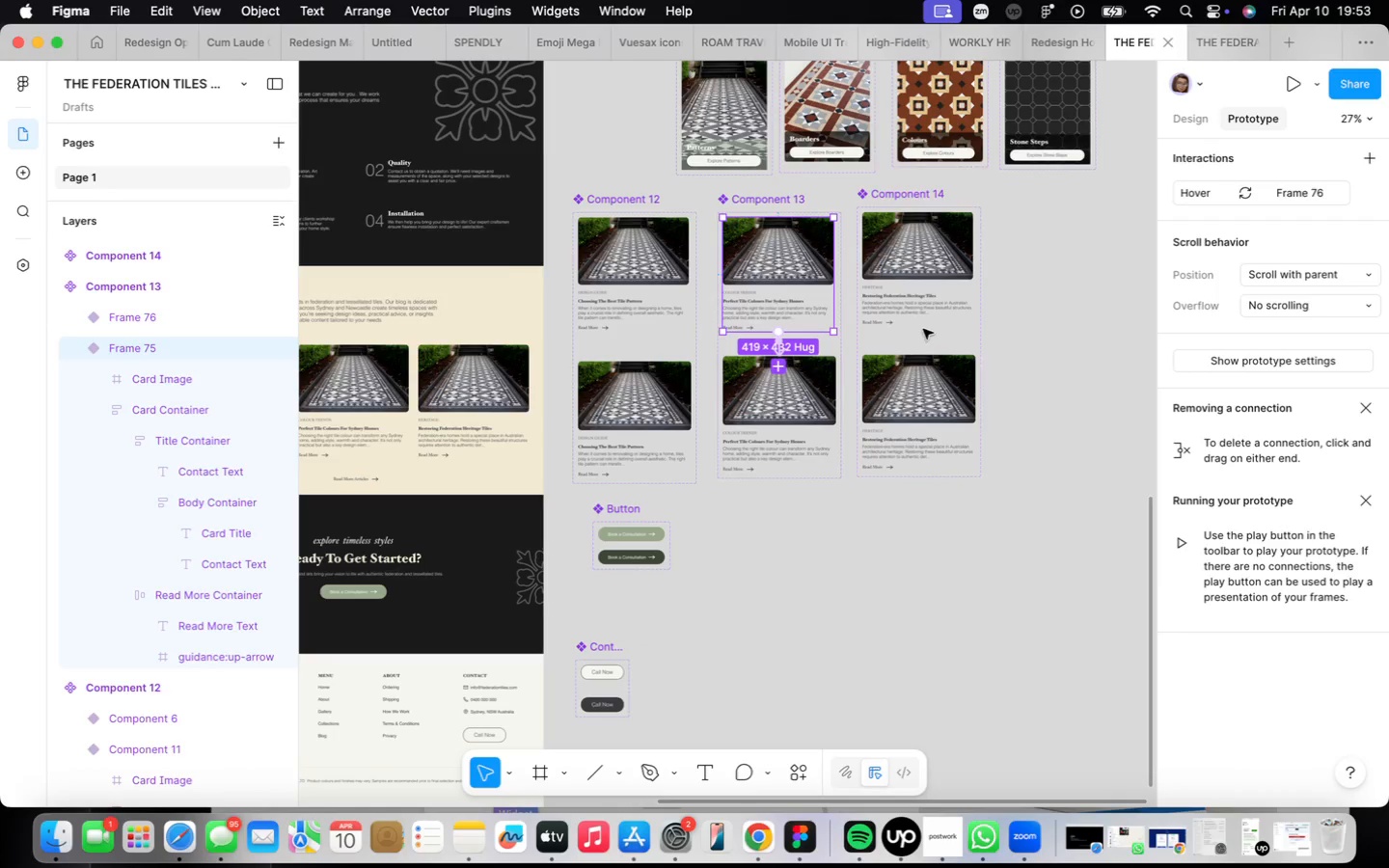 
left_click([920, 317])
 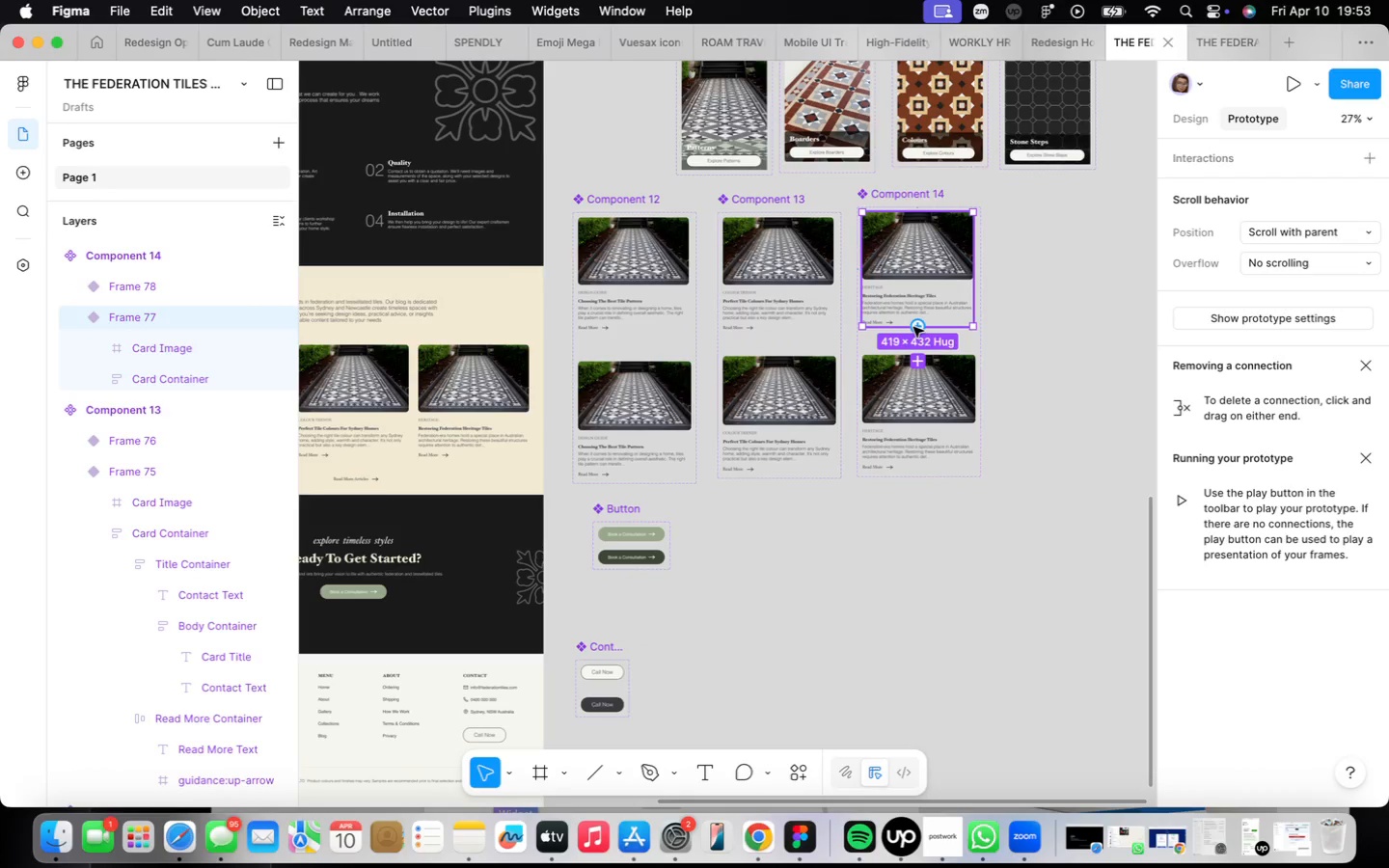 
left_click_drag(start_coordinate=[913, 327], to_coordinate=[937, 376])
 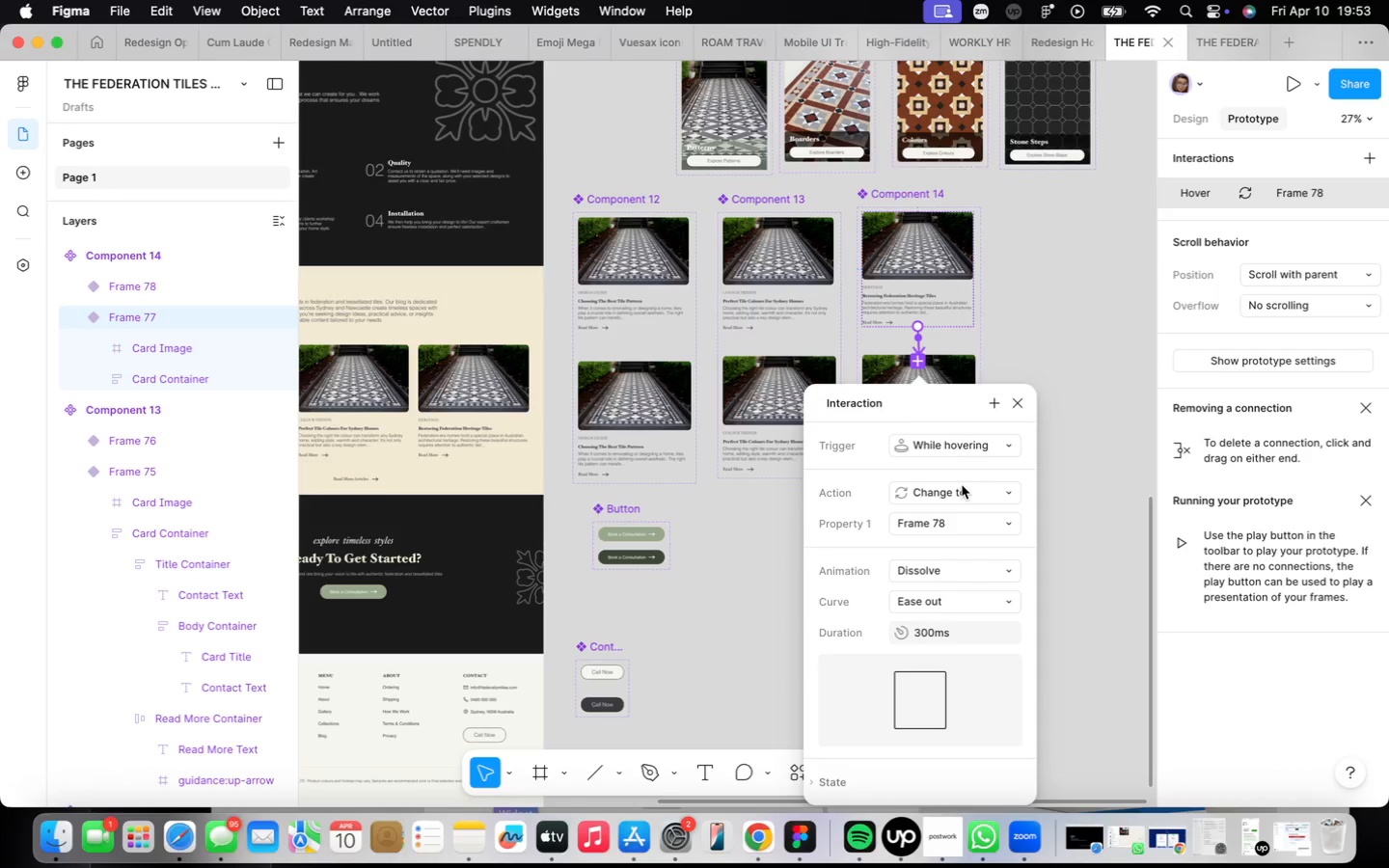 
left_click([638, 277])
 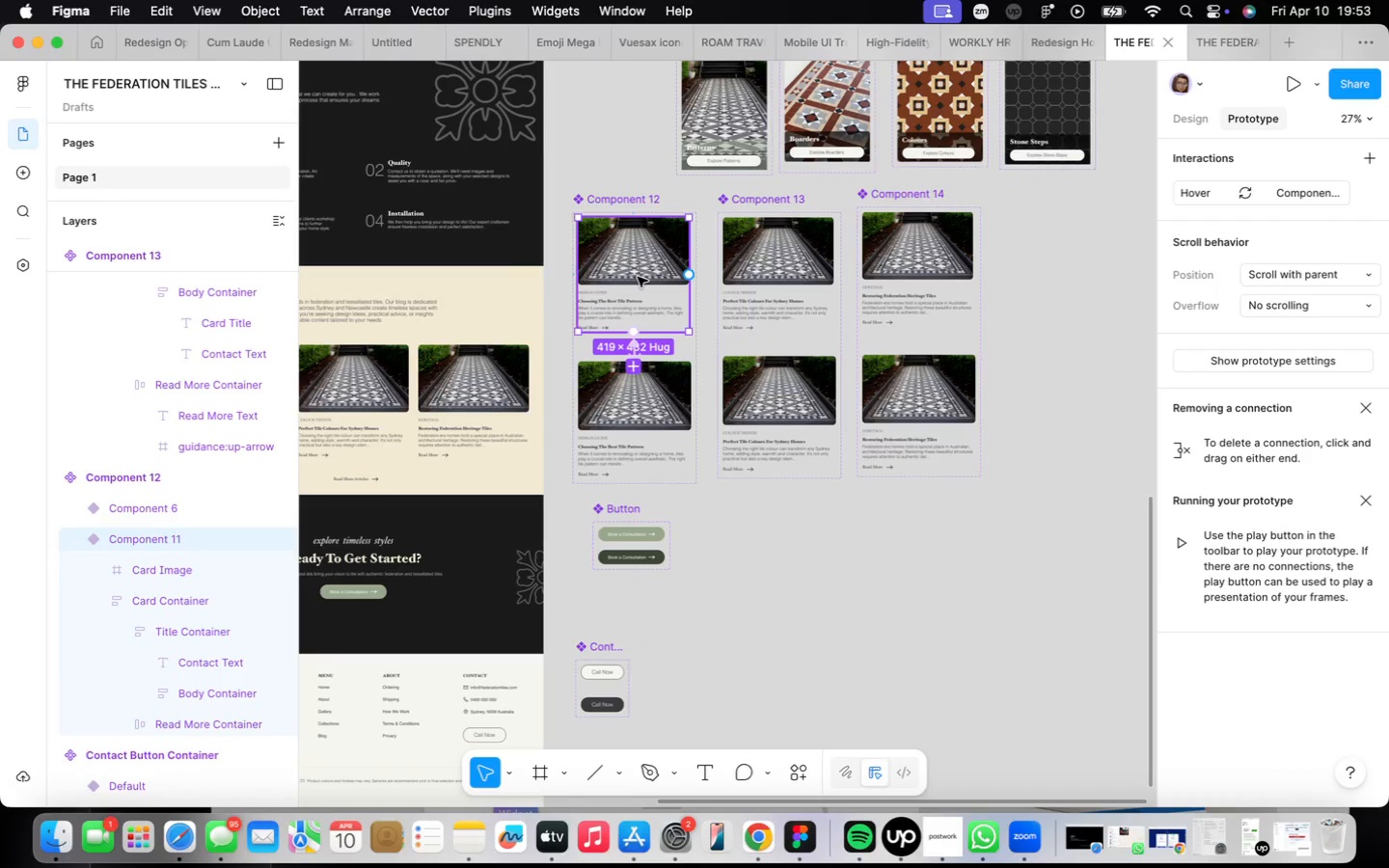 
right_click([638, 277])
 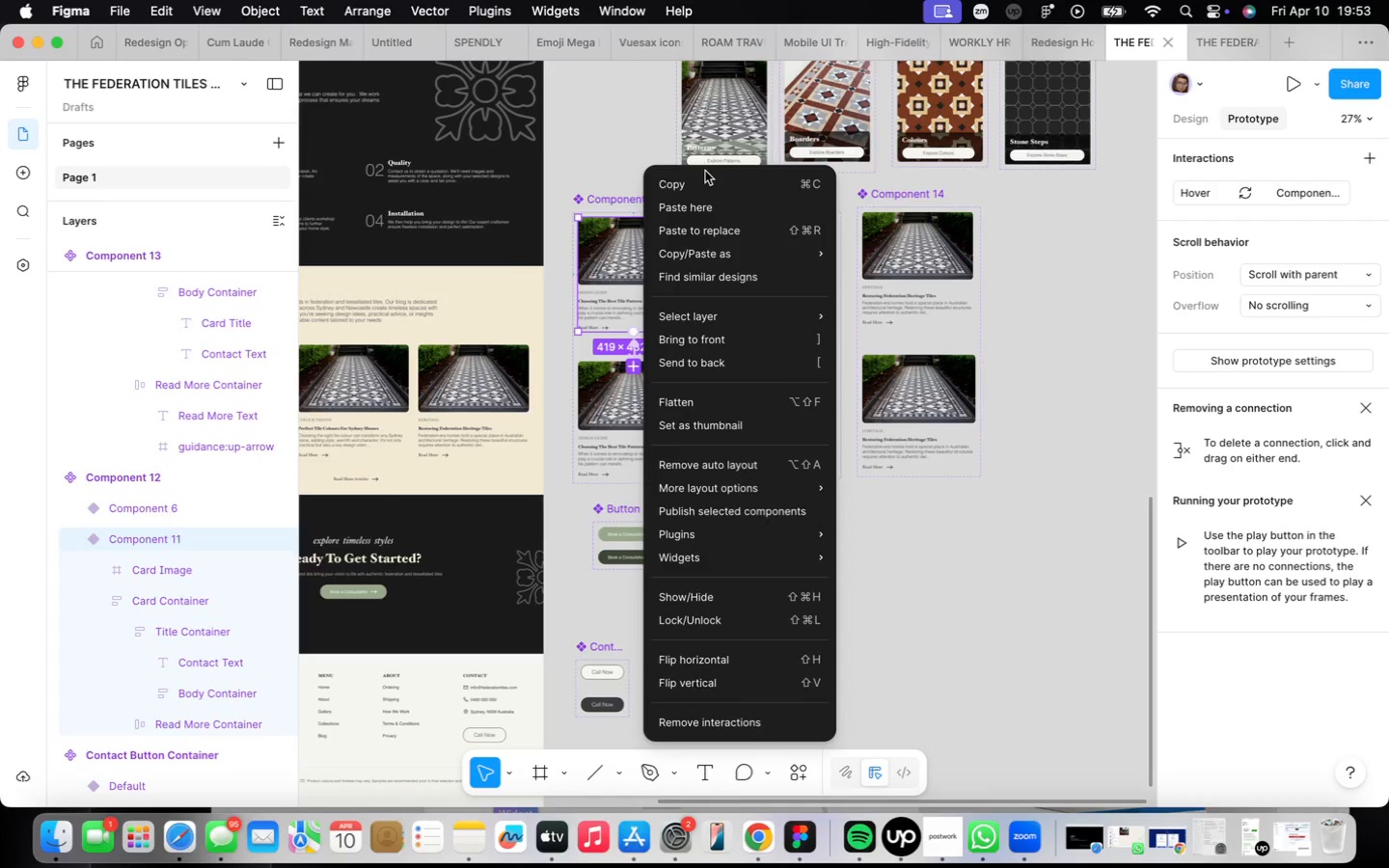 
left_click([705, 178])
 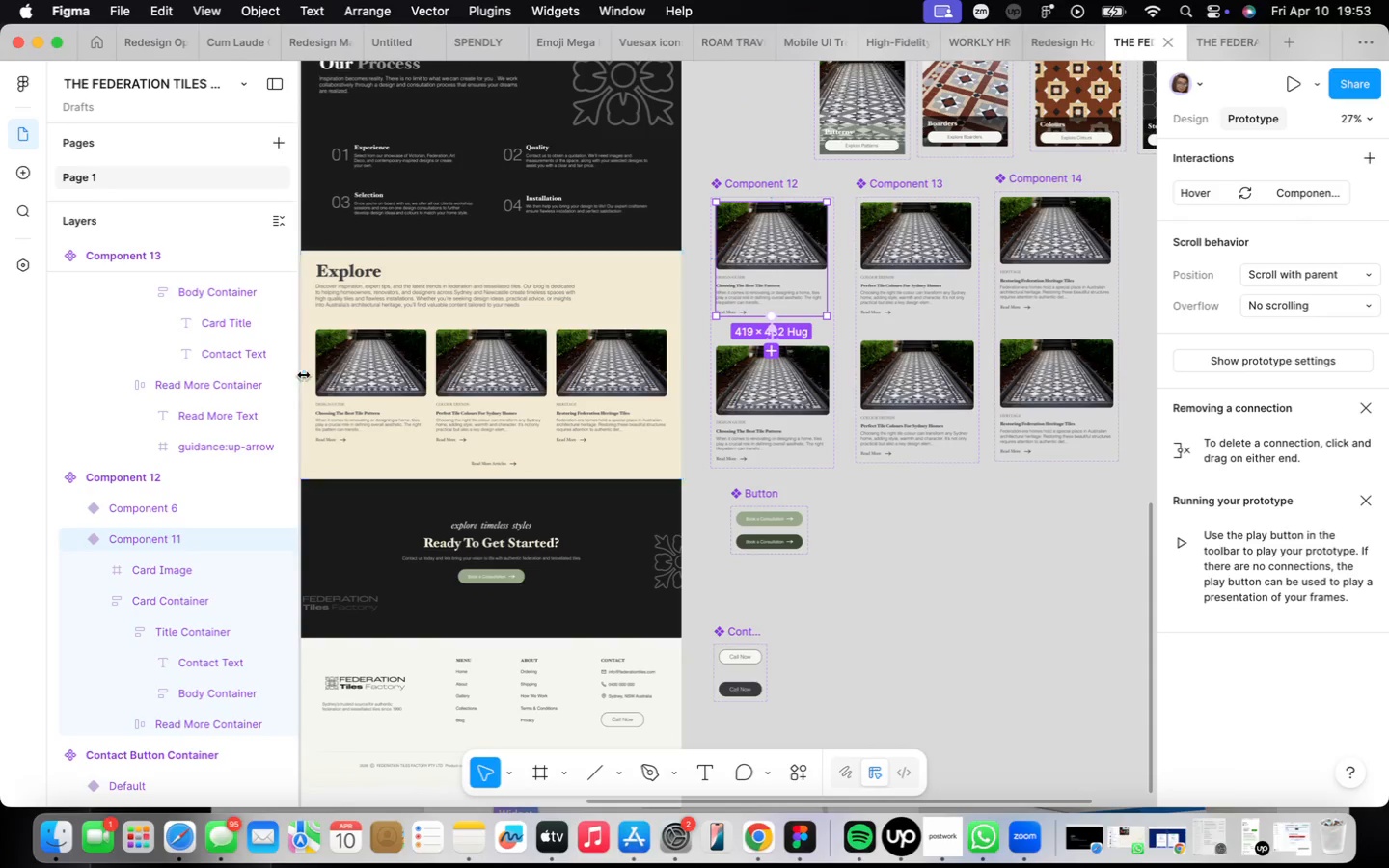 
double_click([340, 372])
 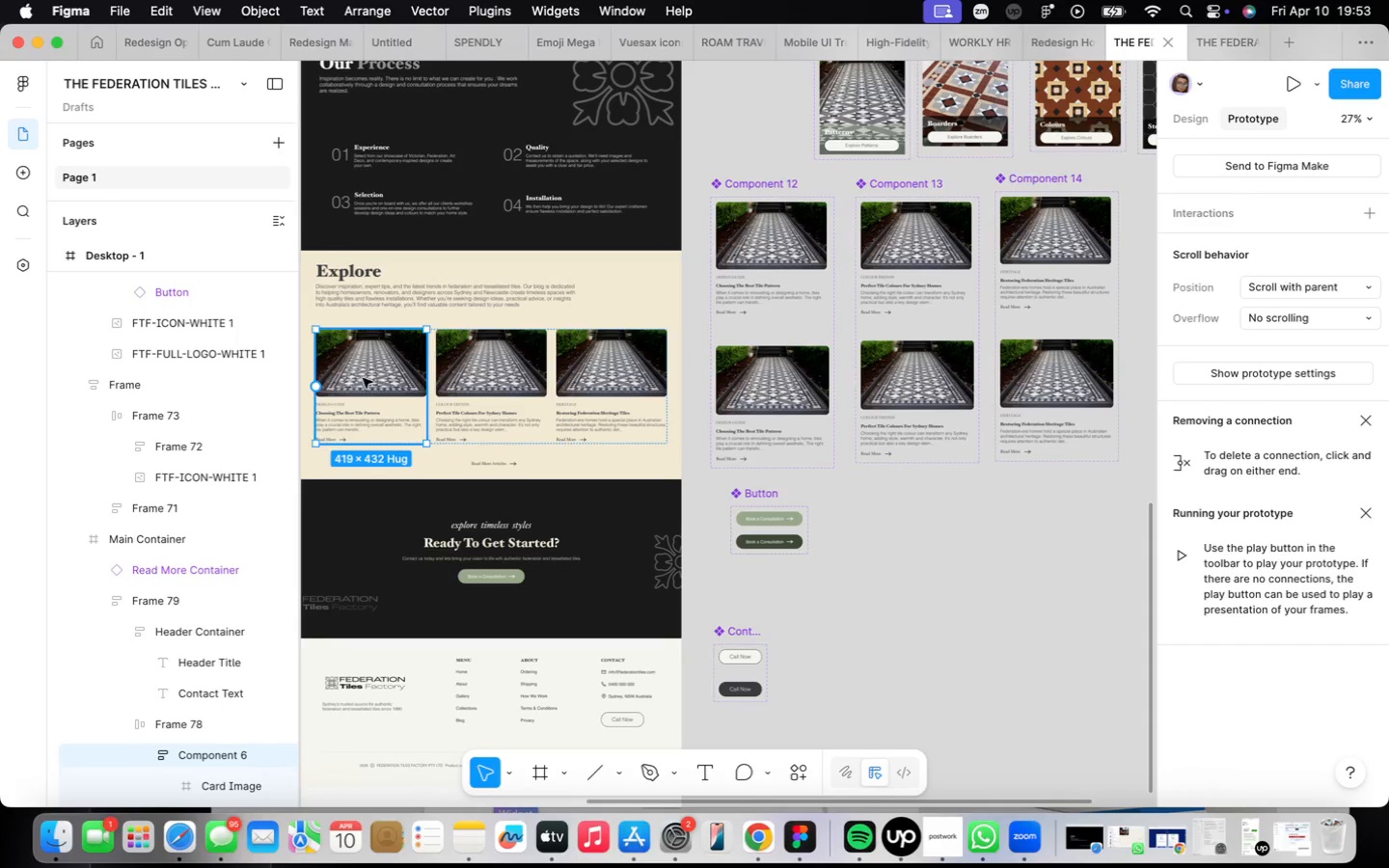 
right_click([369, 368])
 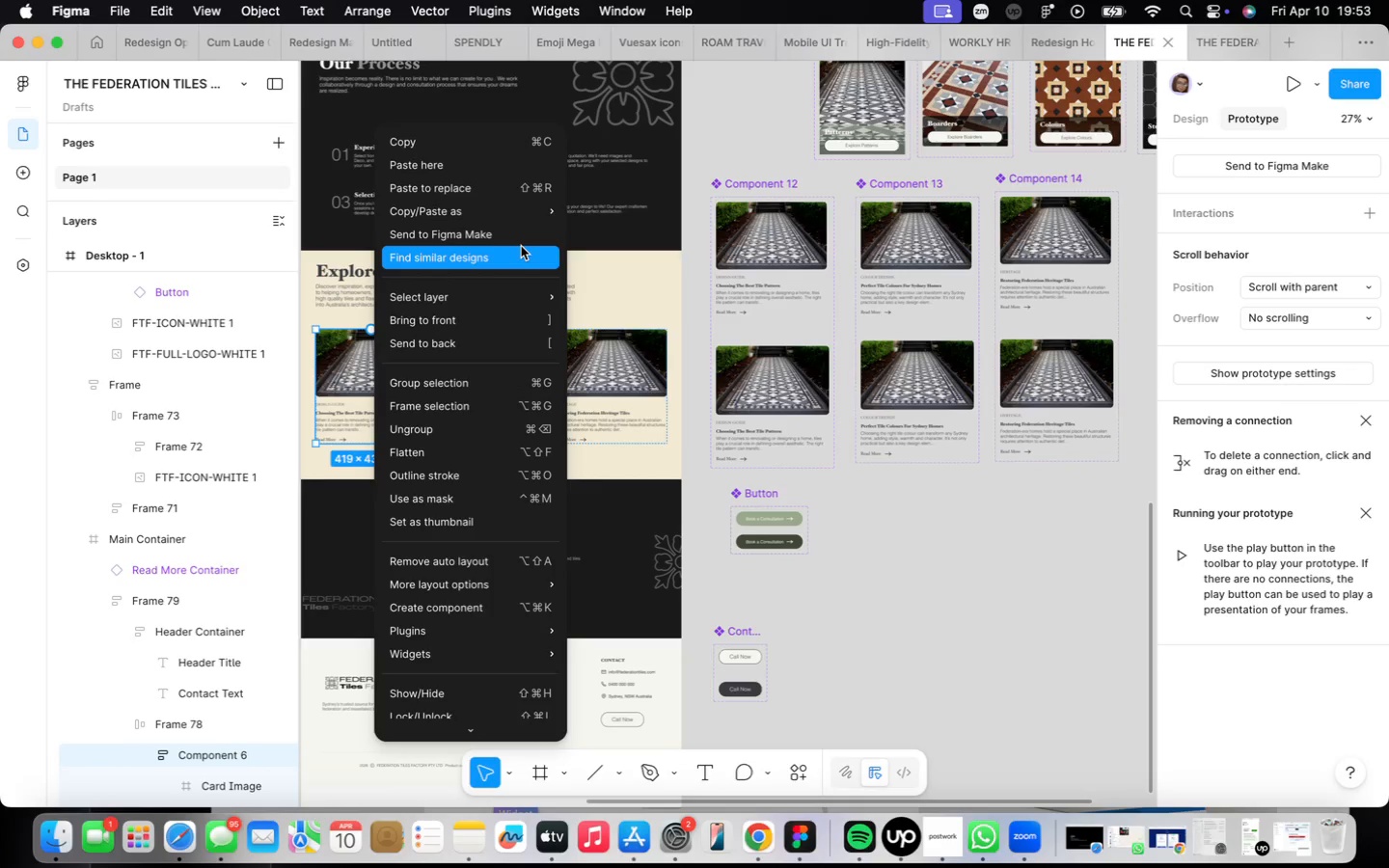 
wait(5.09)
 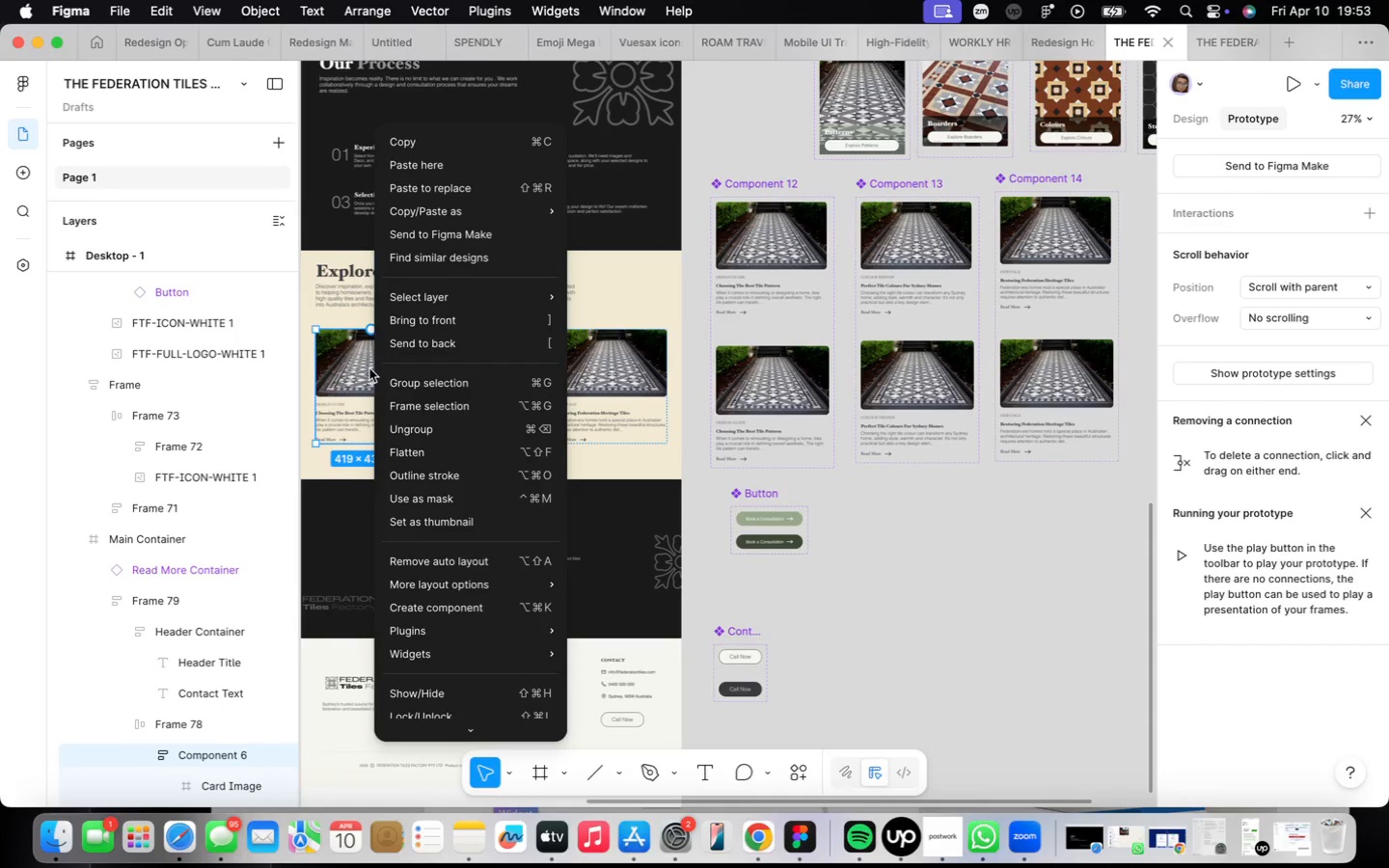 
left_click([508, 186])
 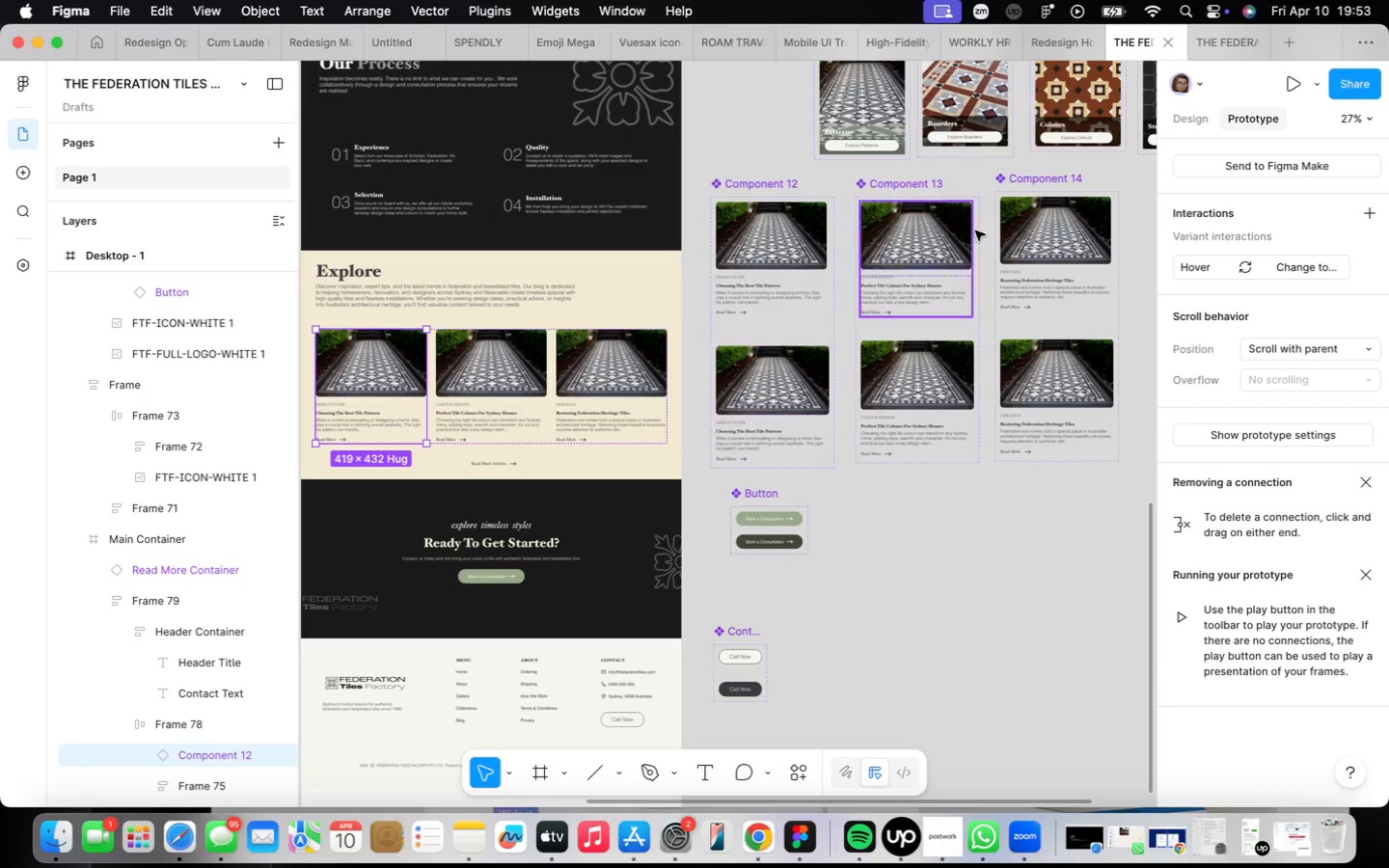 
left_click([949, 256])
 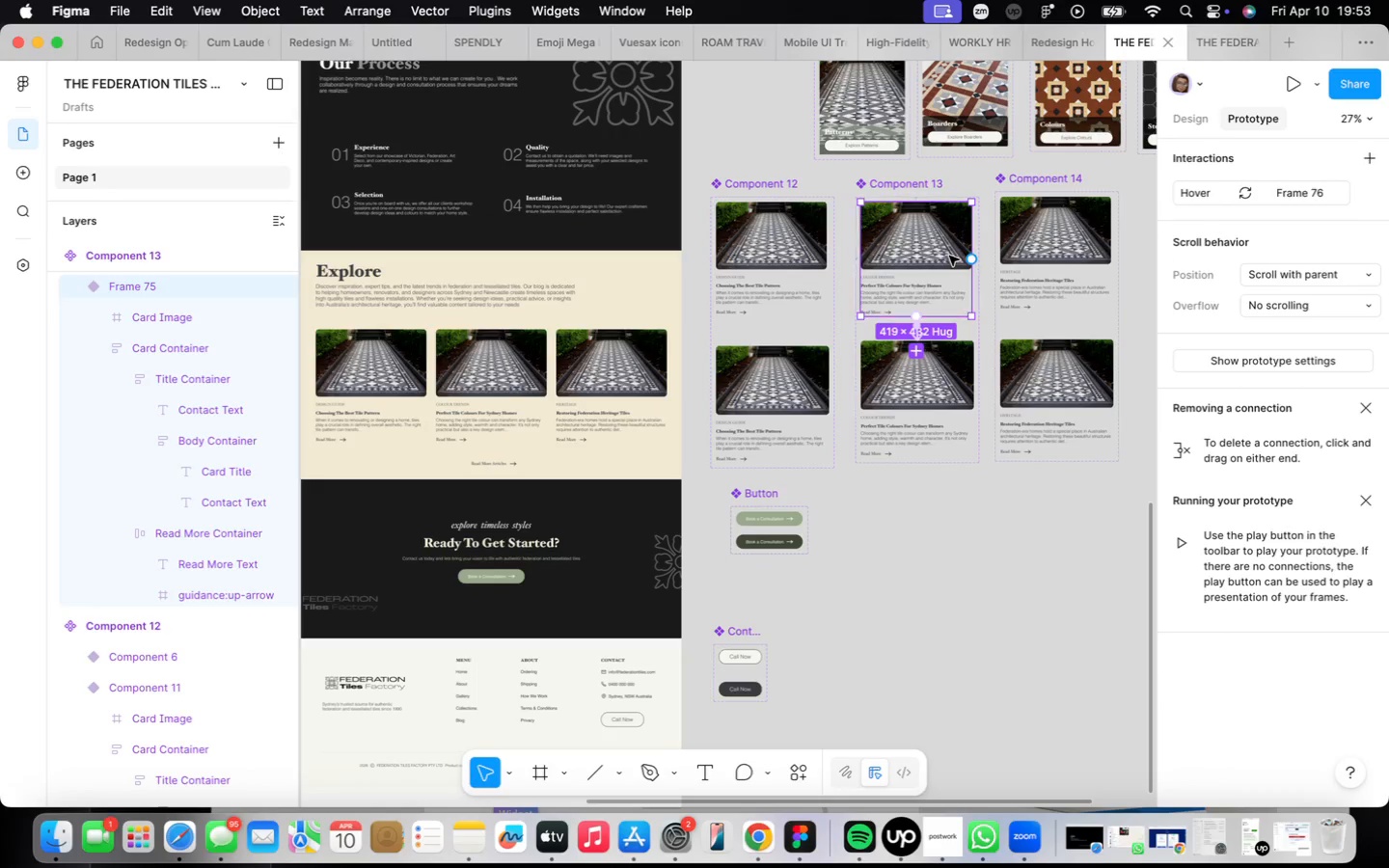 
right_click([949, 256])
 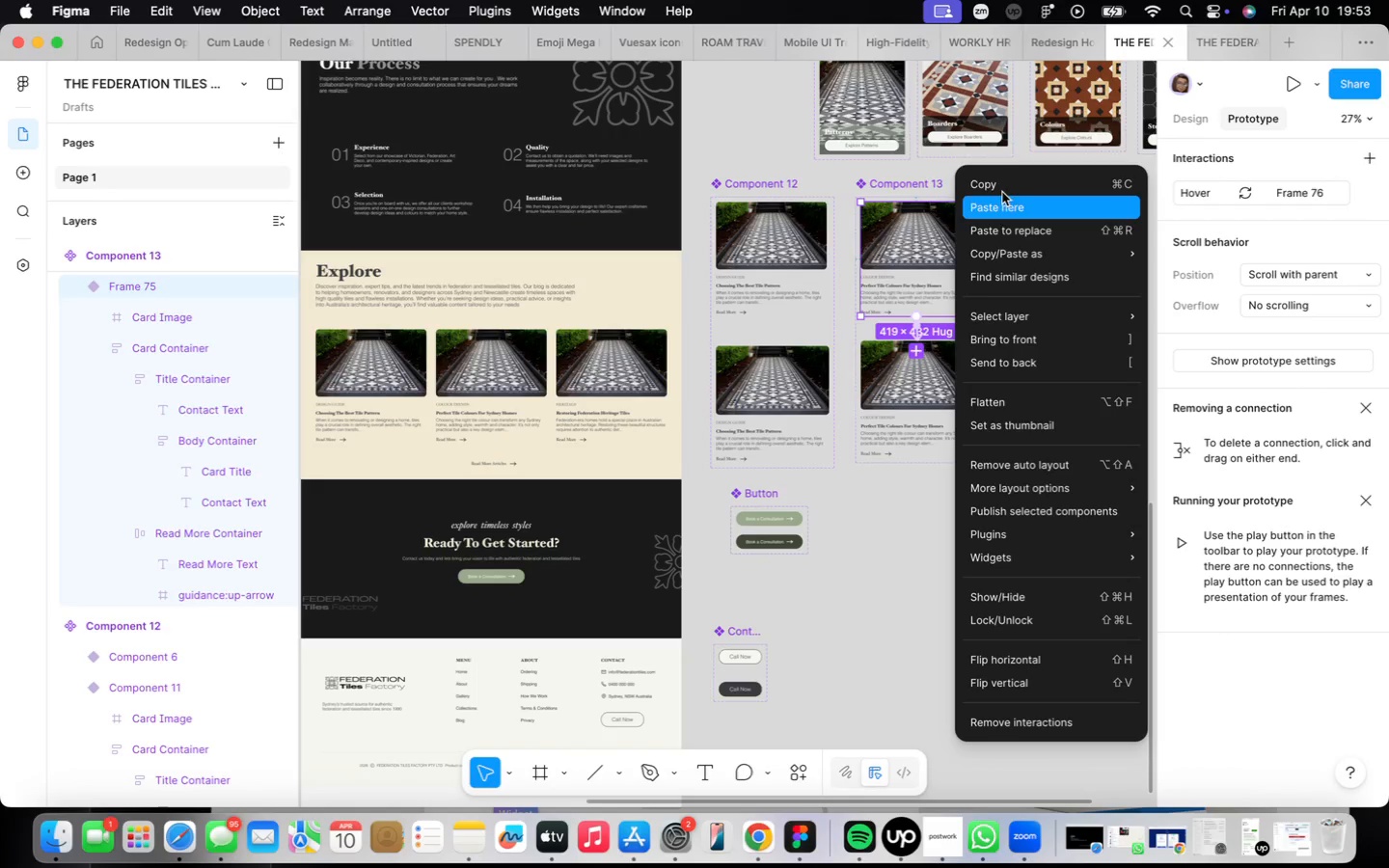 
left_click([1001, 189])
 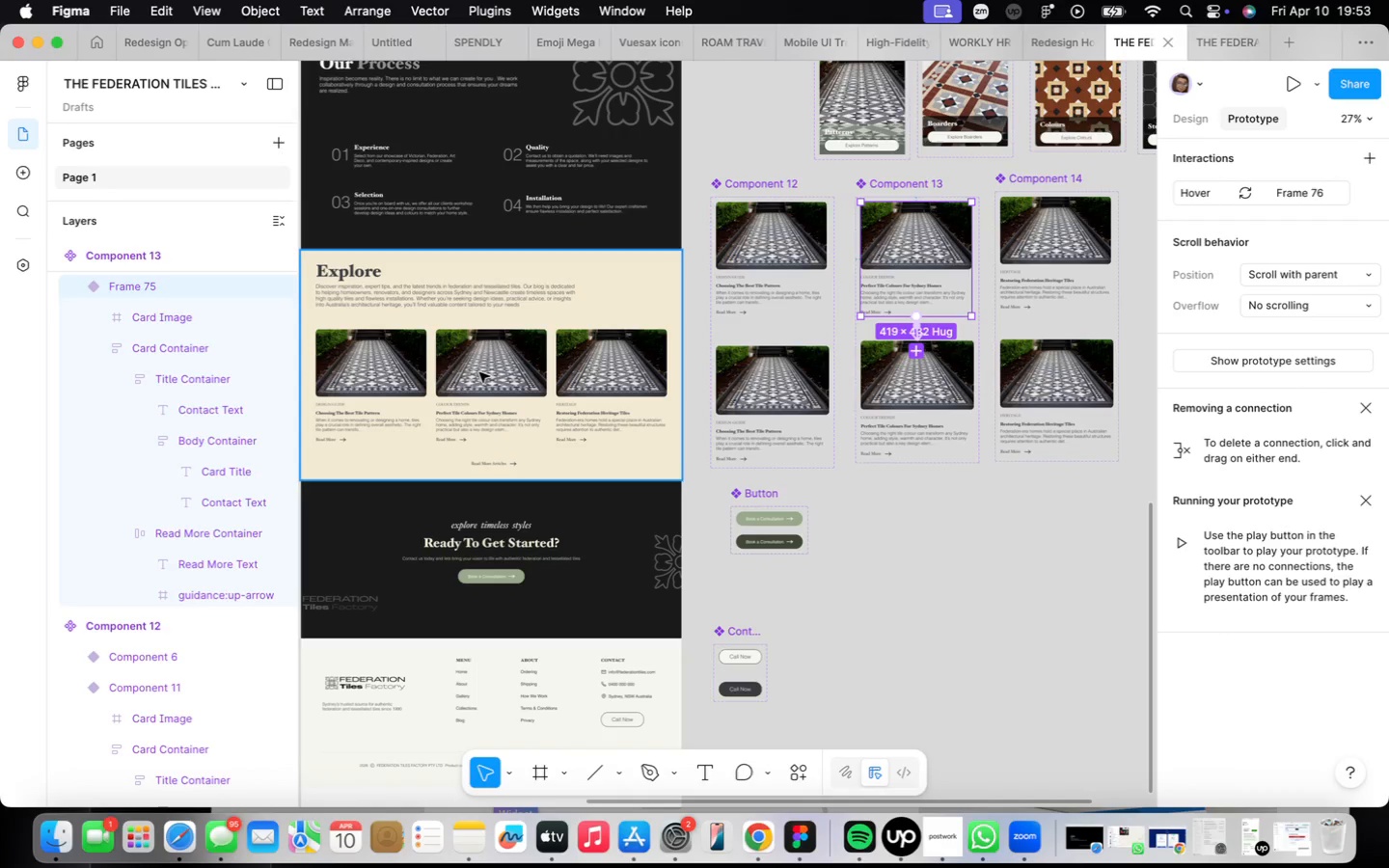 
double_click([483, 370])
 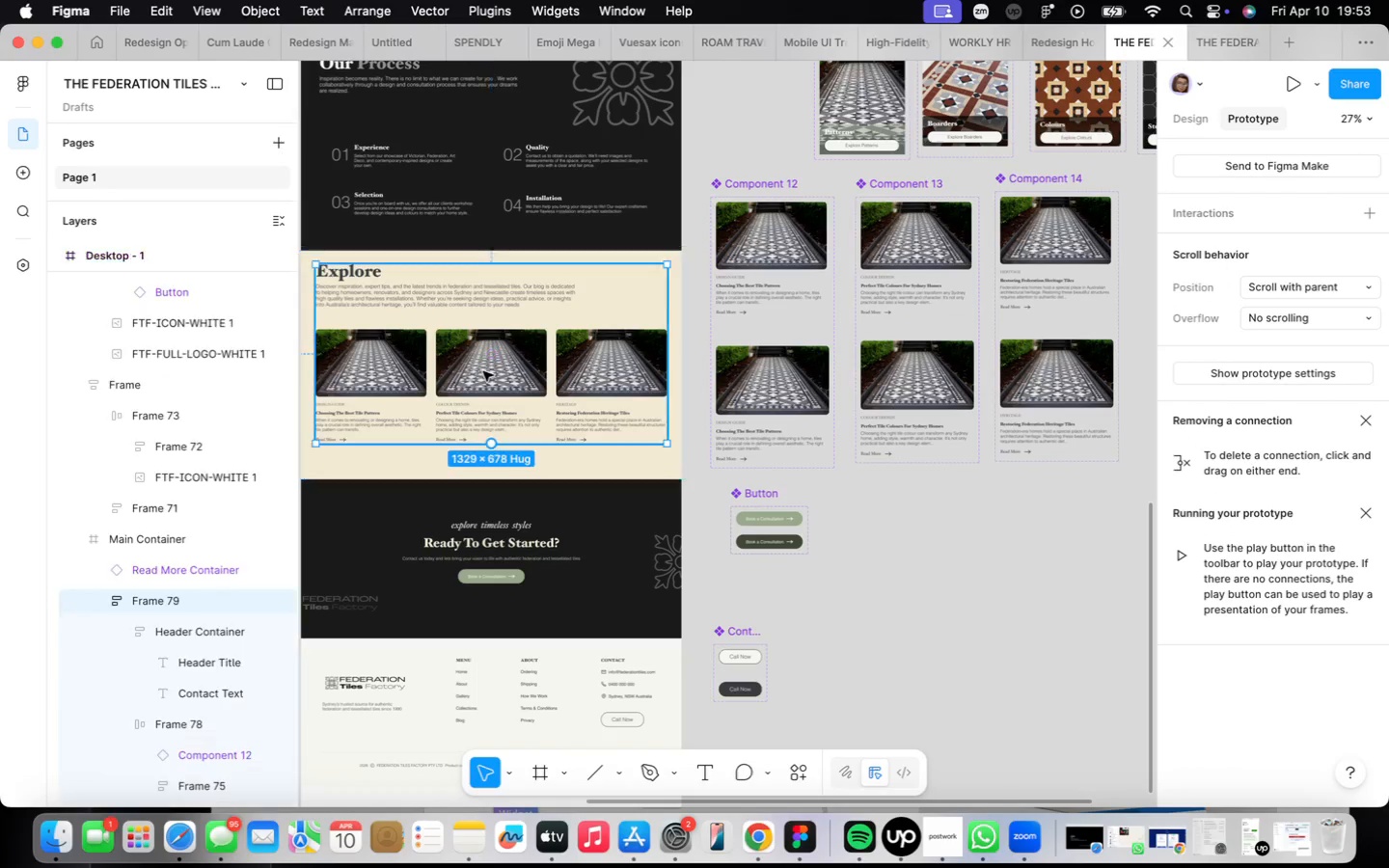 
triple_click([483, 371])
 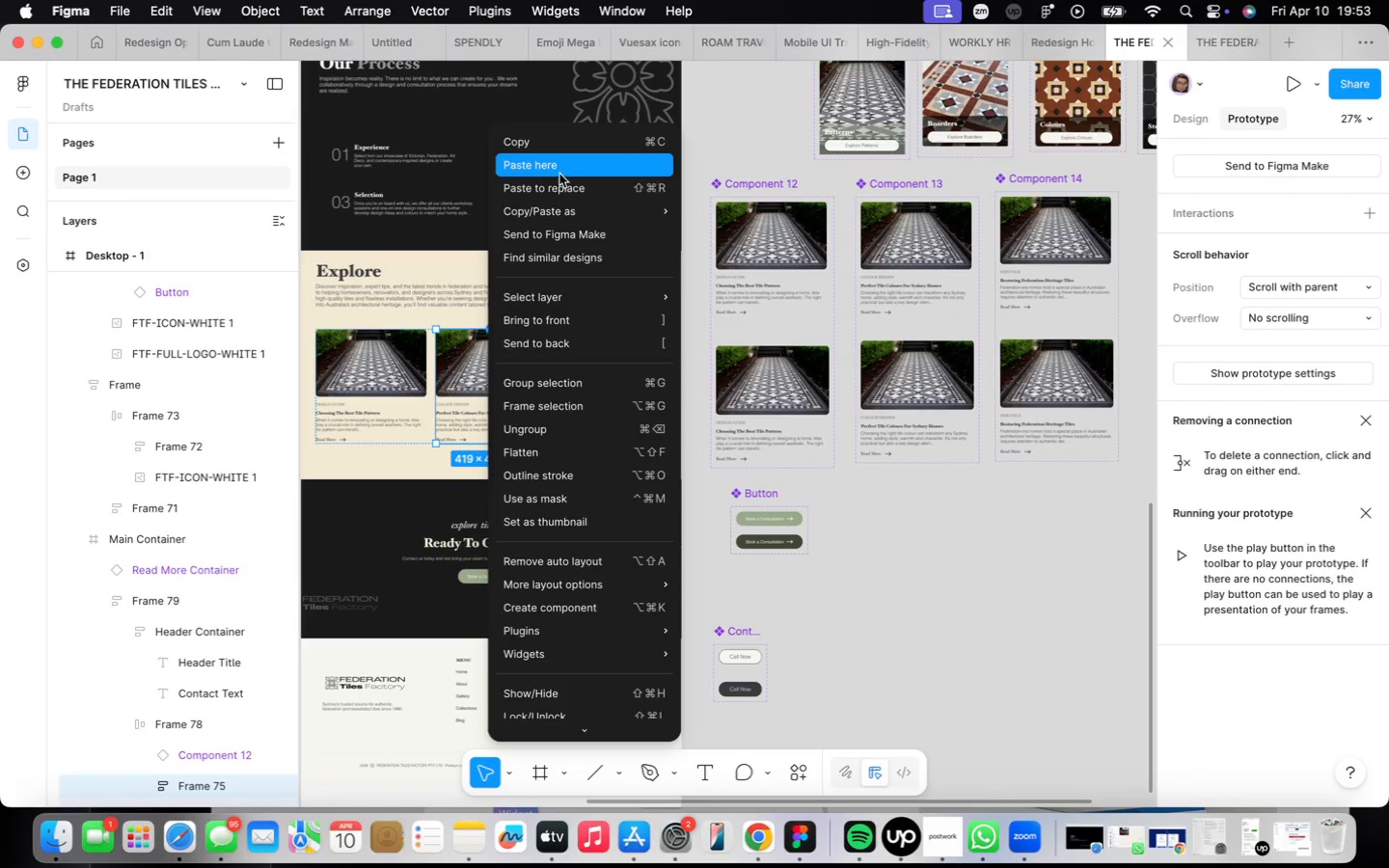 
left_click([560, 180])
 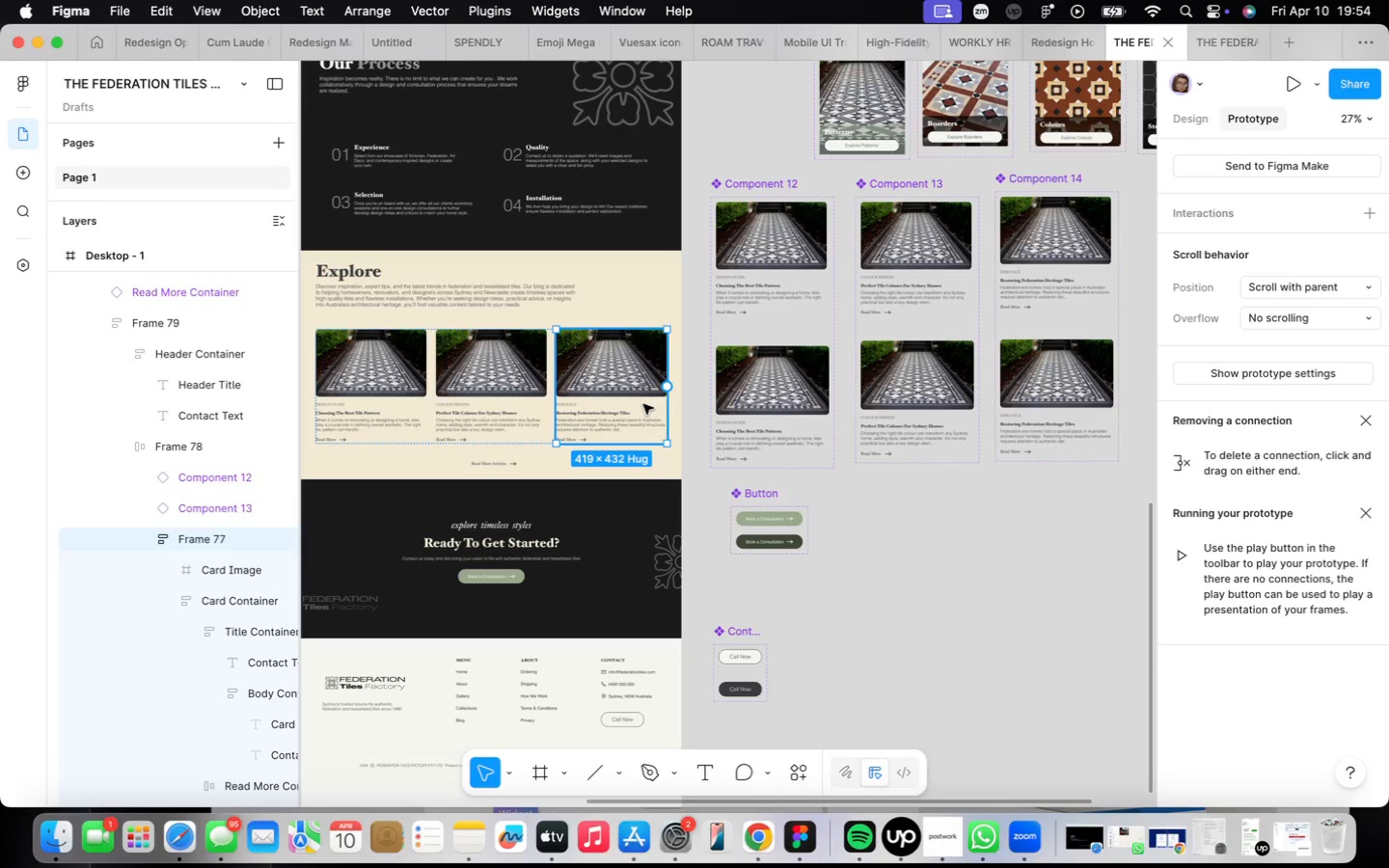 
wait(49.35)
 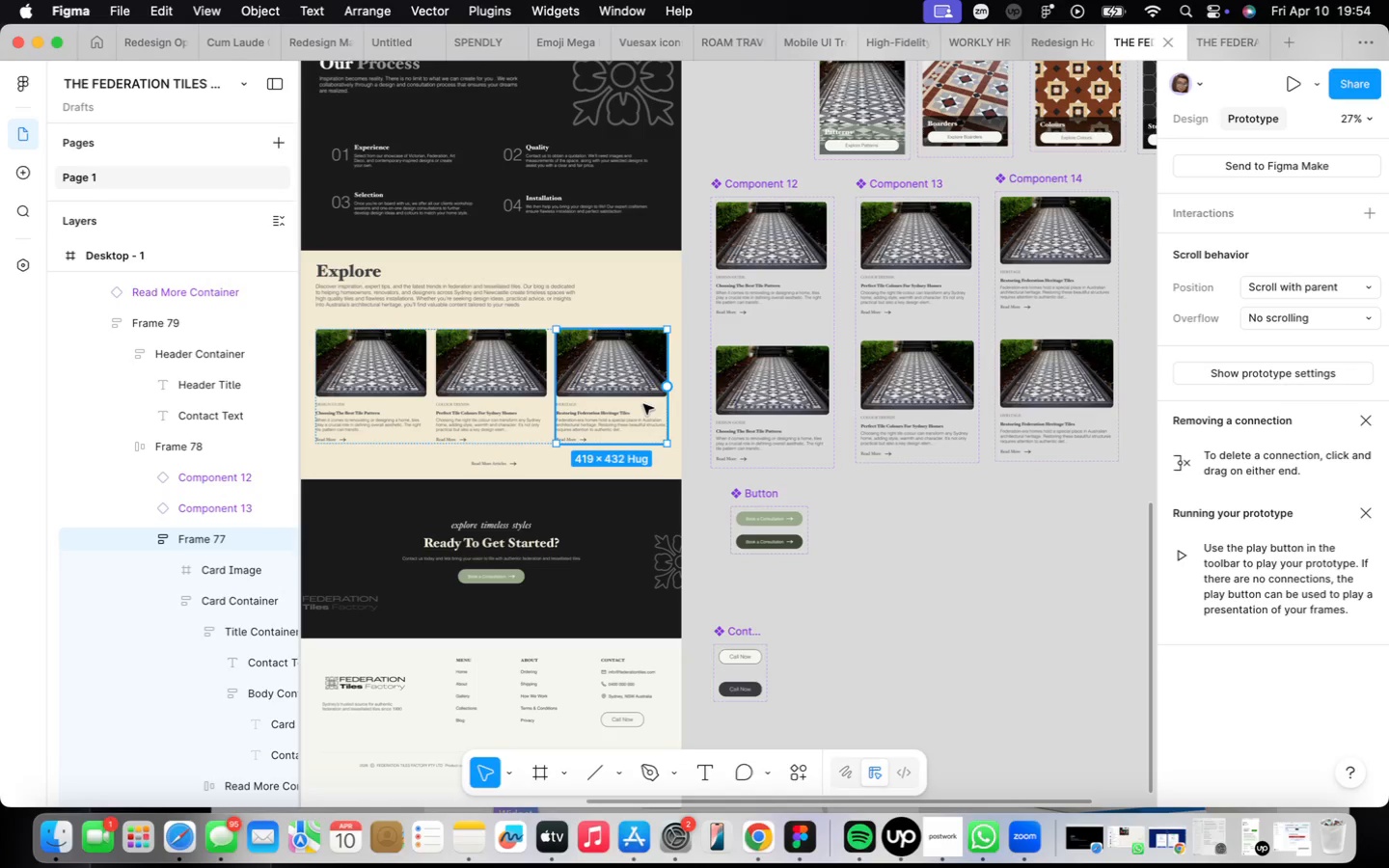 
left_click([1054, 289])
 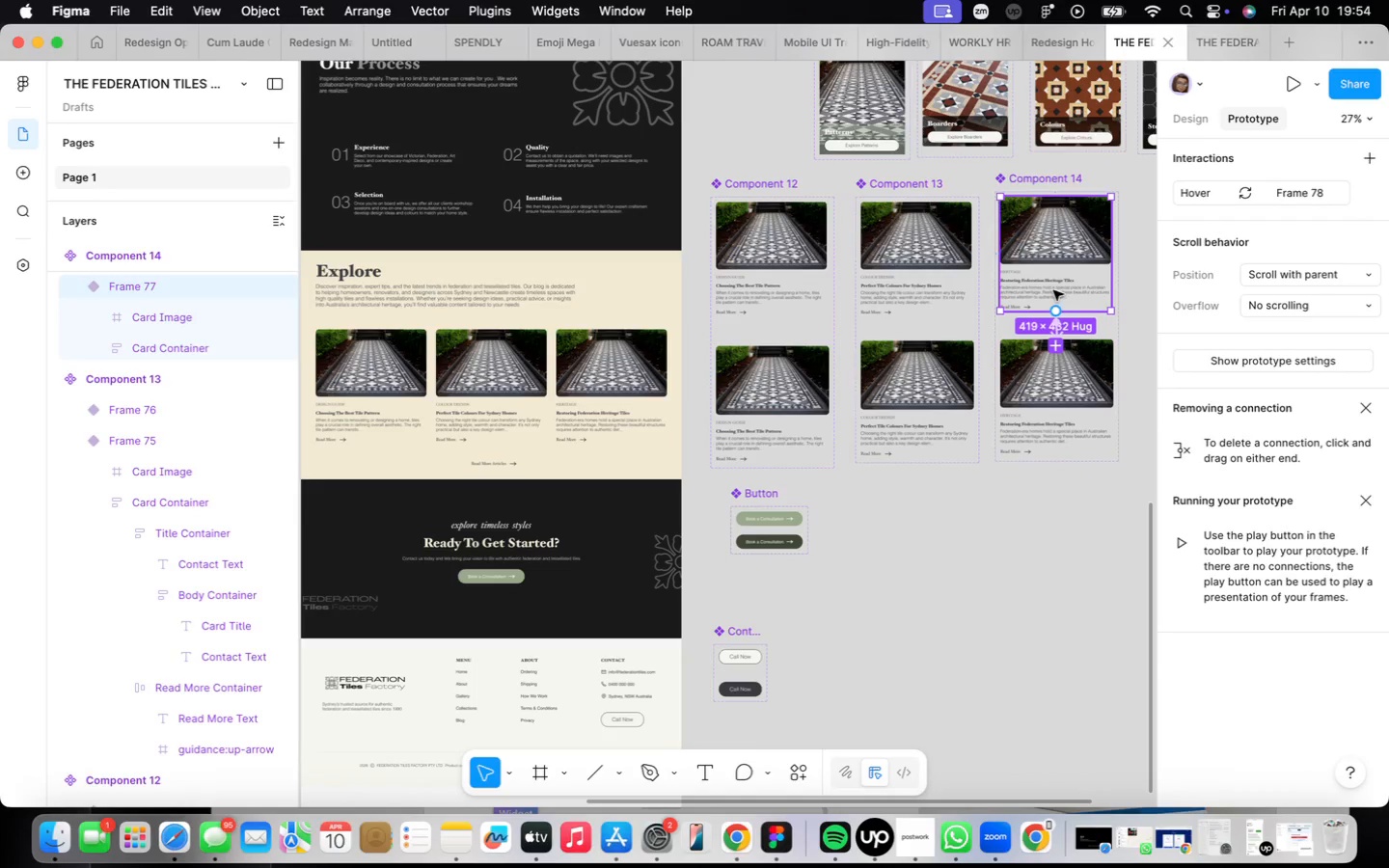 
right_click([1034, 328])
 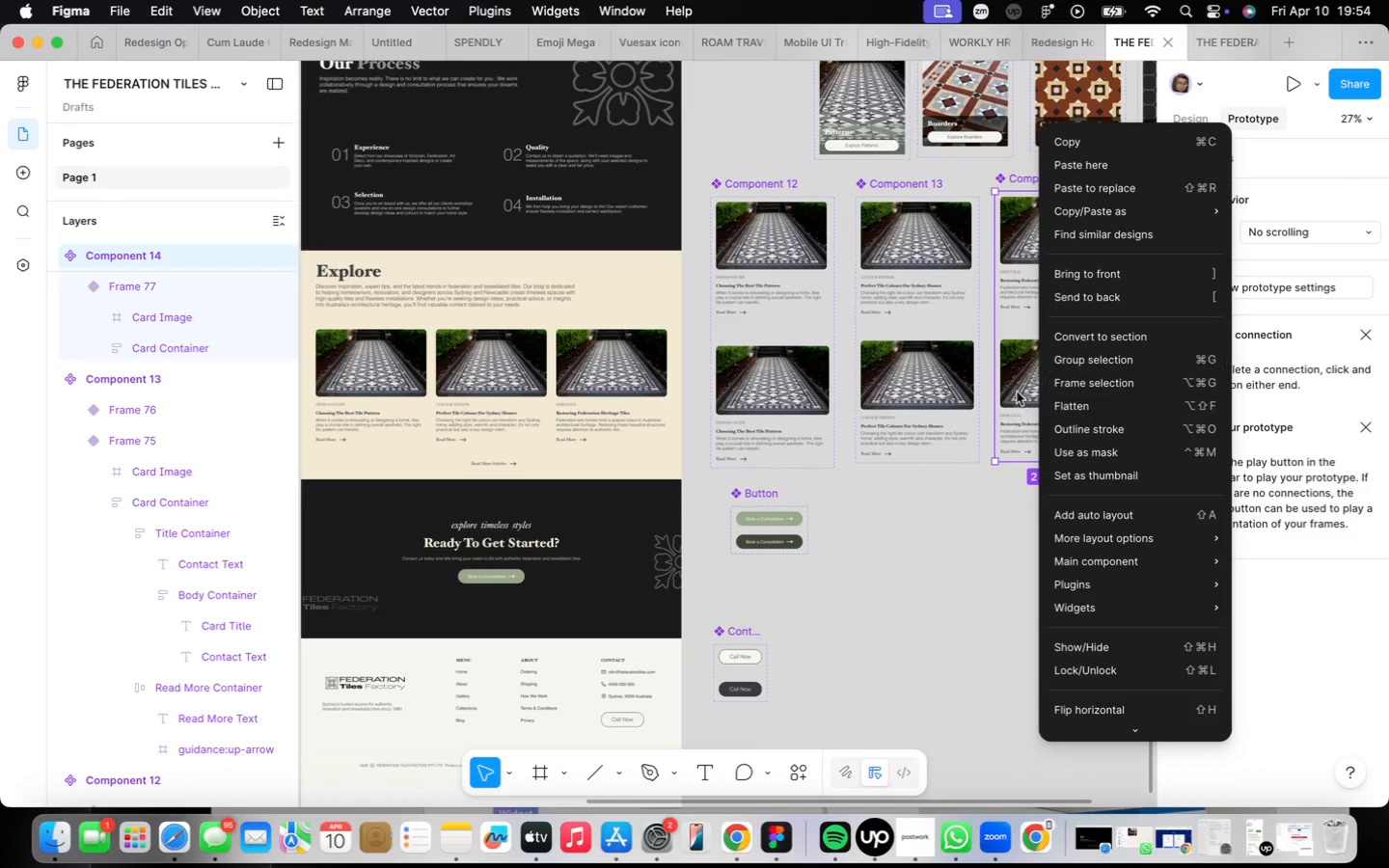 
double_click([1016, 278])
 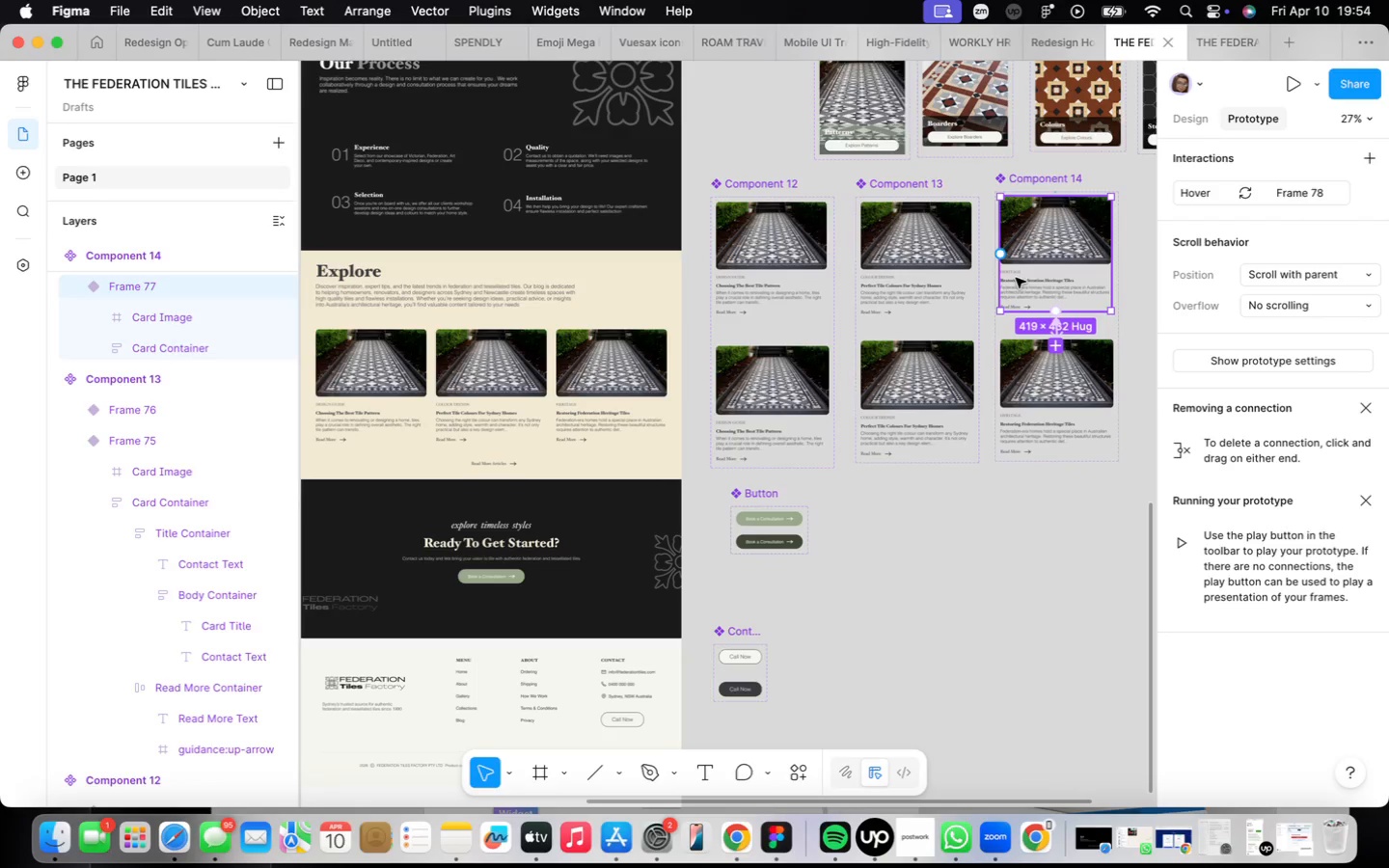 
wait(6.33)
 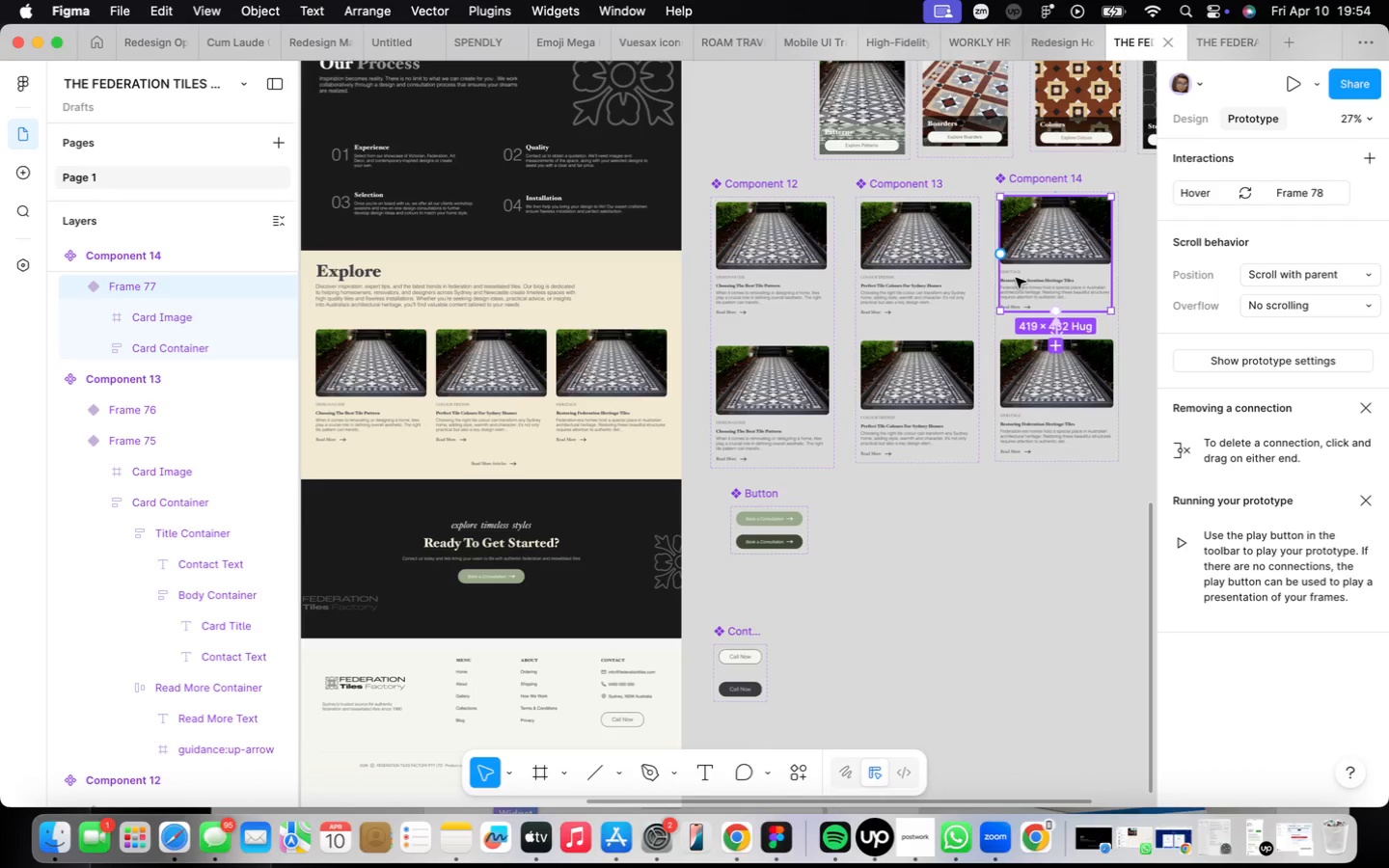 
left_click([1030, 355])
 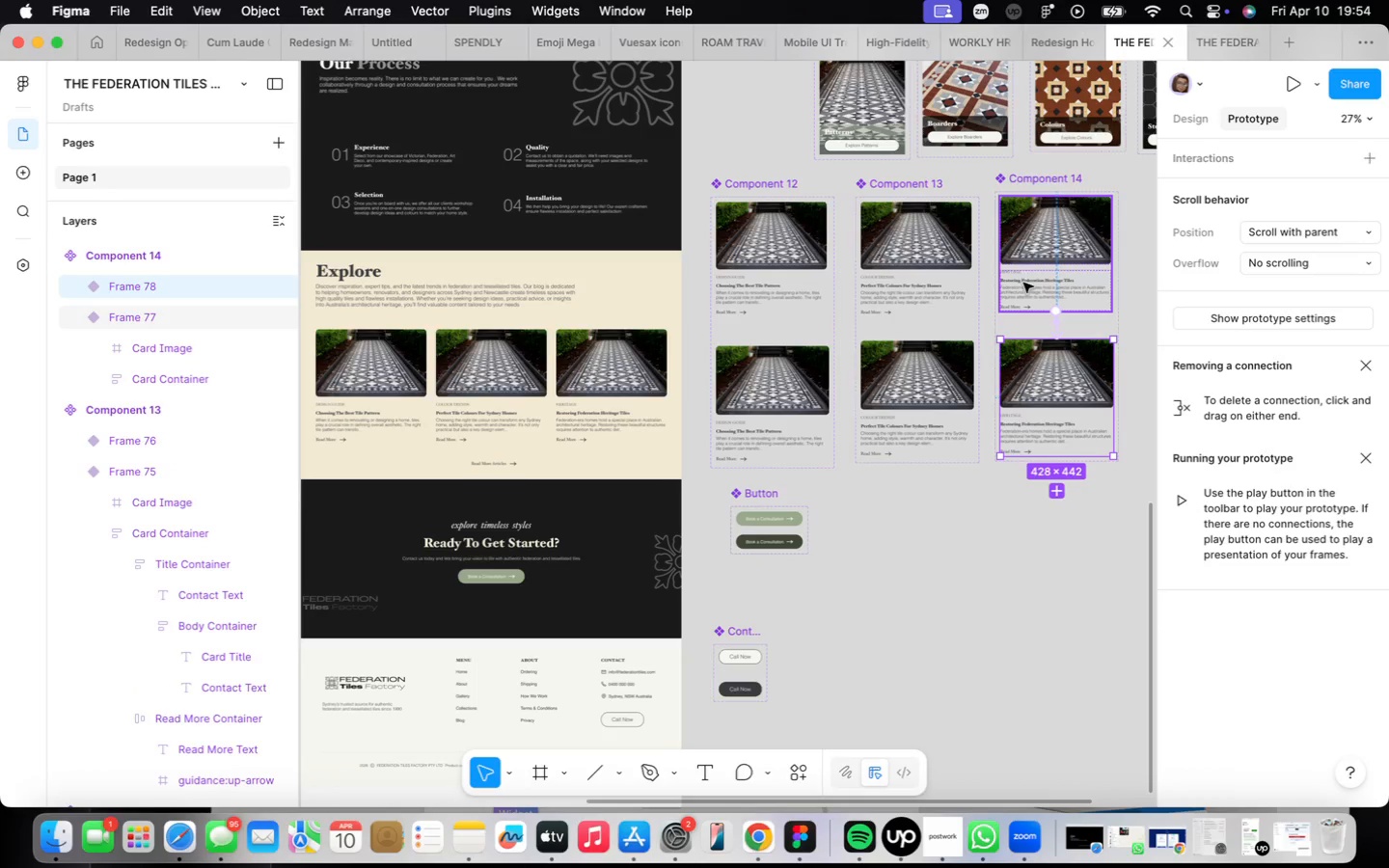 
left_click([1026, 266])
 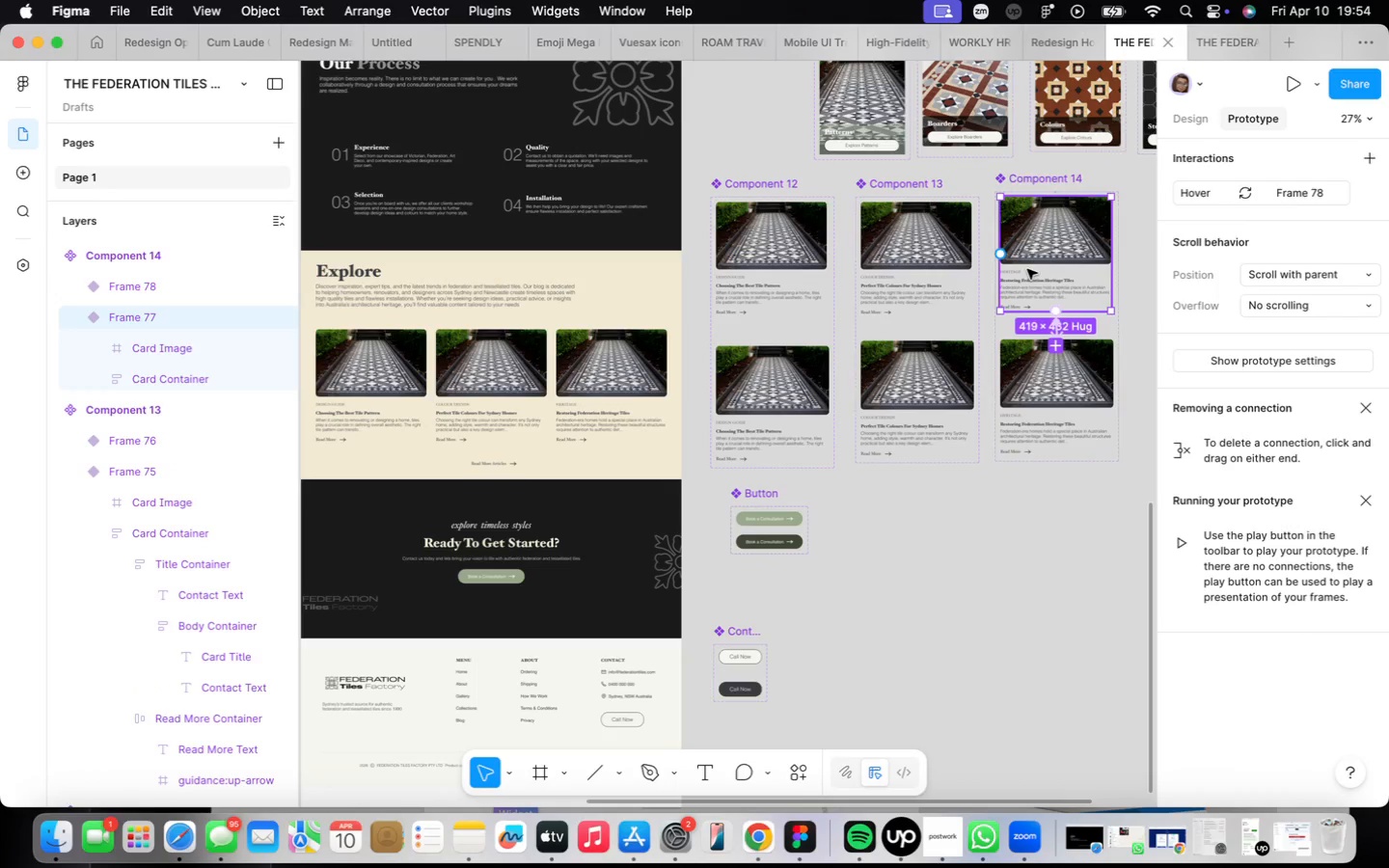 
right_click([1027, 269])
 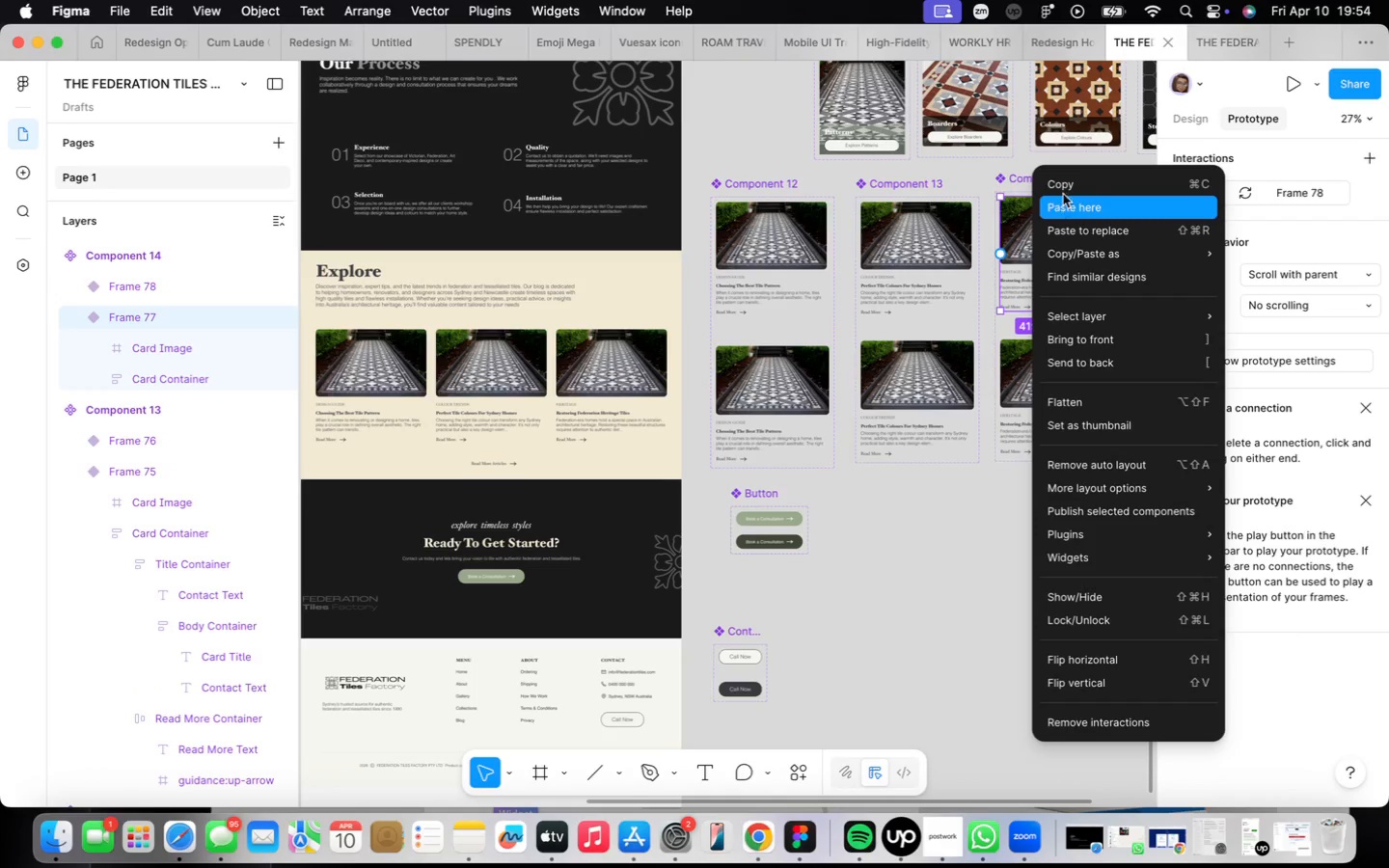 
left_click([1064, 188])
 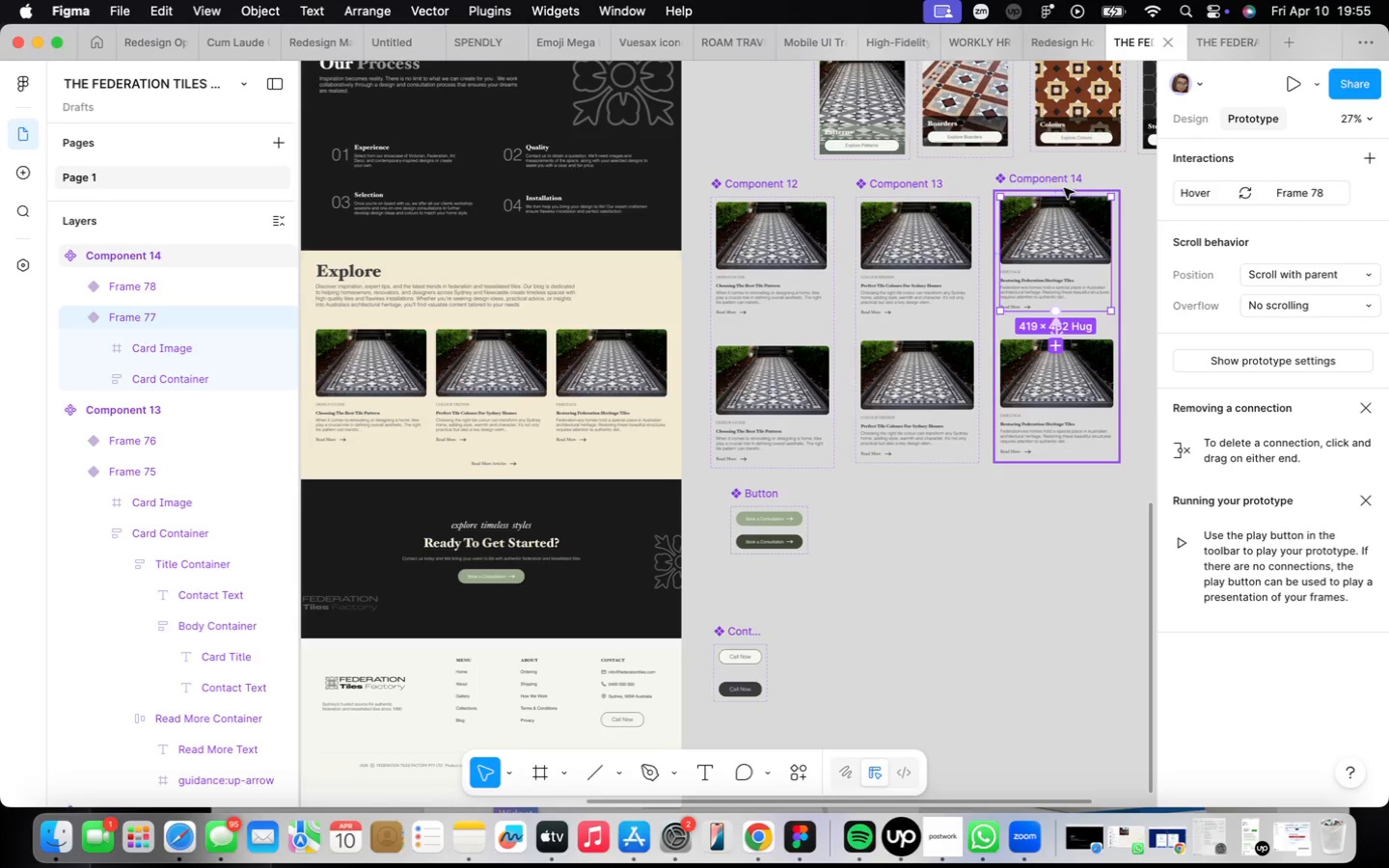 
wait(36.51)
 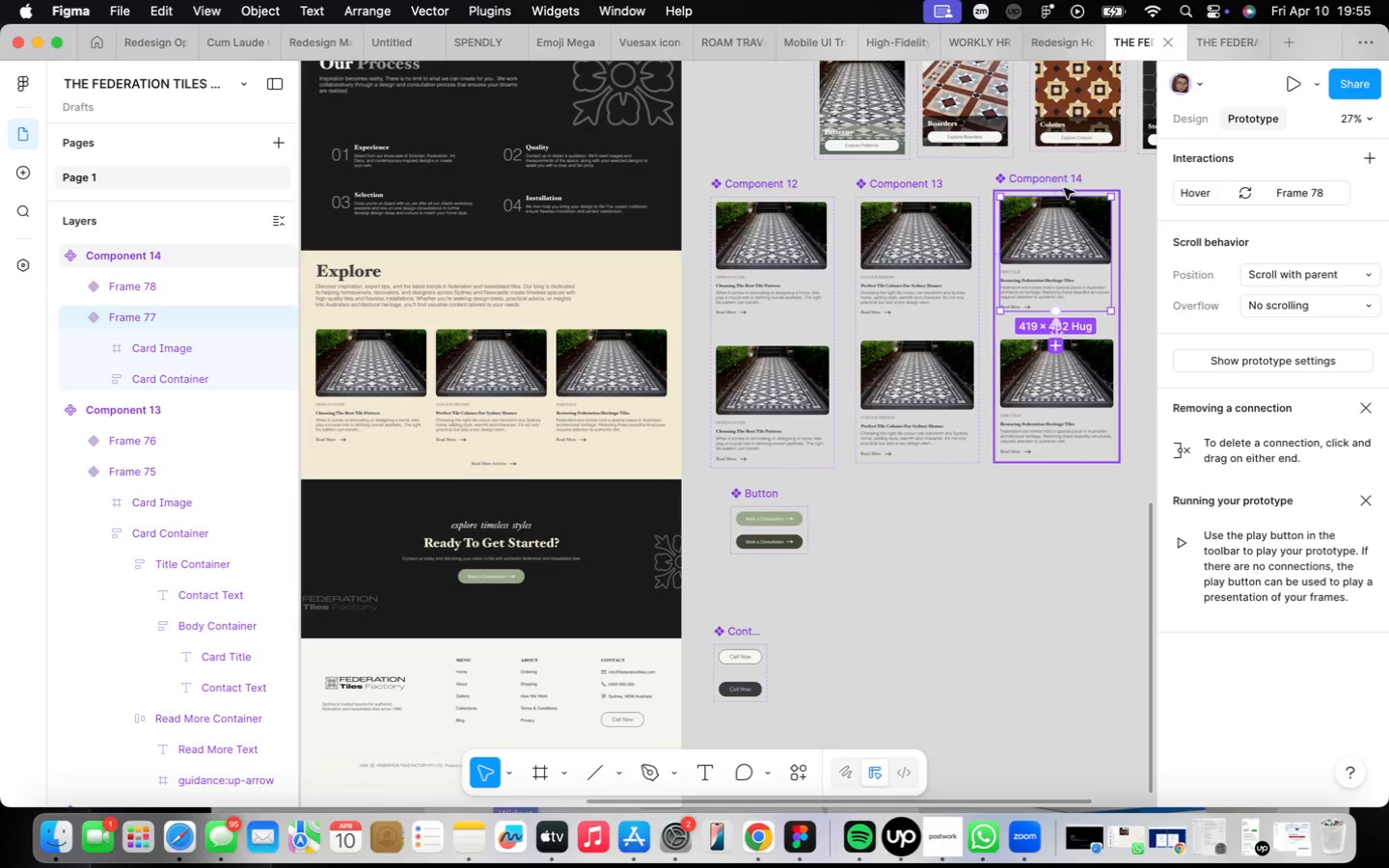 
right_click([1062, 269])